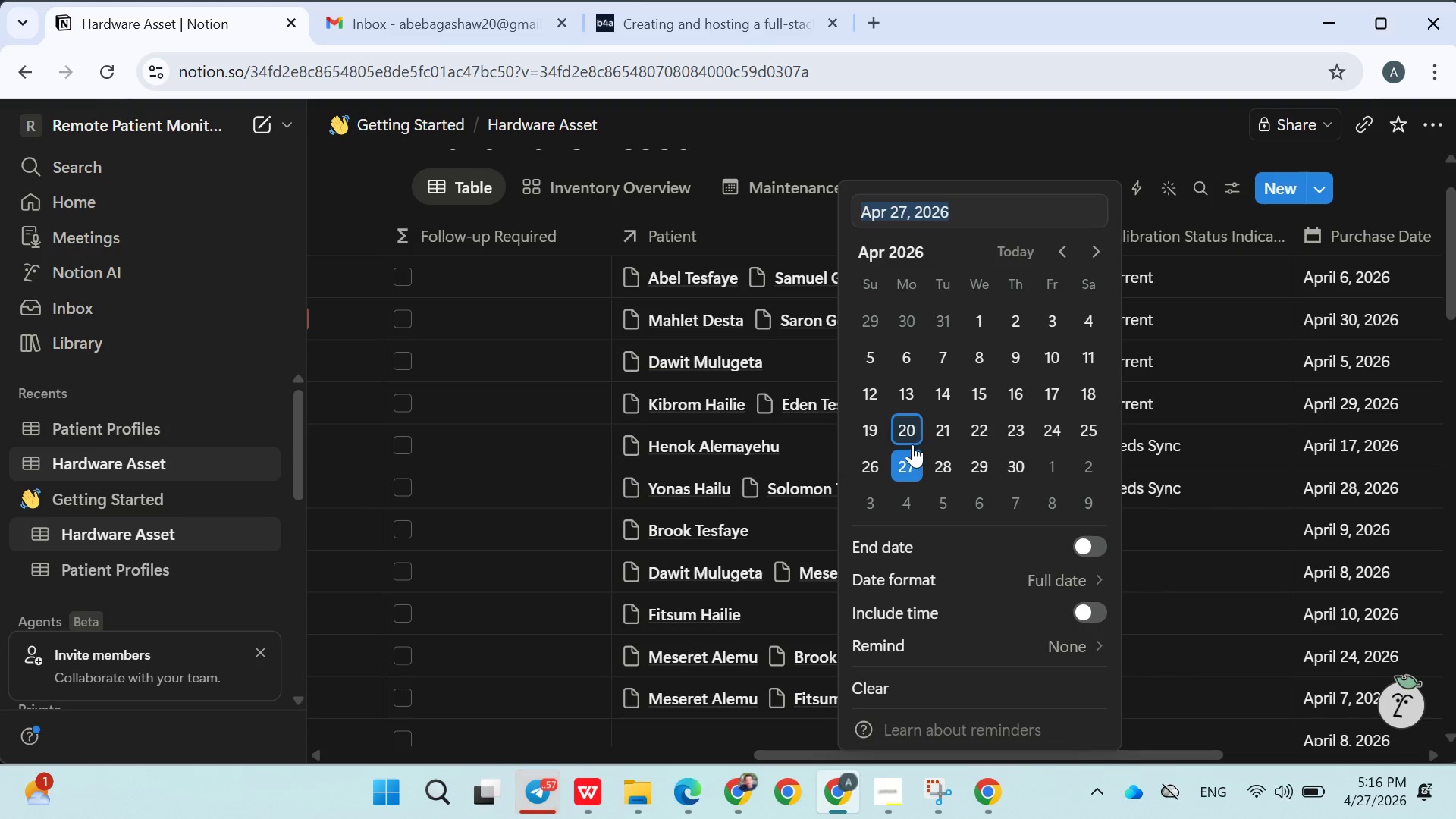 
left_click([912, 443])
 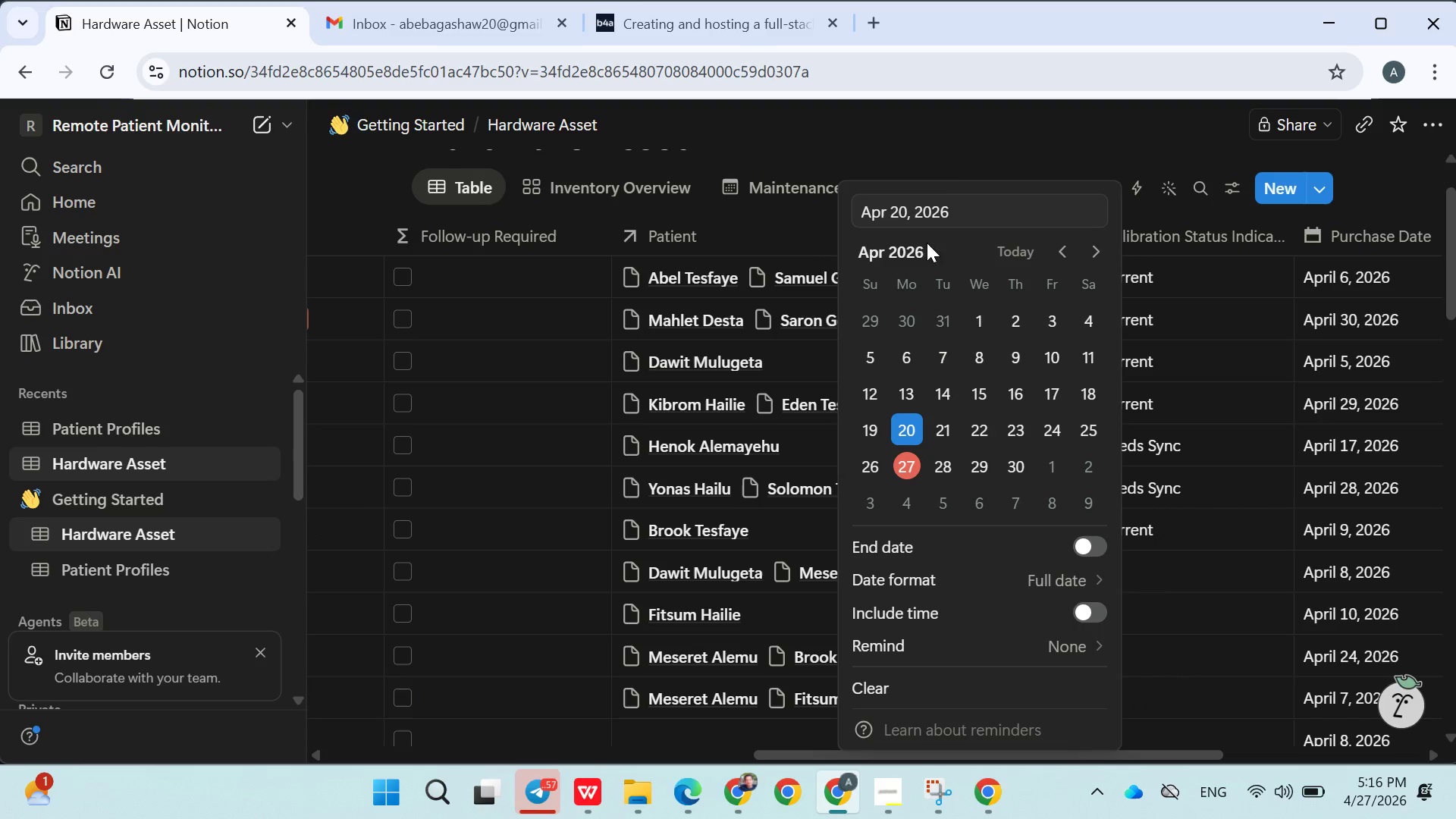 
left_click([946, 157])
 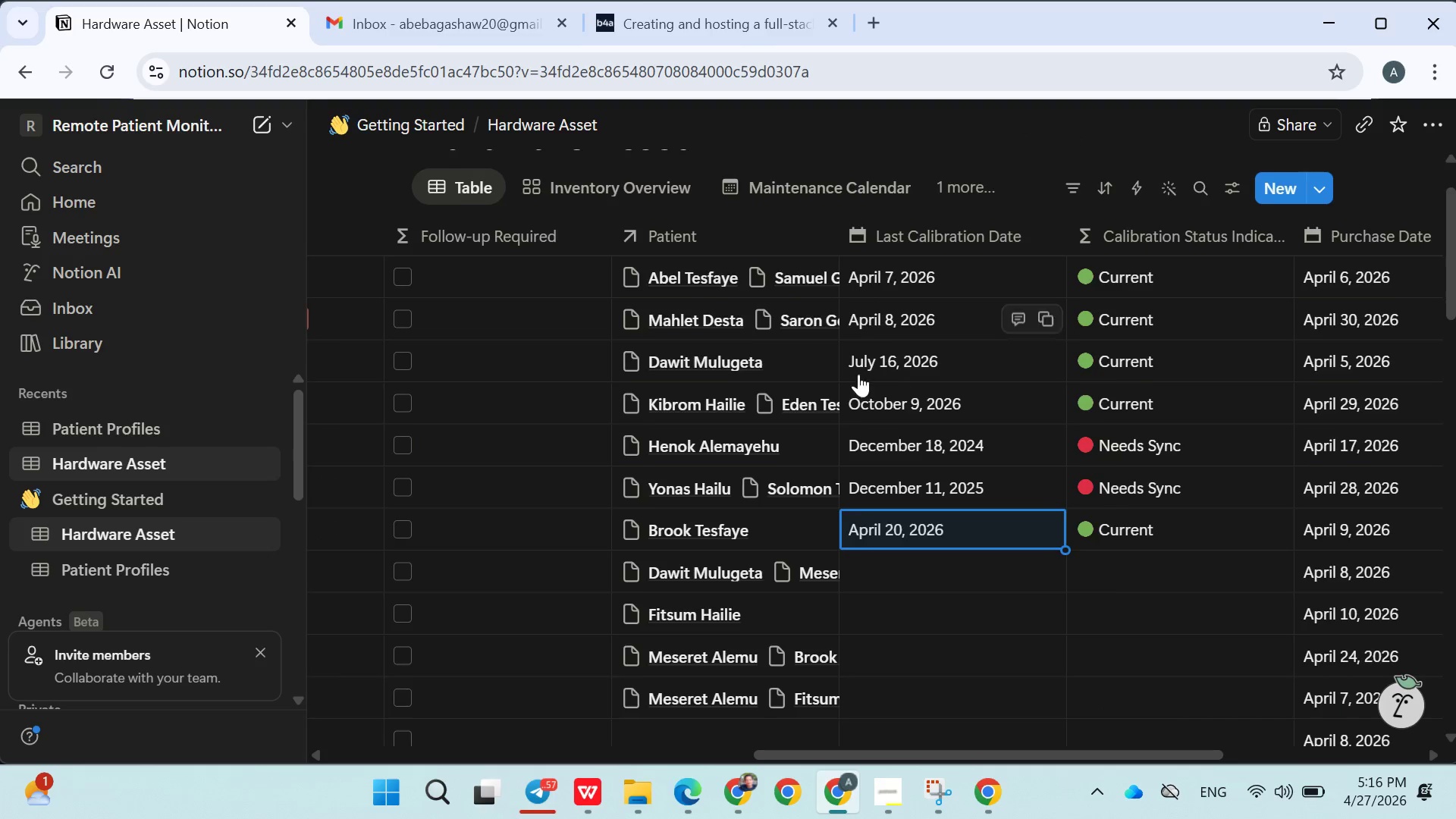 
scroll: coordinate [837, 392], scroll_direction: down, amount: 1.0
 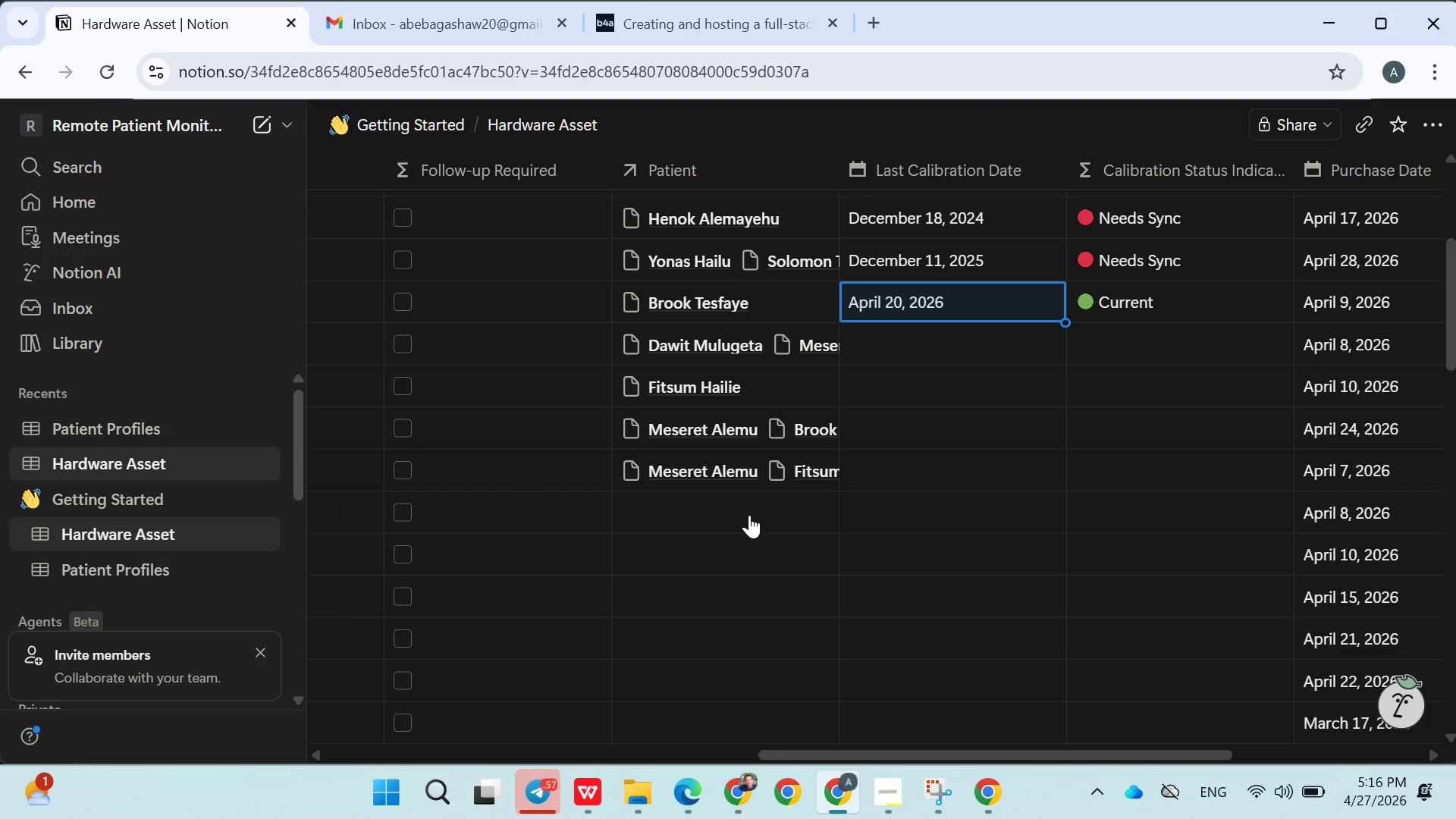 
left_click([725, 499])
 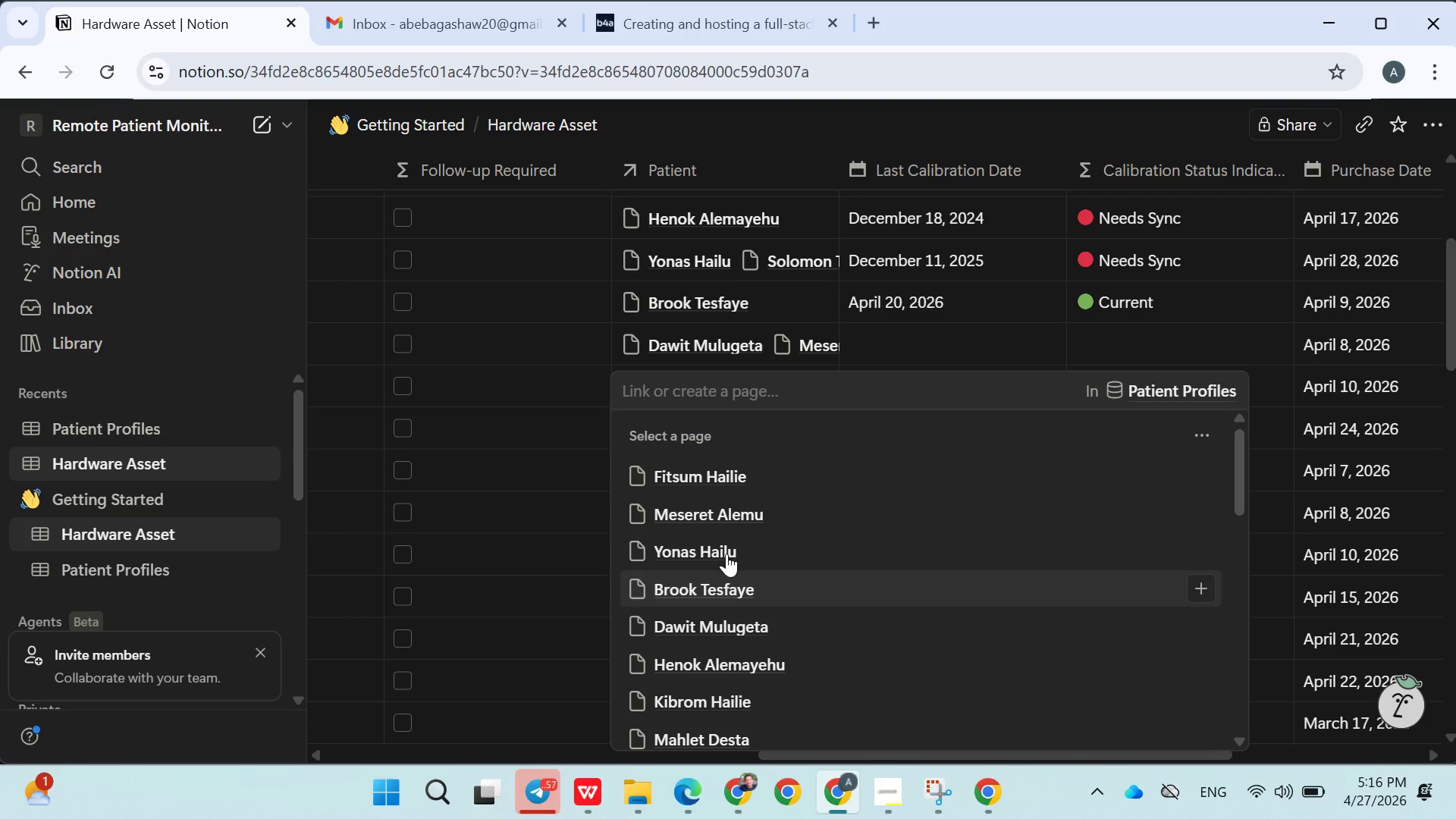 
double_click([554, 507])
 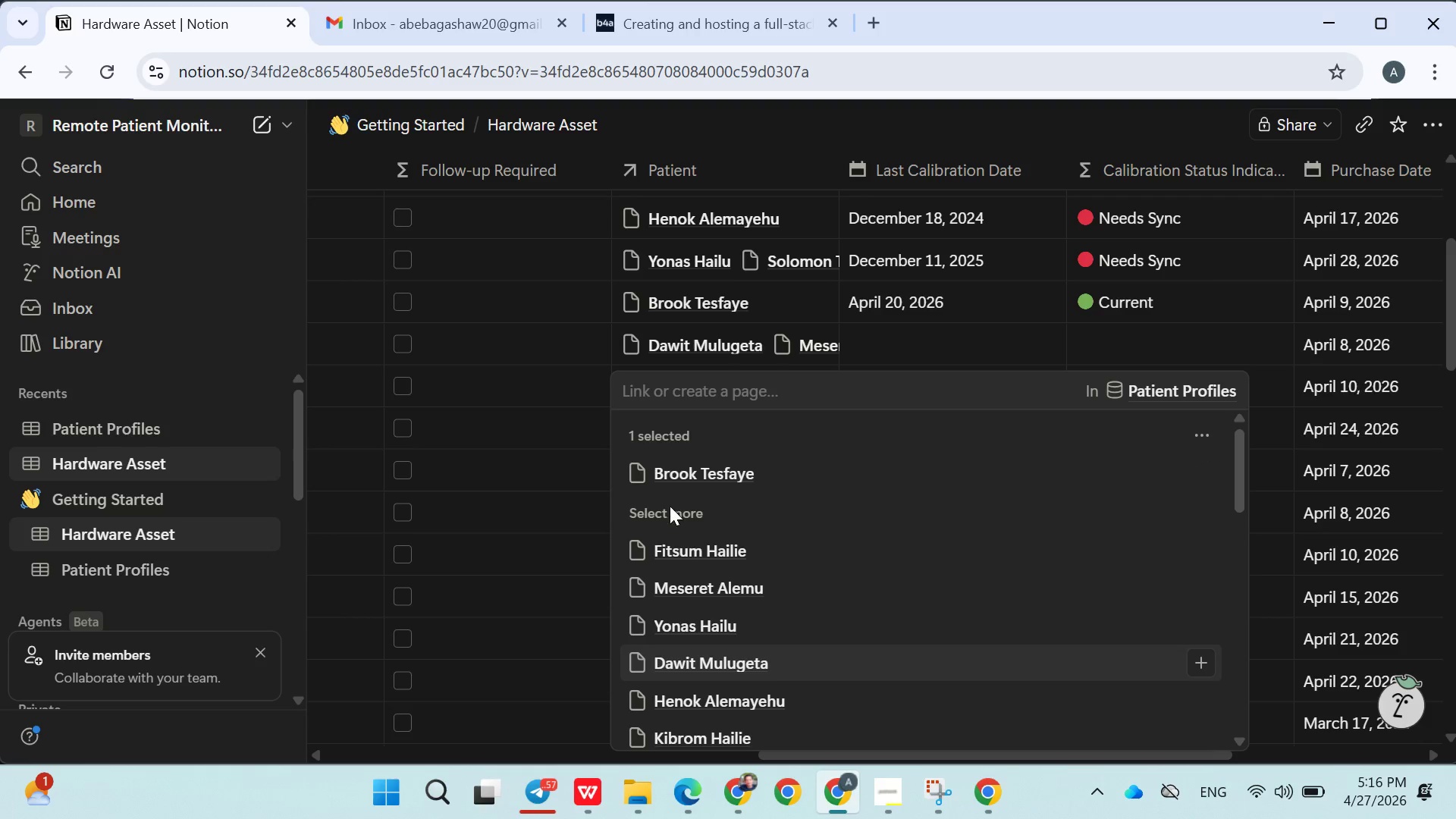 
left_click([574, 570])
 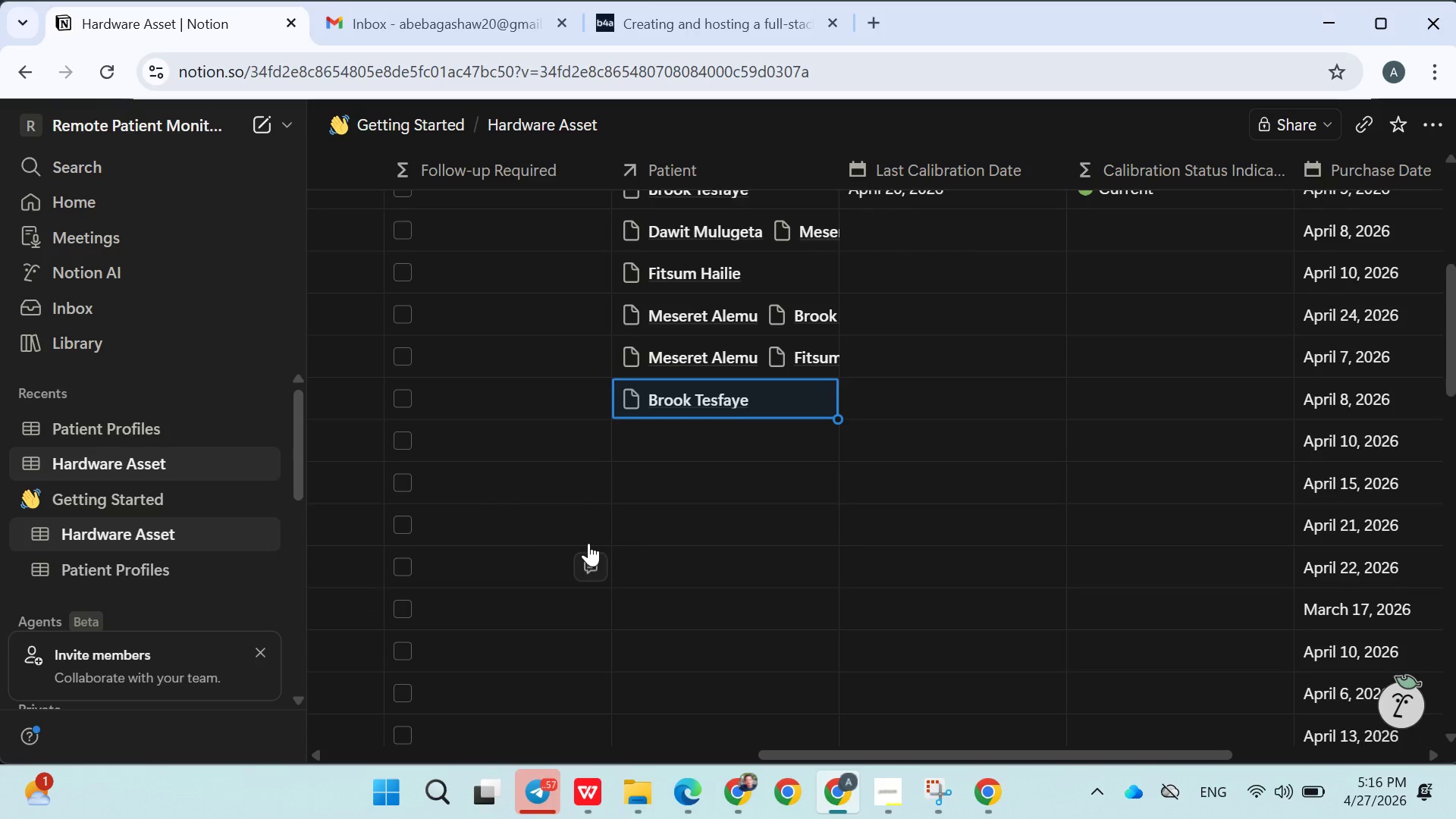 
scroll: coordinate [588, 543], scroll_direction: down, amount: 3.0
 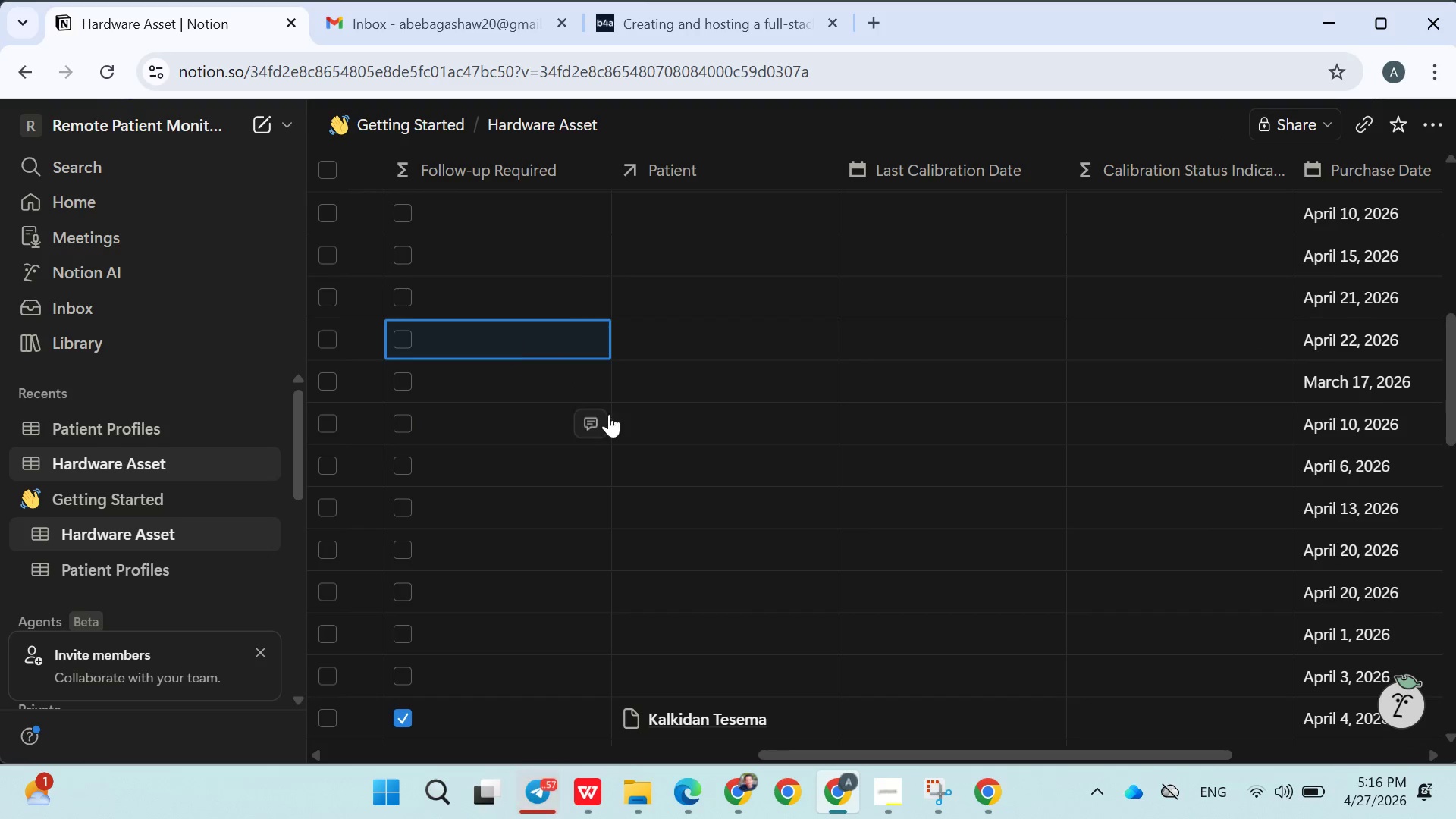 
scroll: coordinate [816, 454], scroll_direction: none, amount: 0.0
 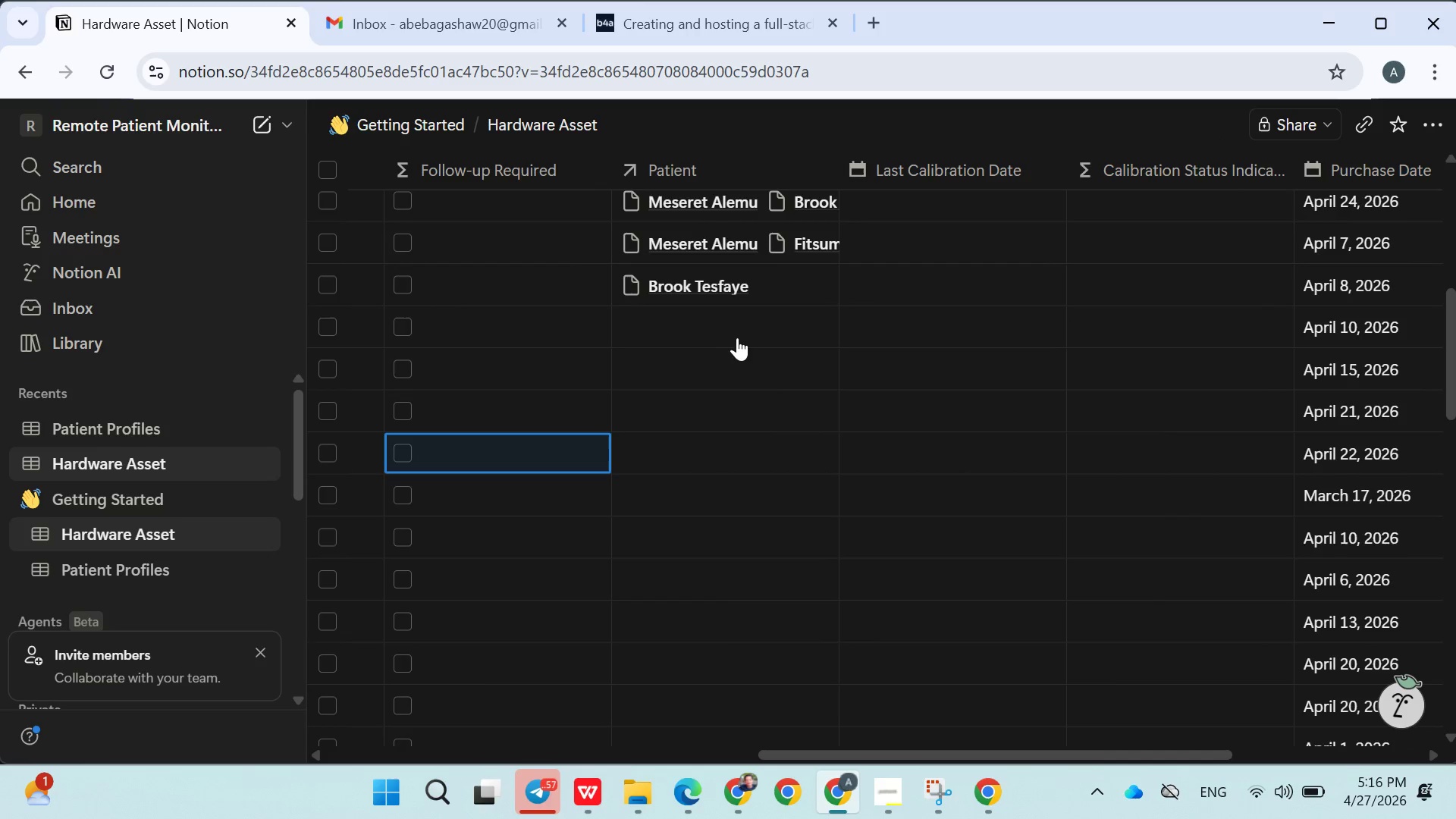 
left_click([747, 320])
 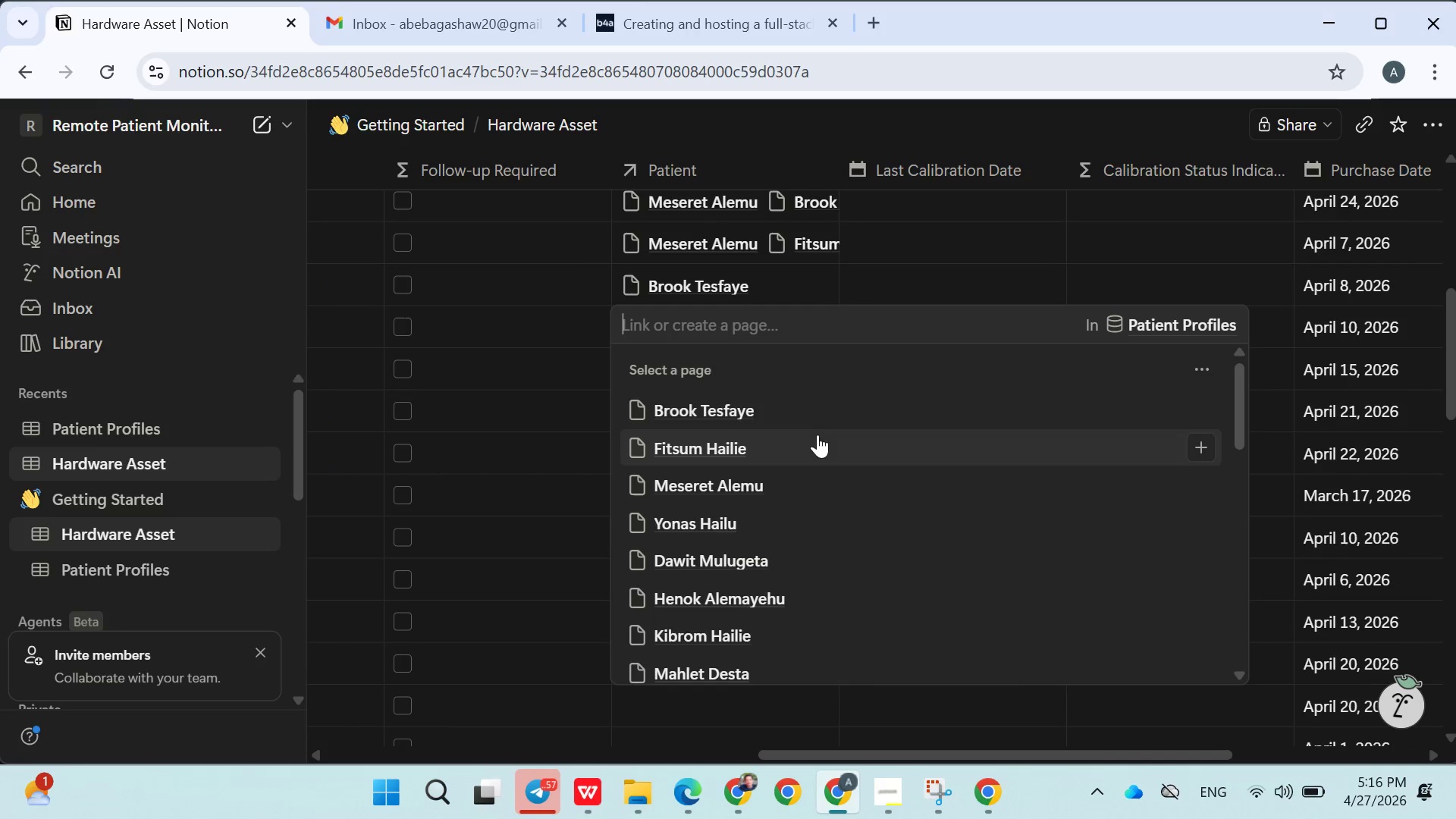 
double_click([682, 634])
 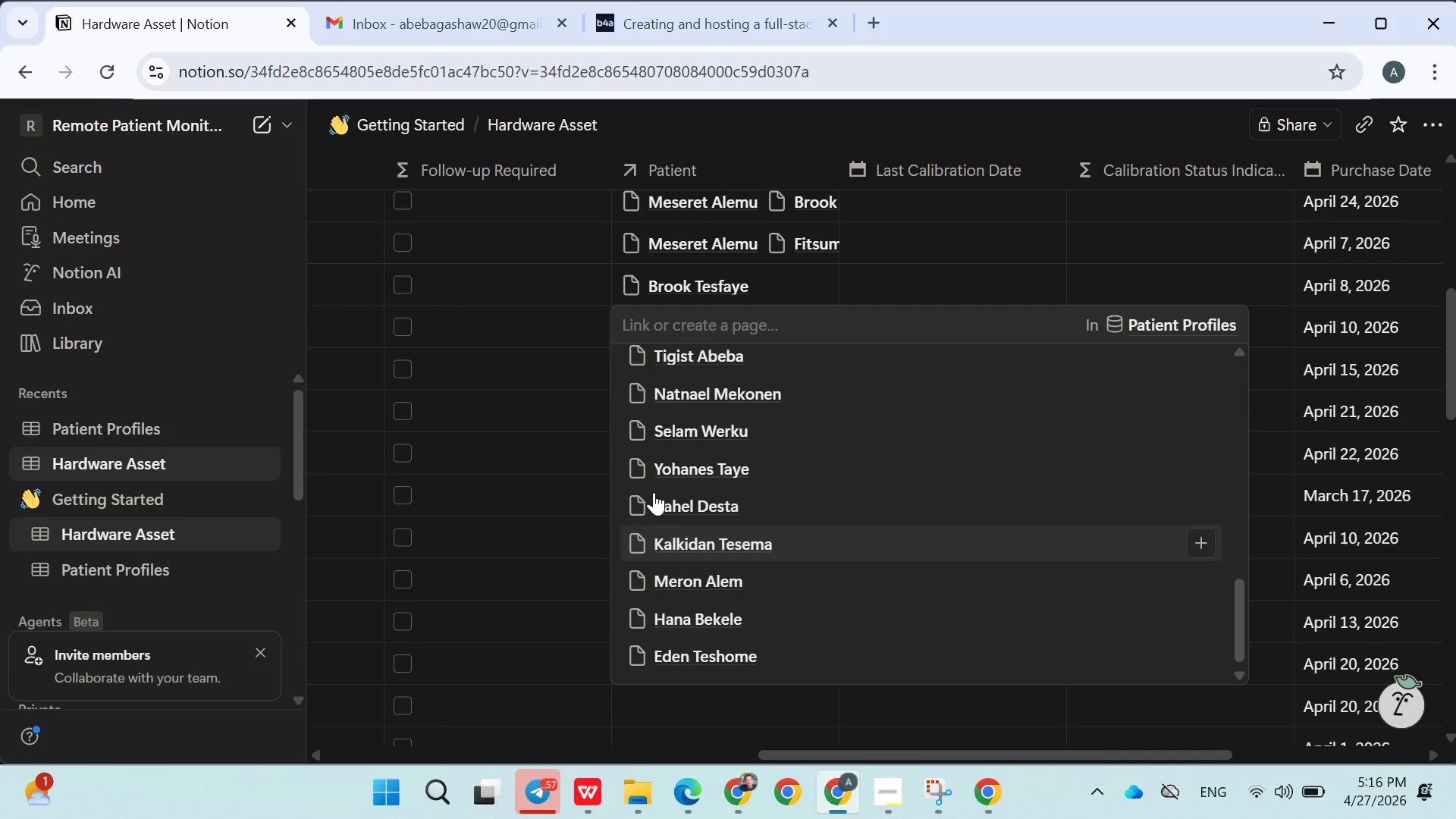 
scroll: coordinate [813, 585], scroll_direction: down, amount: 14.0
 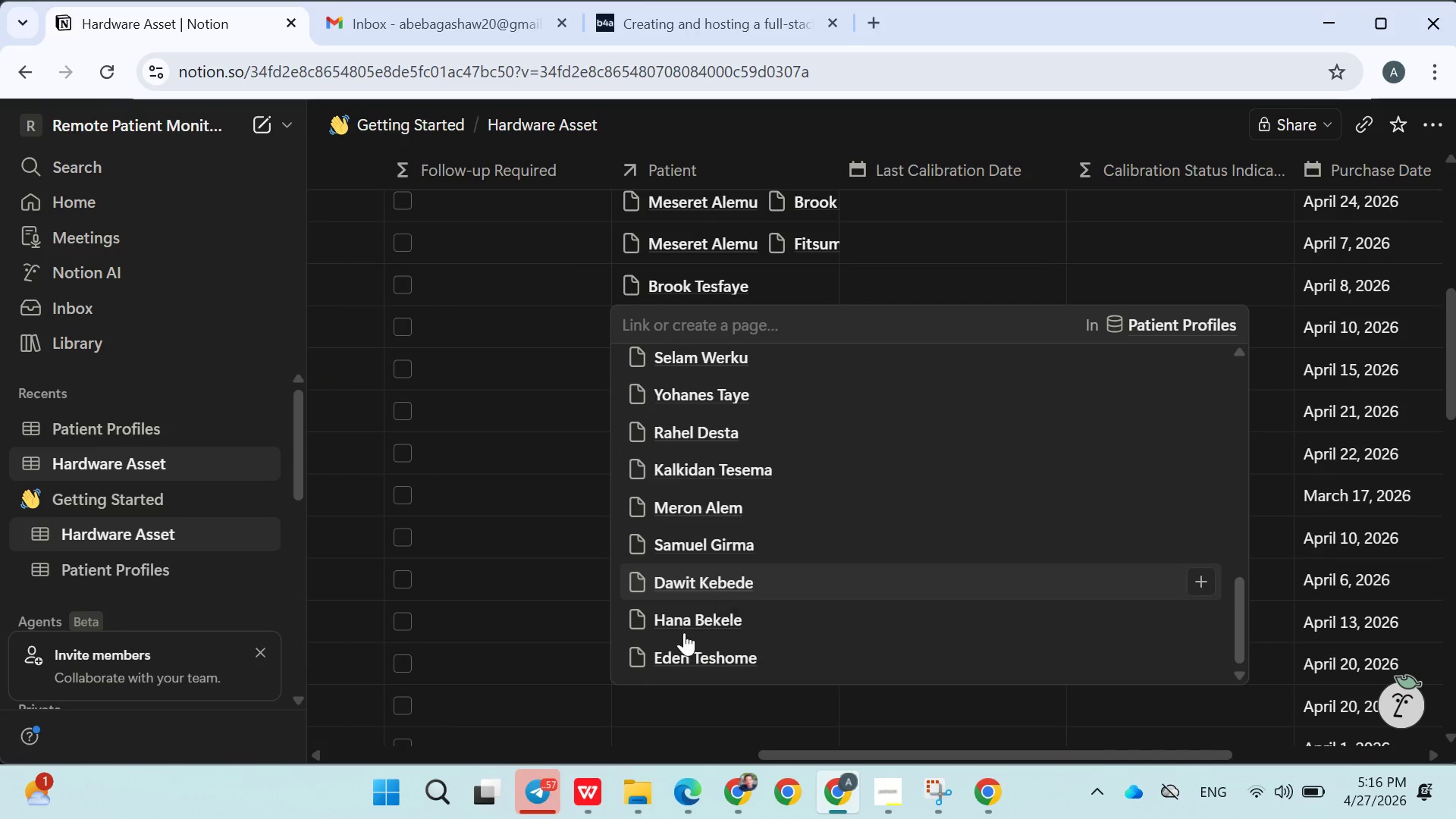 
triple_click([654, 492])
 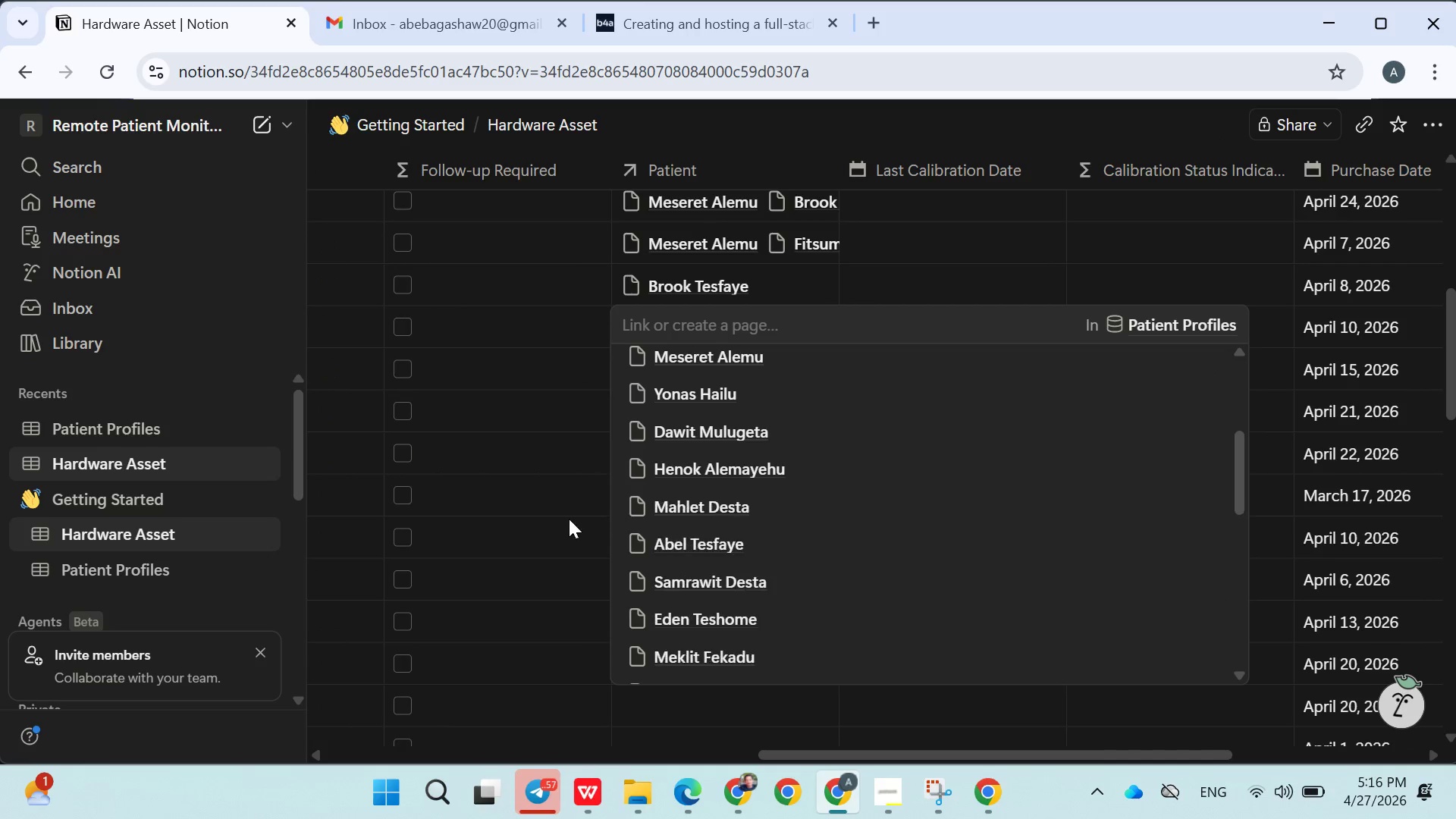 
triple_click([569, 519])
 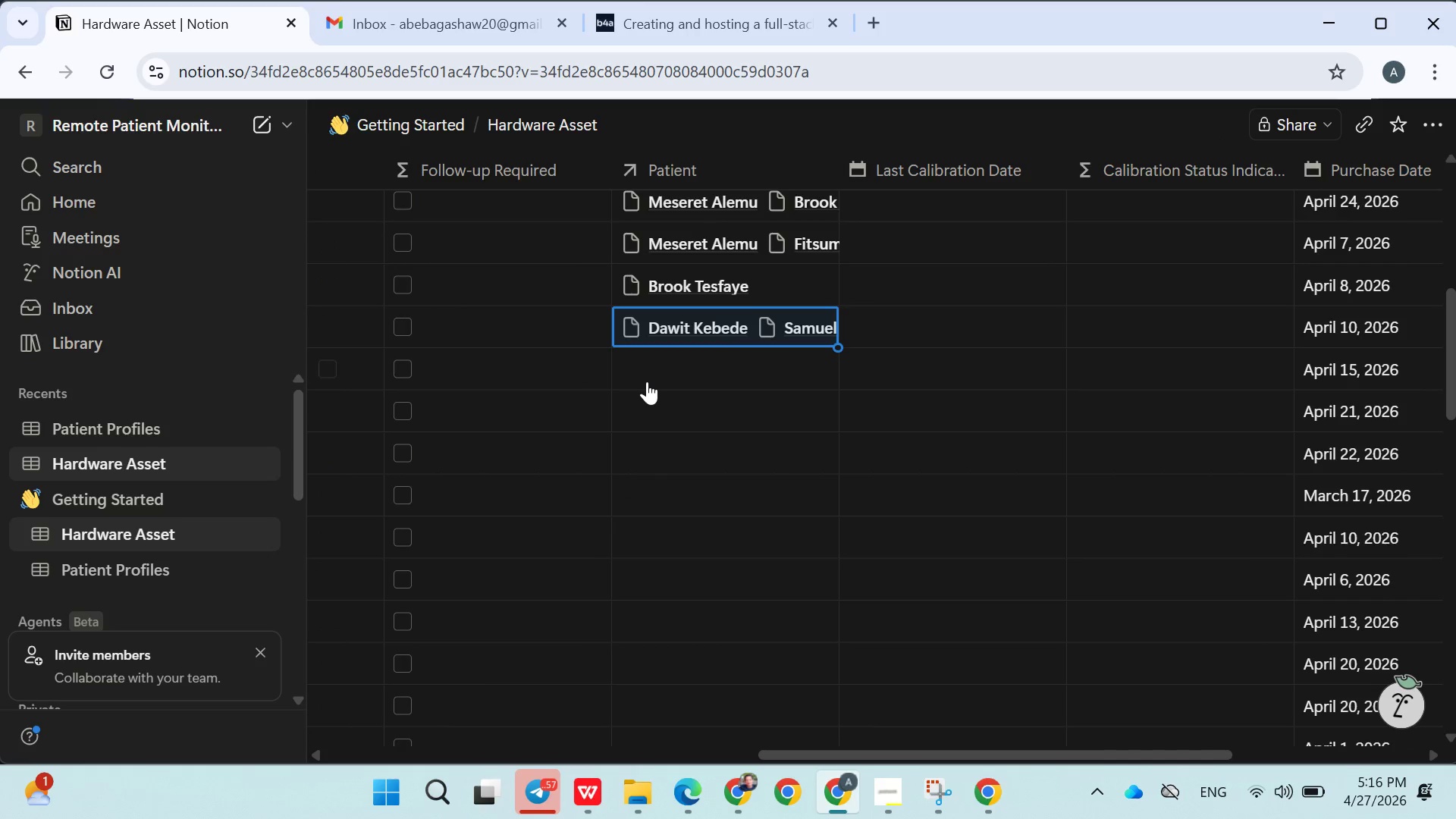 
left_click([685, 381])
 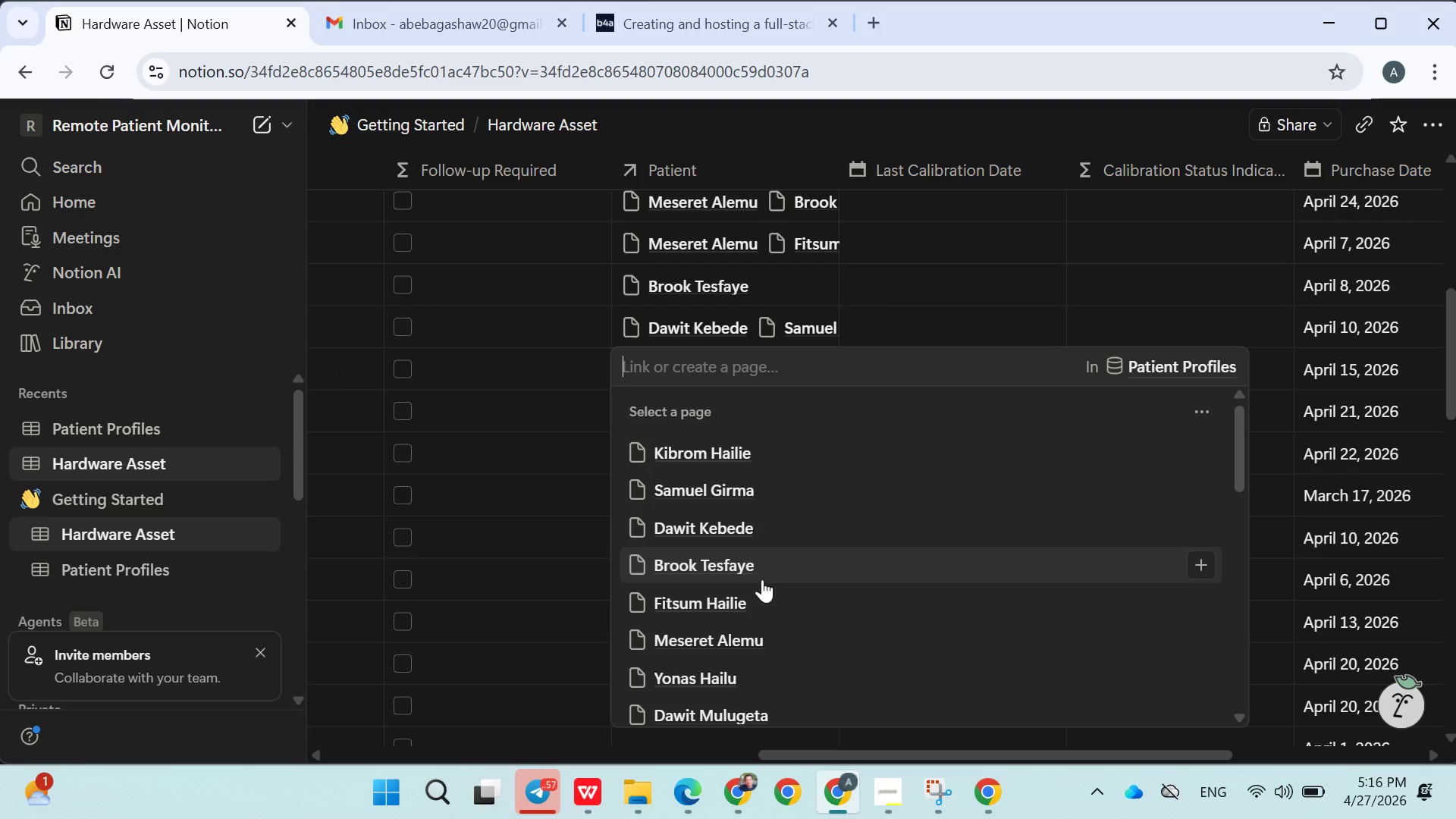 
double_click([733, 626])
 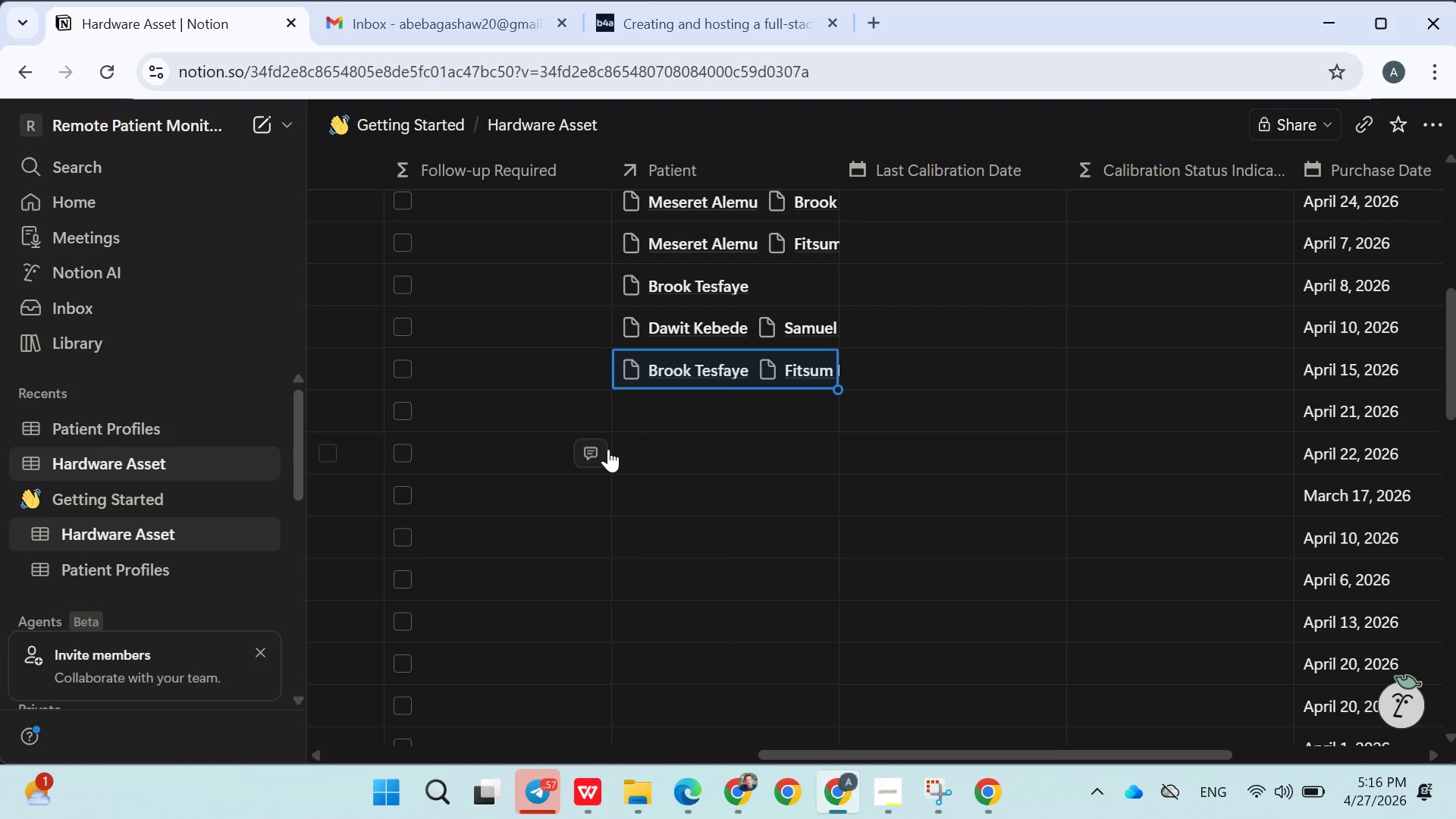 
left_click([671, 413])
 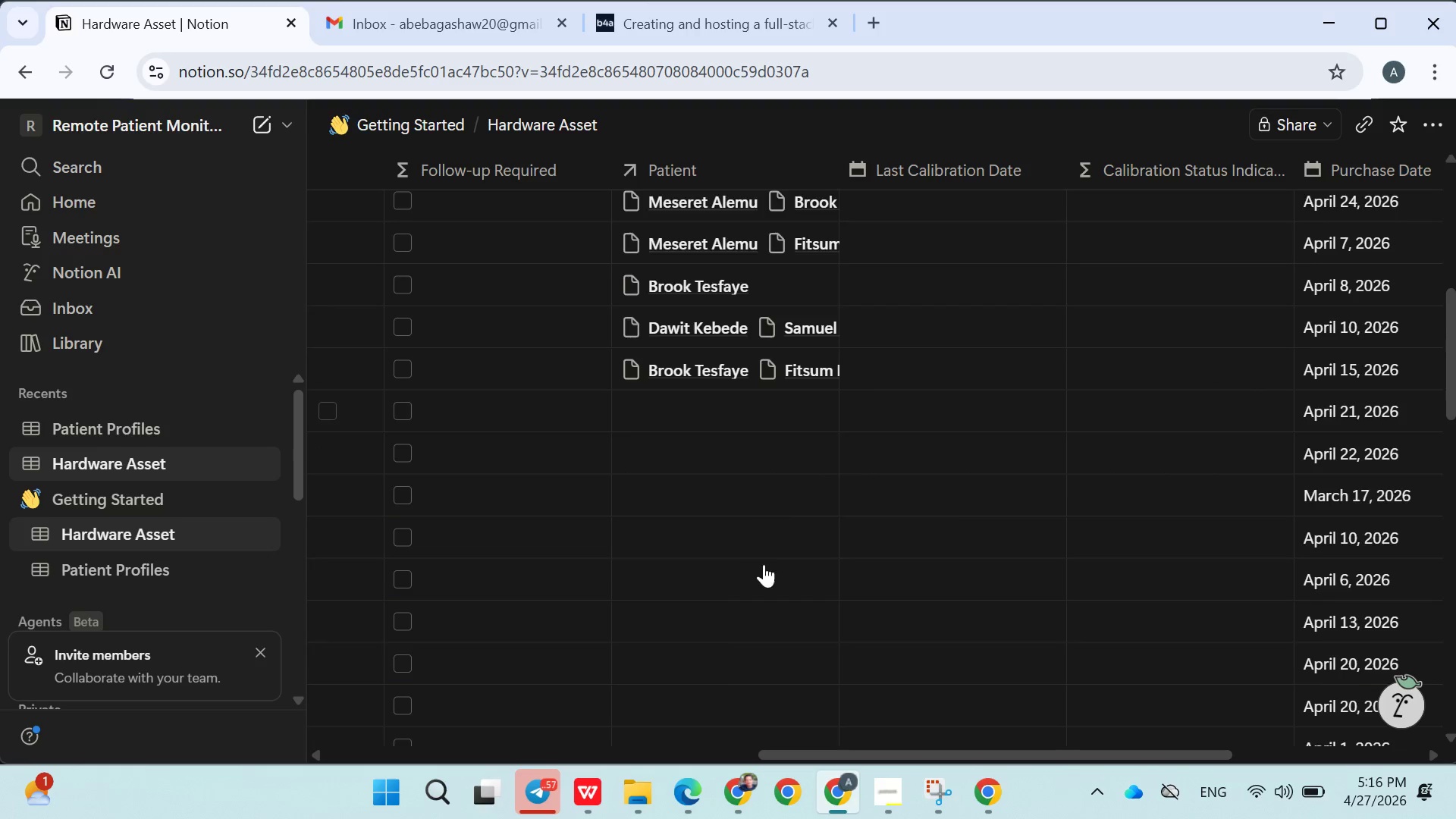 
scroll: coordinate [763, 577], scroll_direction: down, amount: 5.0
 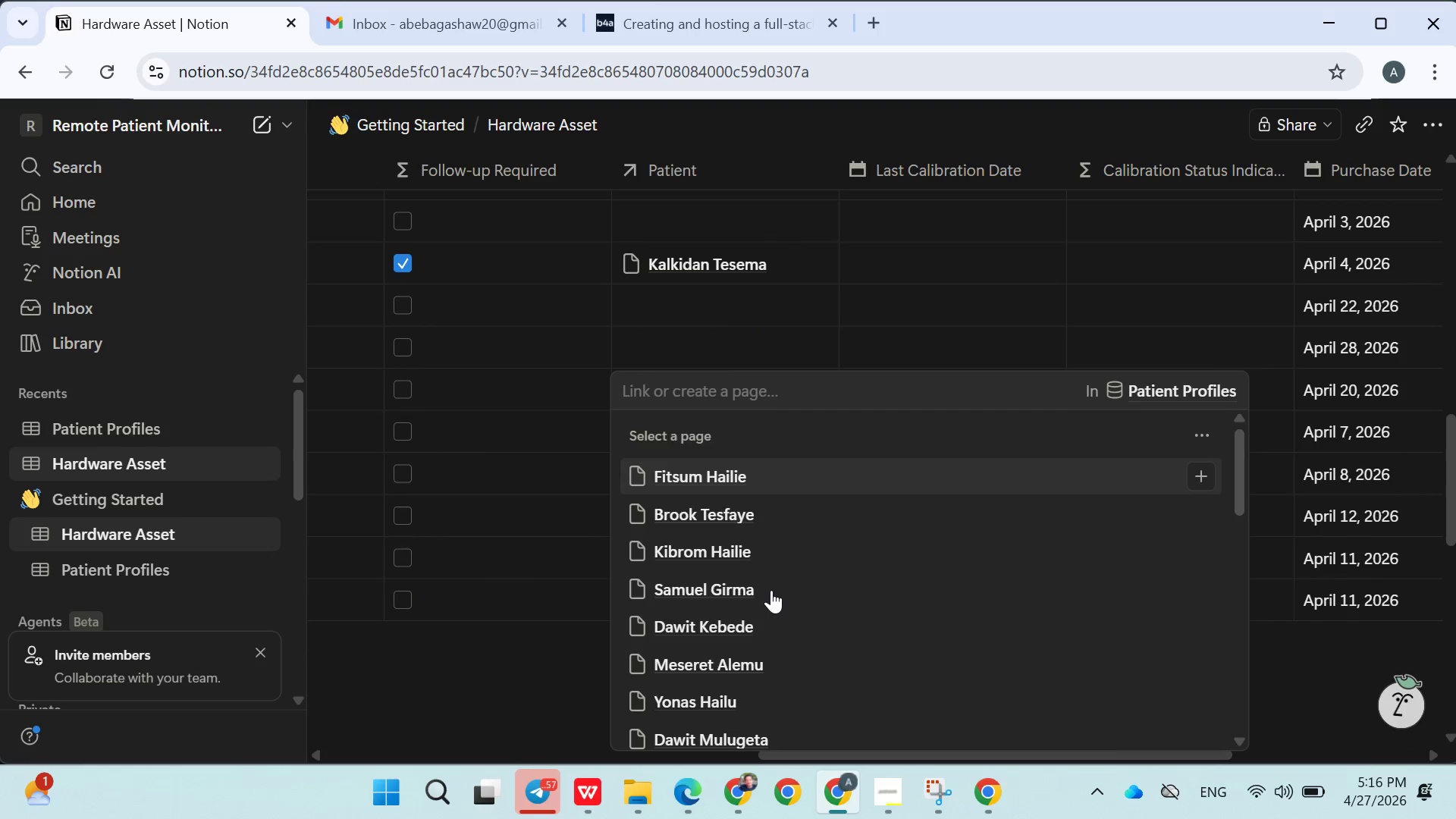 
left_click_drag(start_coordinate=[769, 592], to_coordinate=[760, 585])
 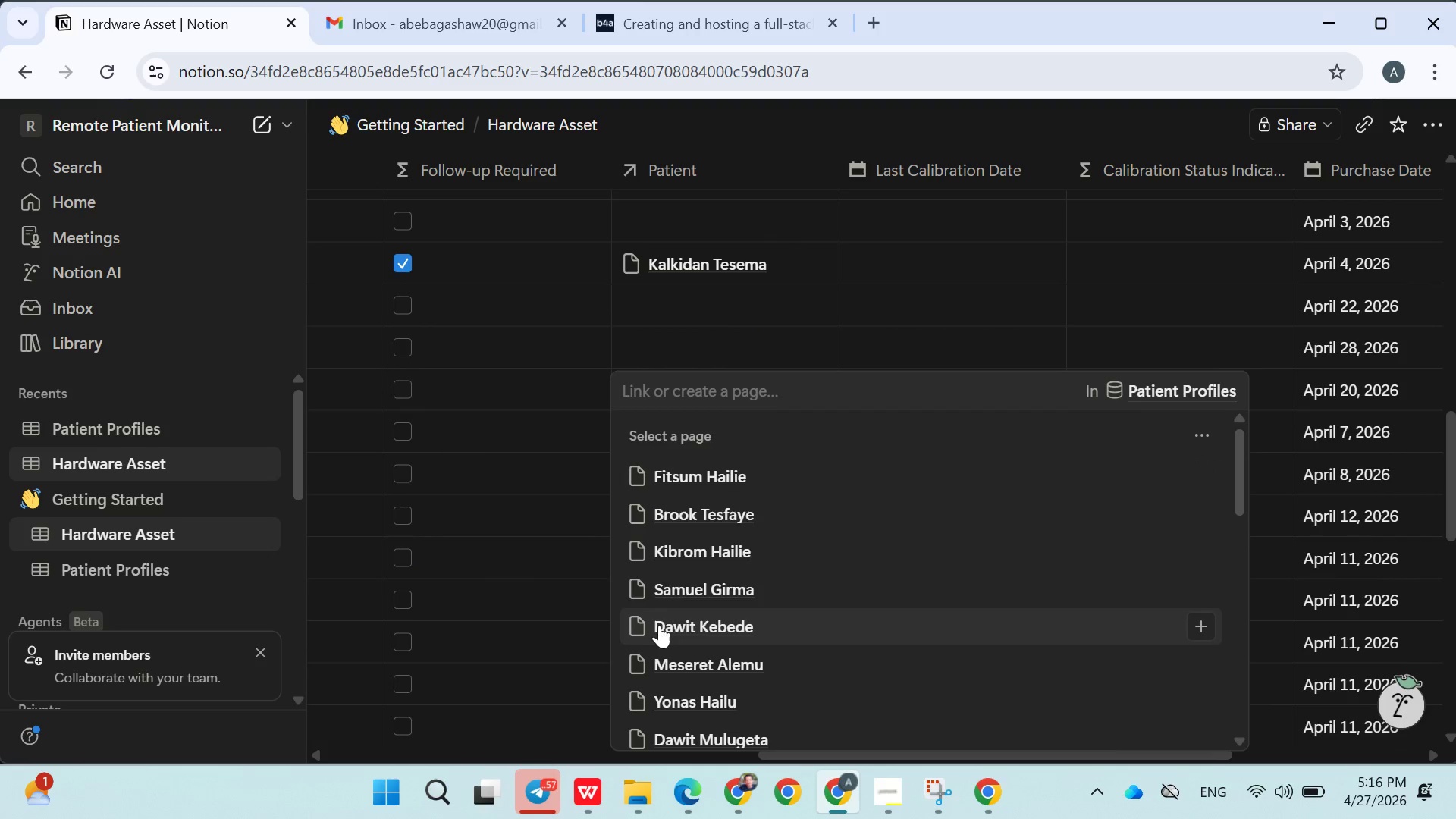 
left_click_drag(start_coordinate=[663, 625], to_coordinate=[659, 625])
 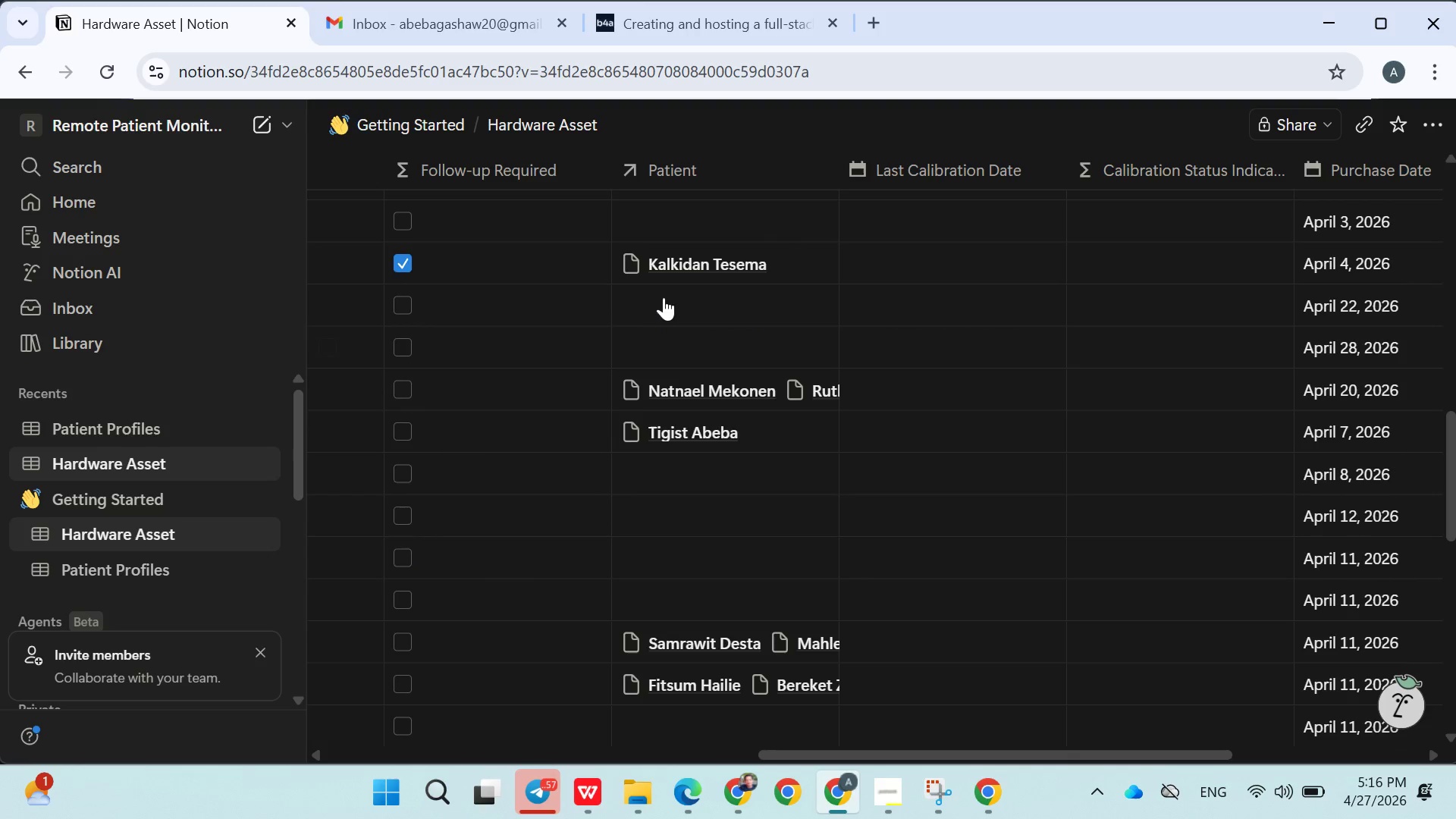 
triple_click([667, 293])
 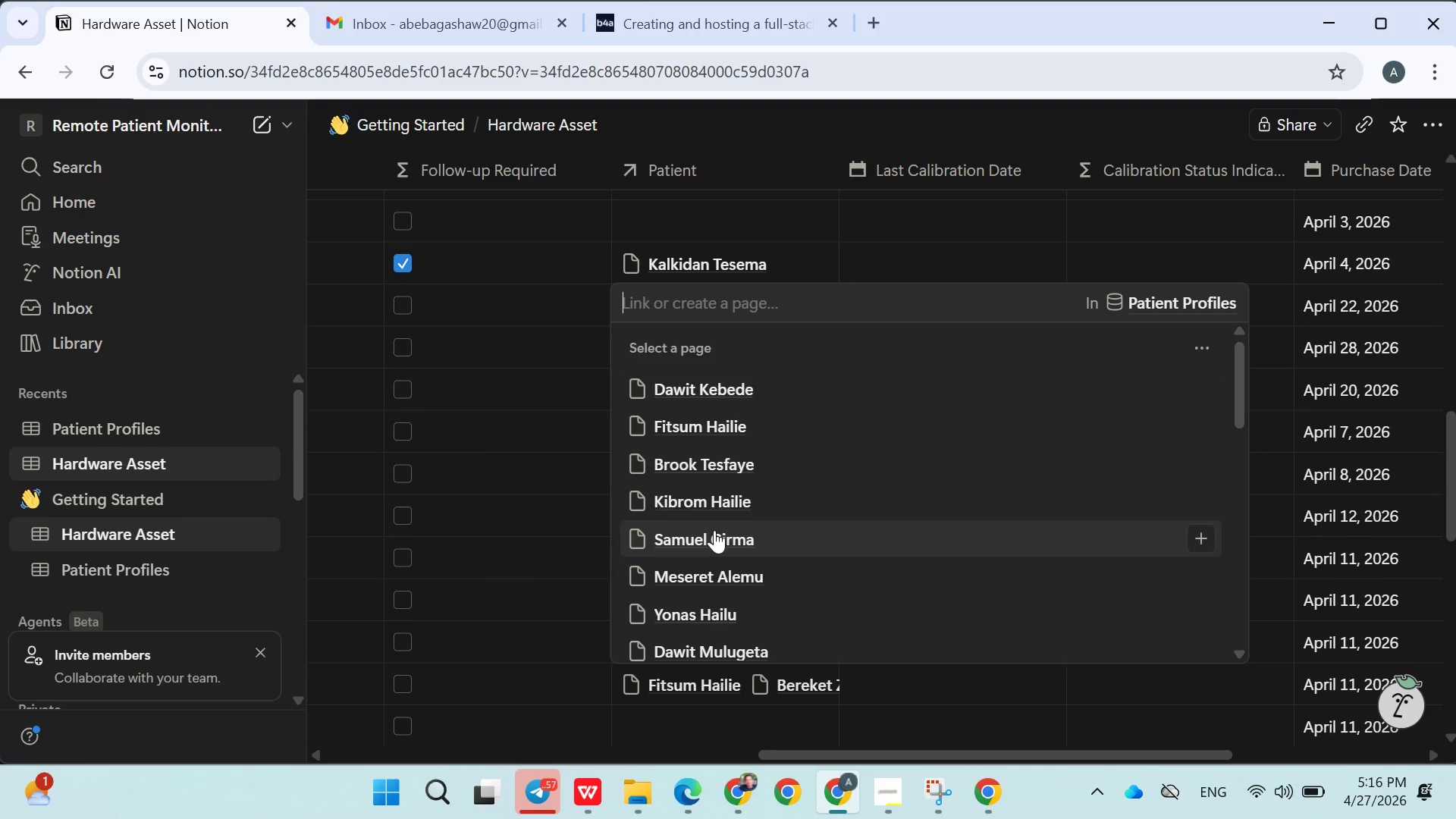 
double_click([685, 584])
 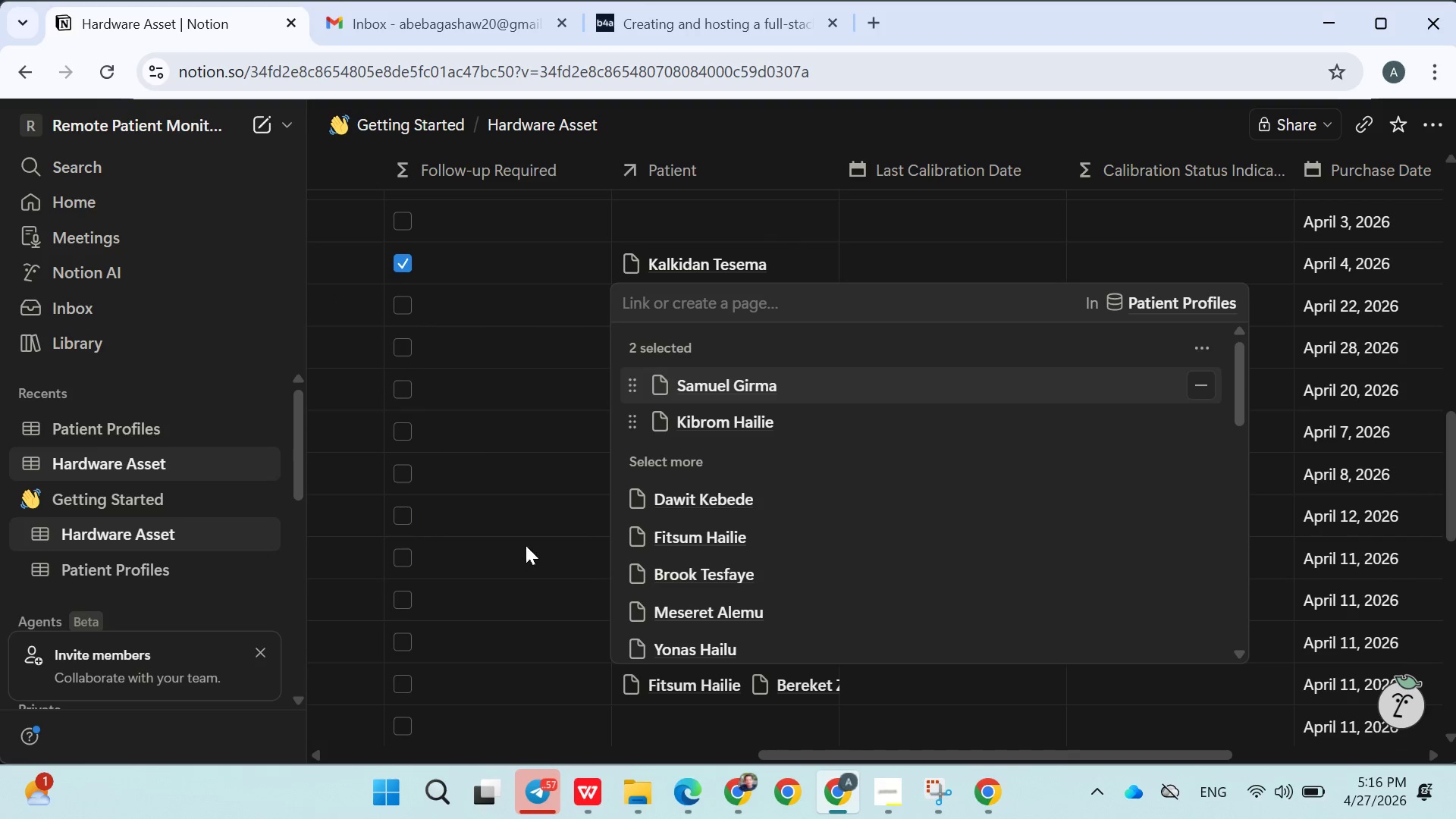 
left_click_drag(start_coordinate=[526, 545], to_coordinate=[533, 542])
 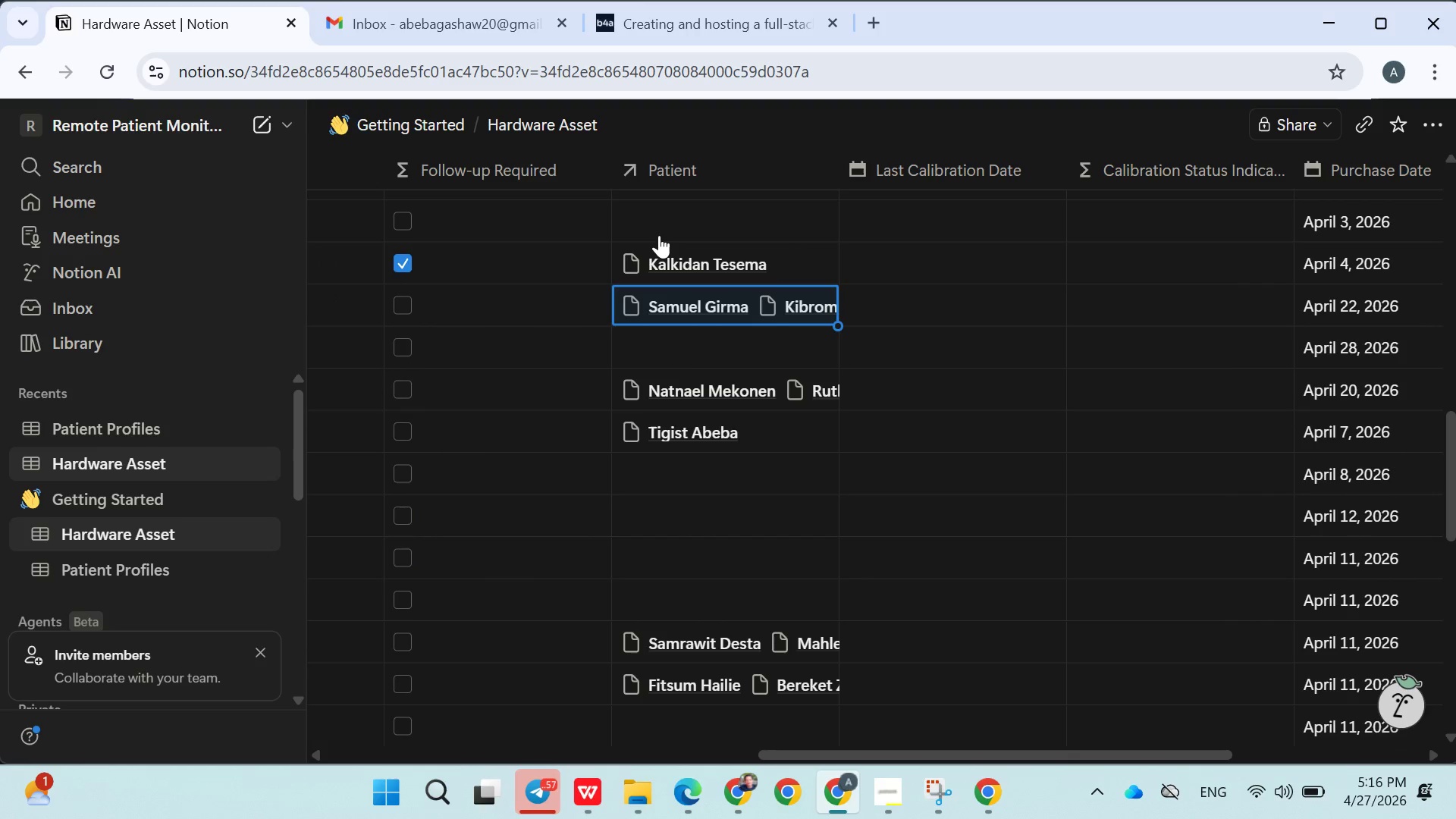 
left_click([659, 235])
 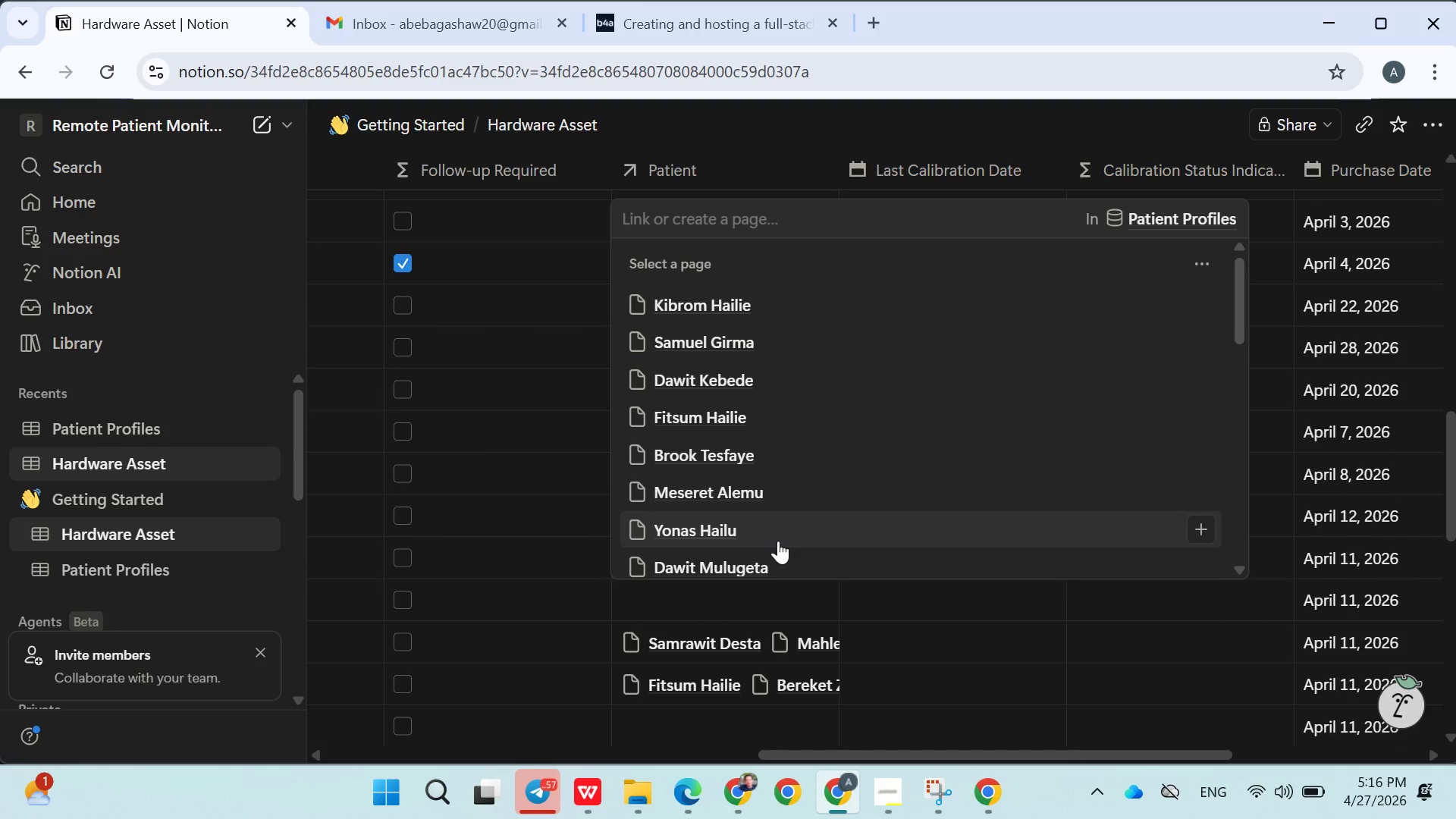 
double_click([686, 435])
 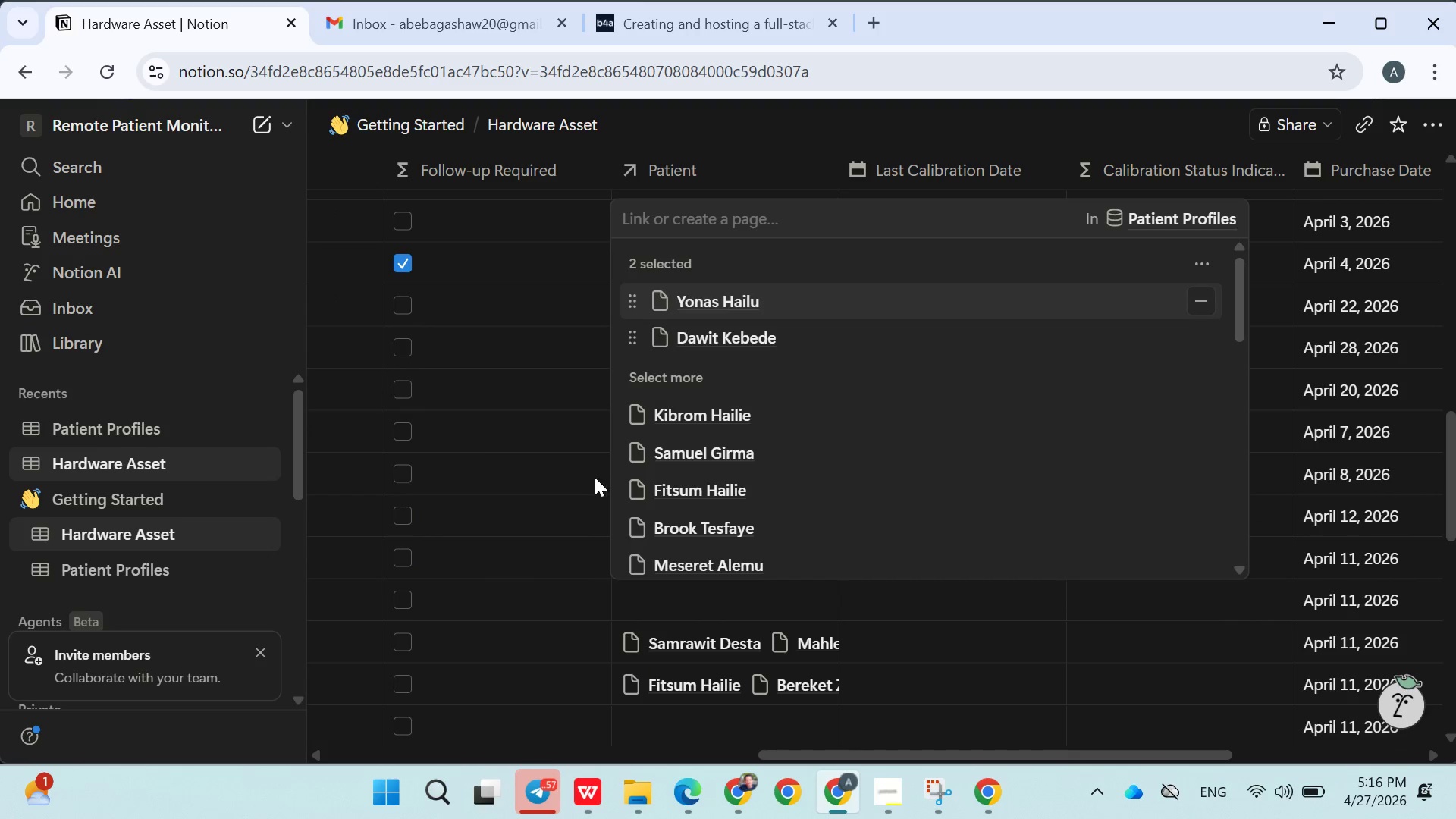 
left_click([585, 475])
 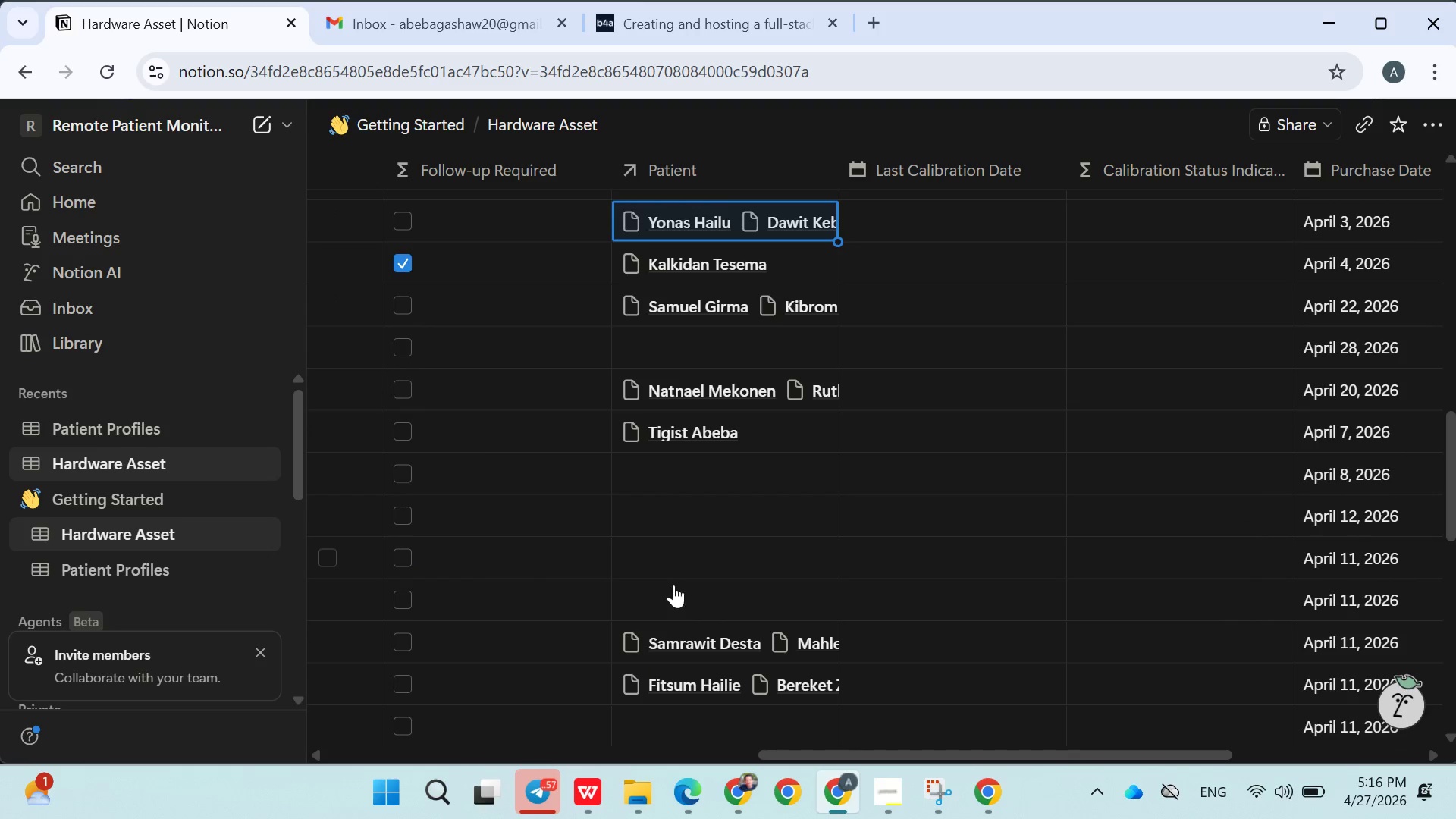 
left_click([675, 586])
 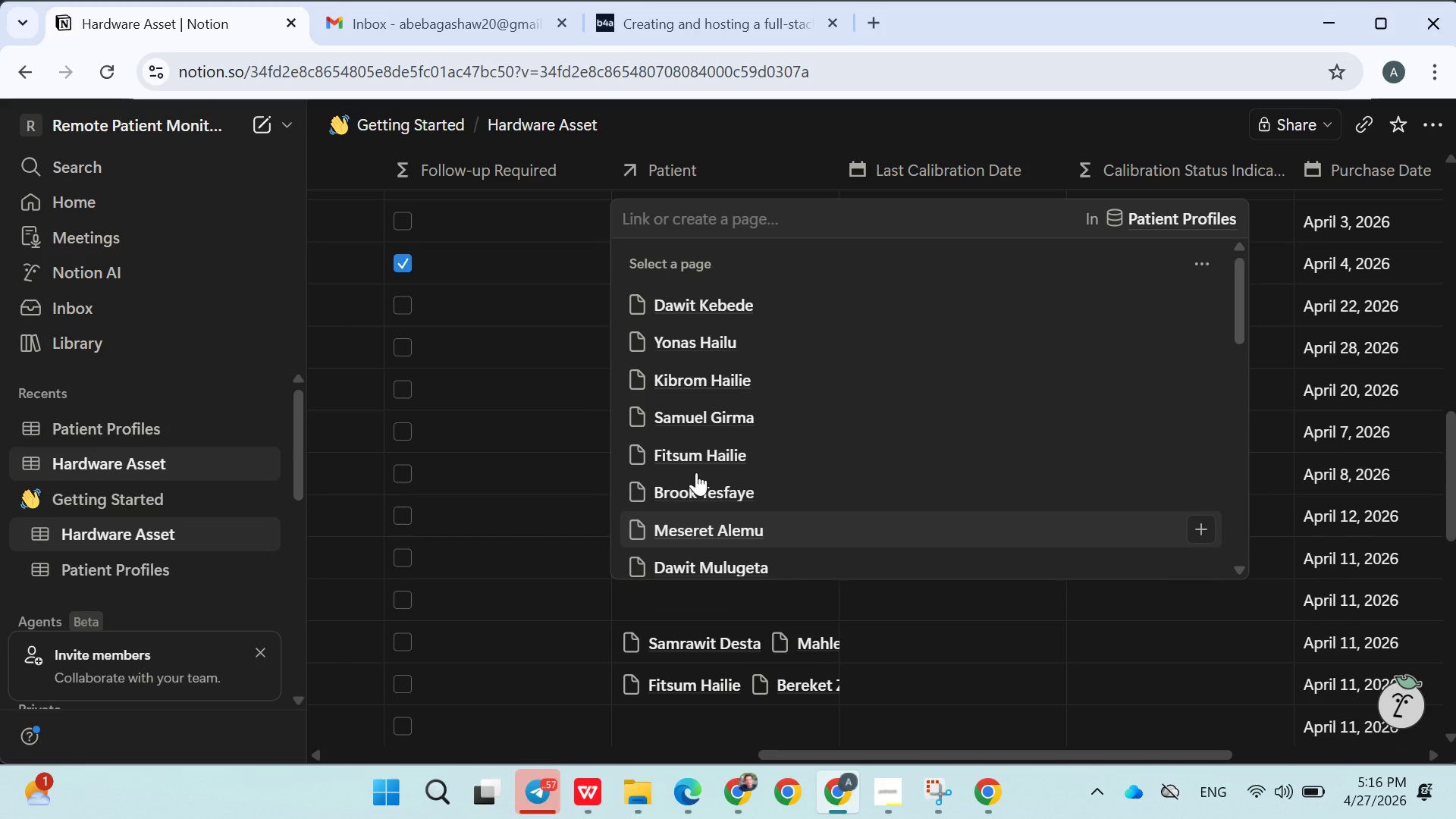 
triple_click([527, 519])
 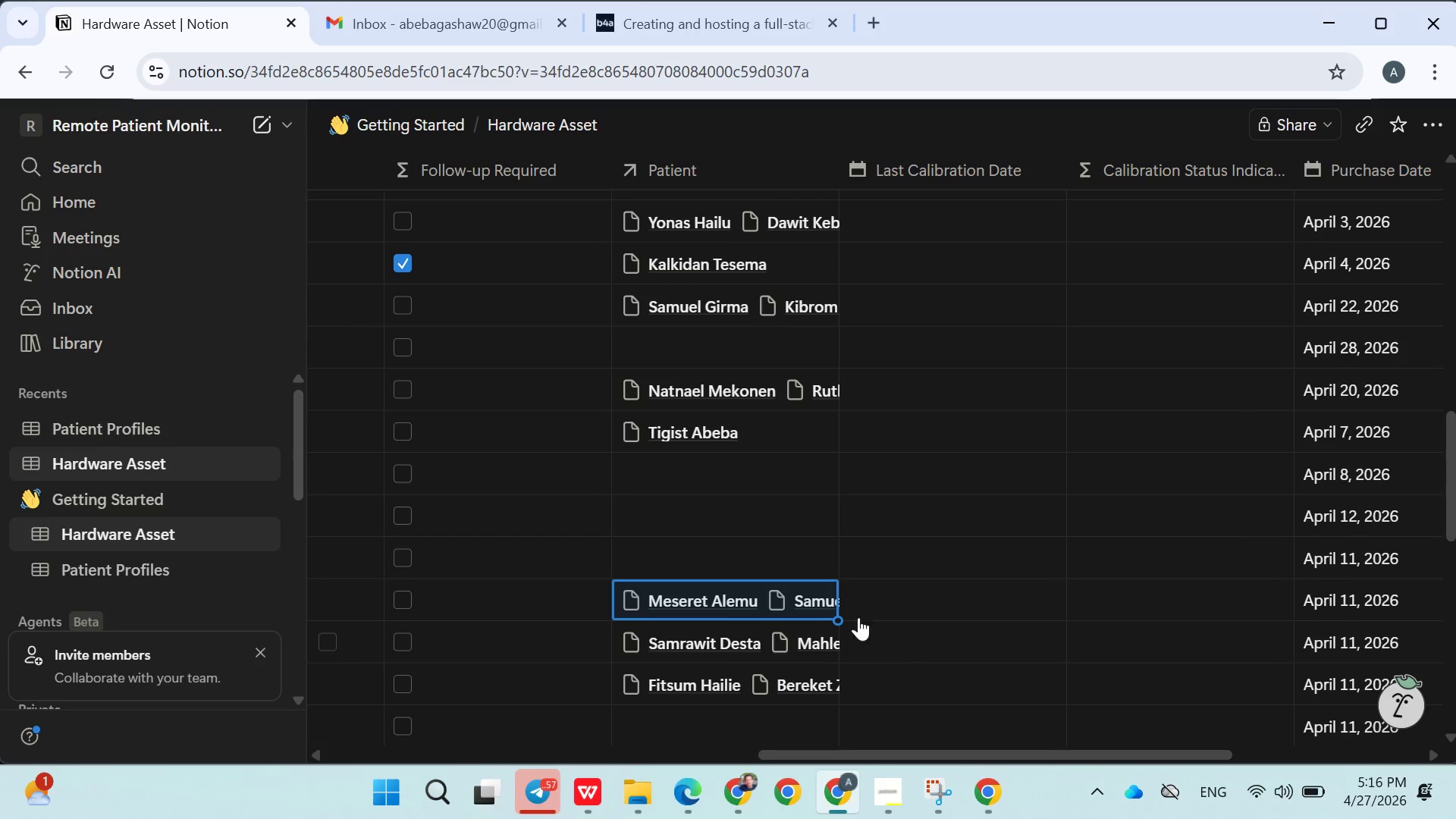 
left_click([738, 525])
 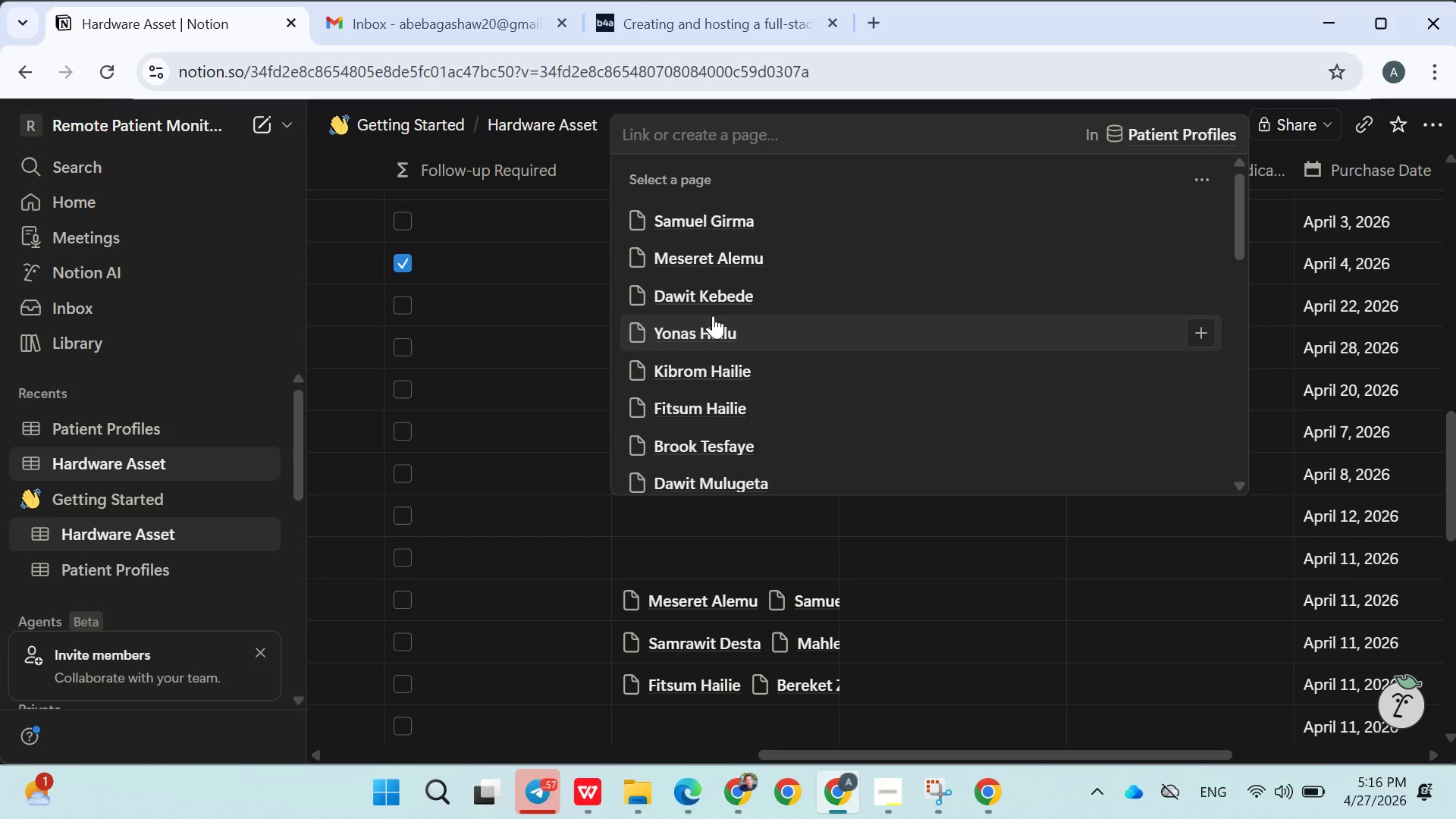 
double_click([530, 420])
 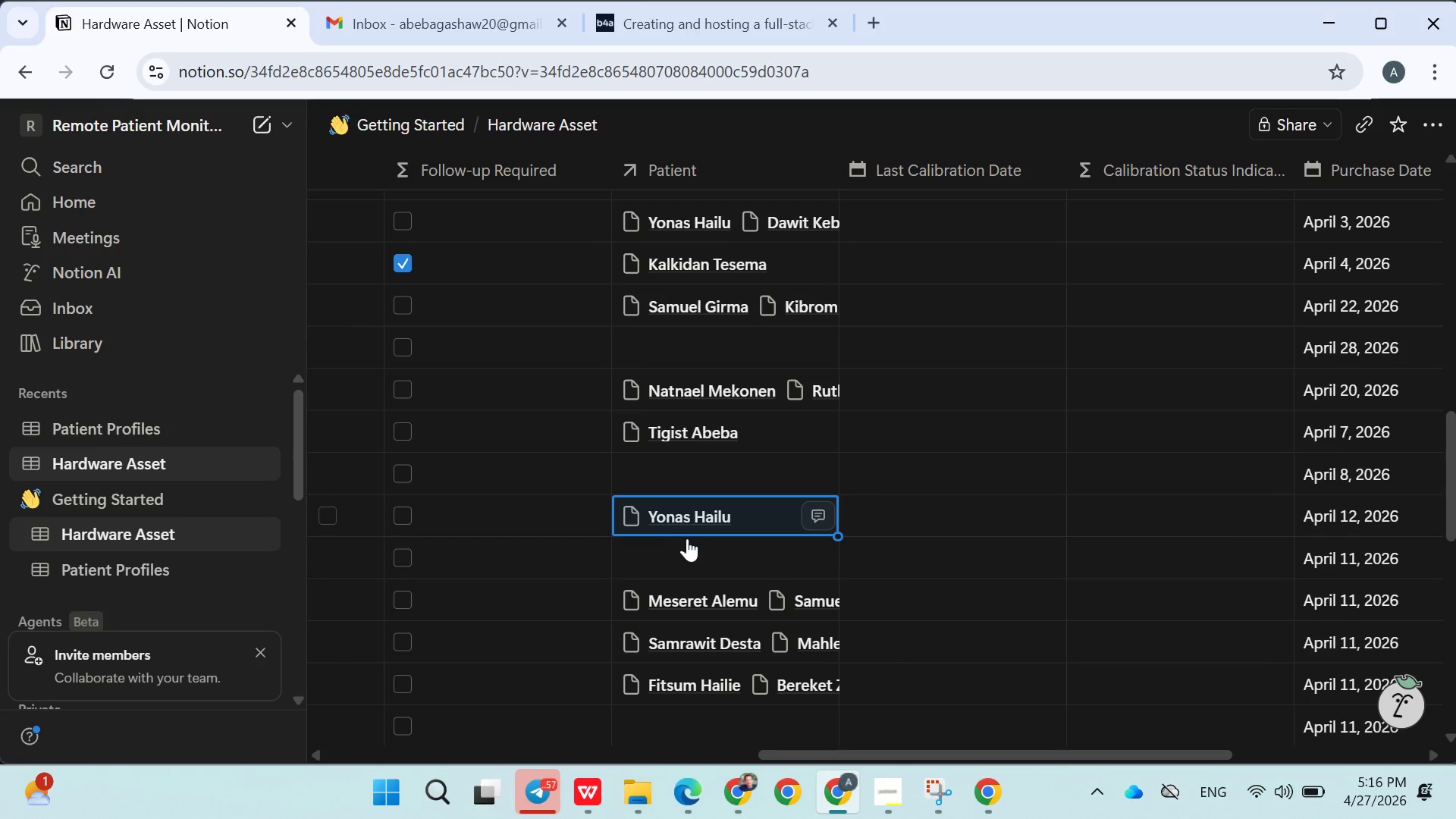 
left_click([688, 544])
 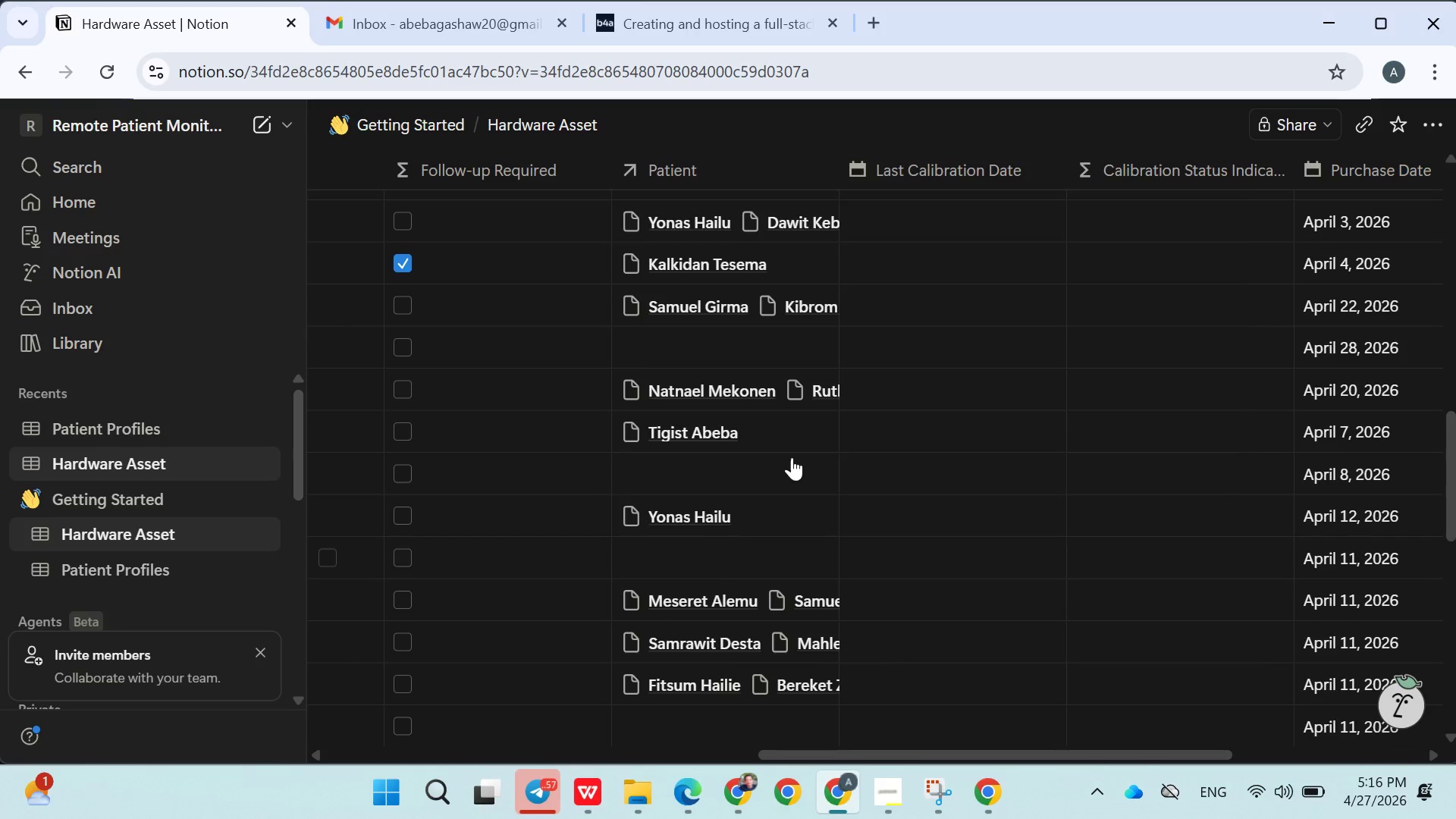 
left_click([731, 459])
 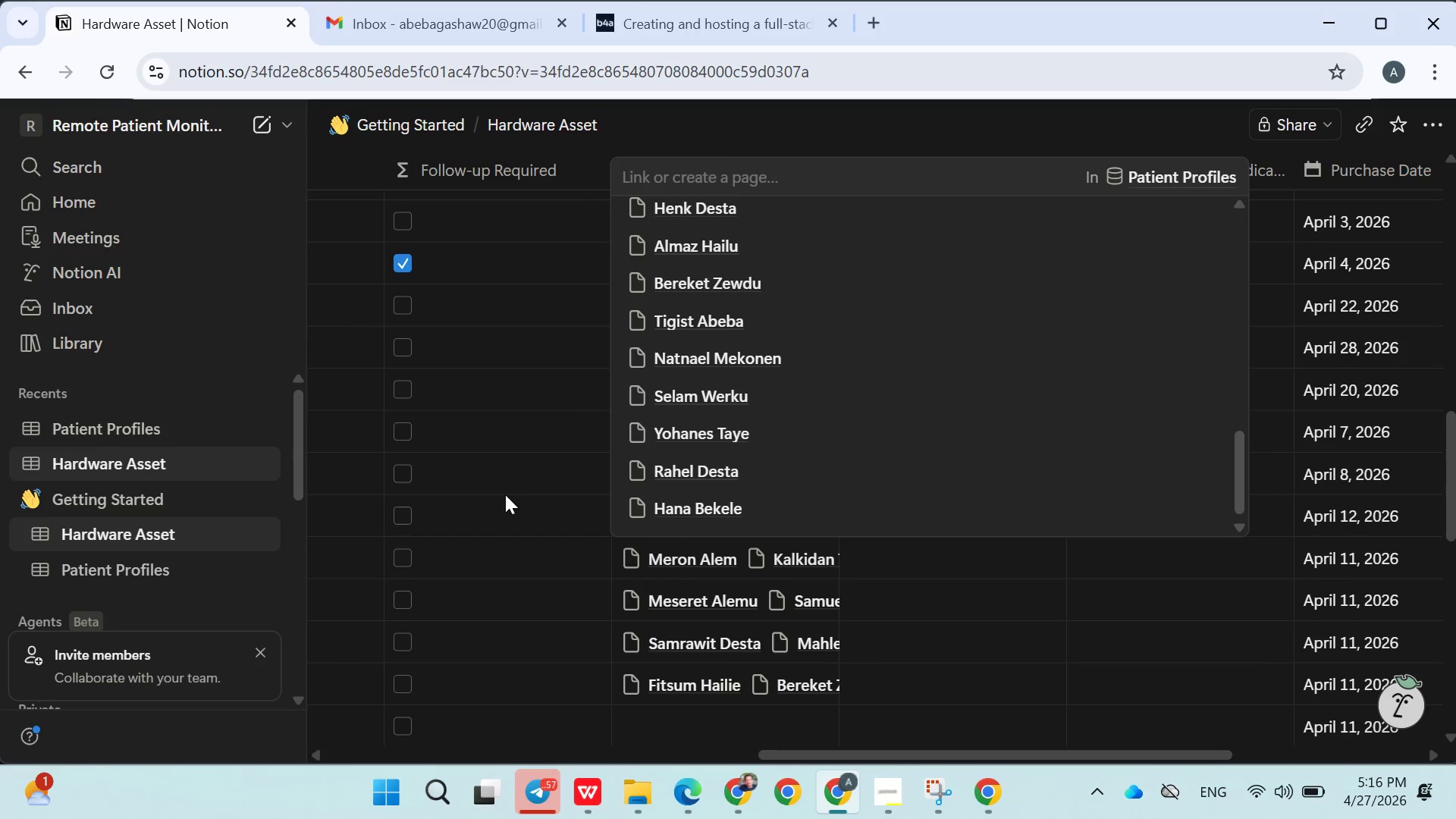 
scroll: coordinate [791, 390], scroll_direction: down, amount: 10.0
 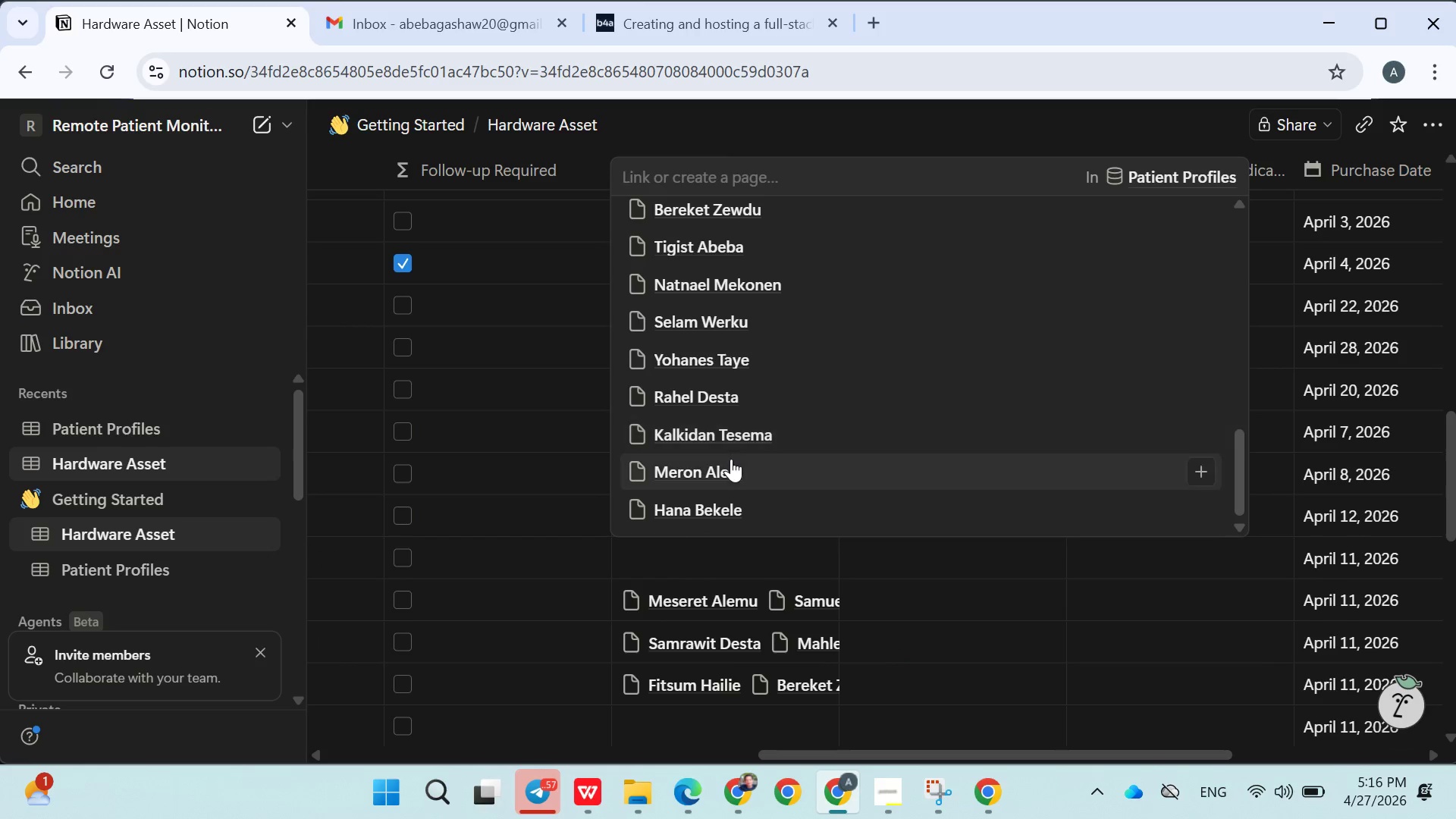 
triple_click([502, 493])
 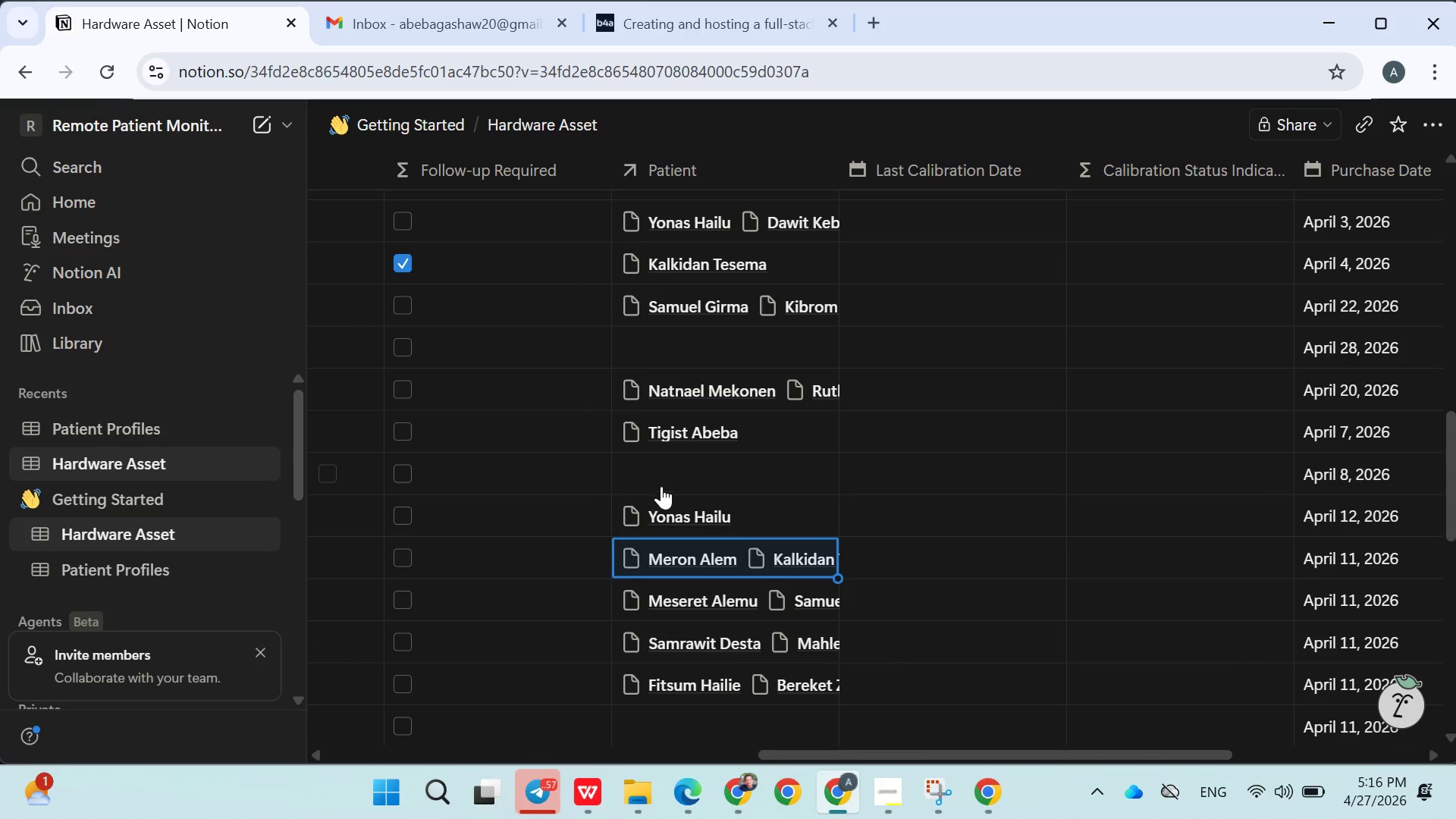 
left_click([686, 464])
 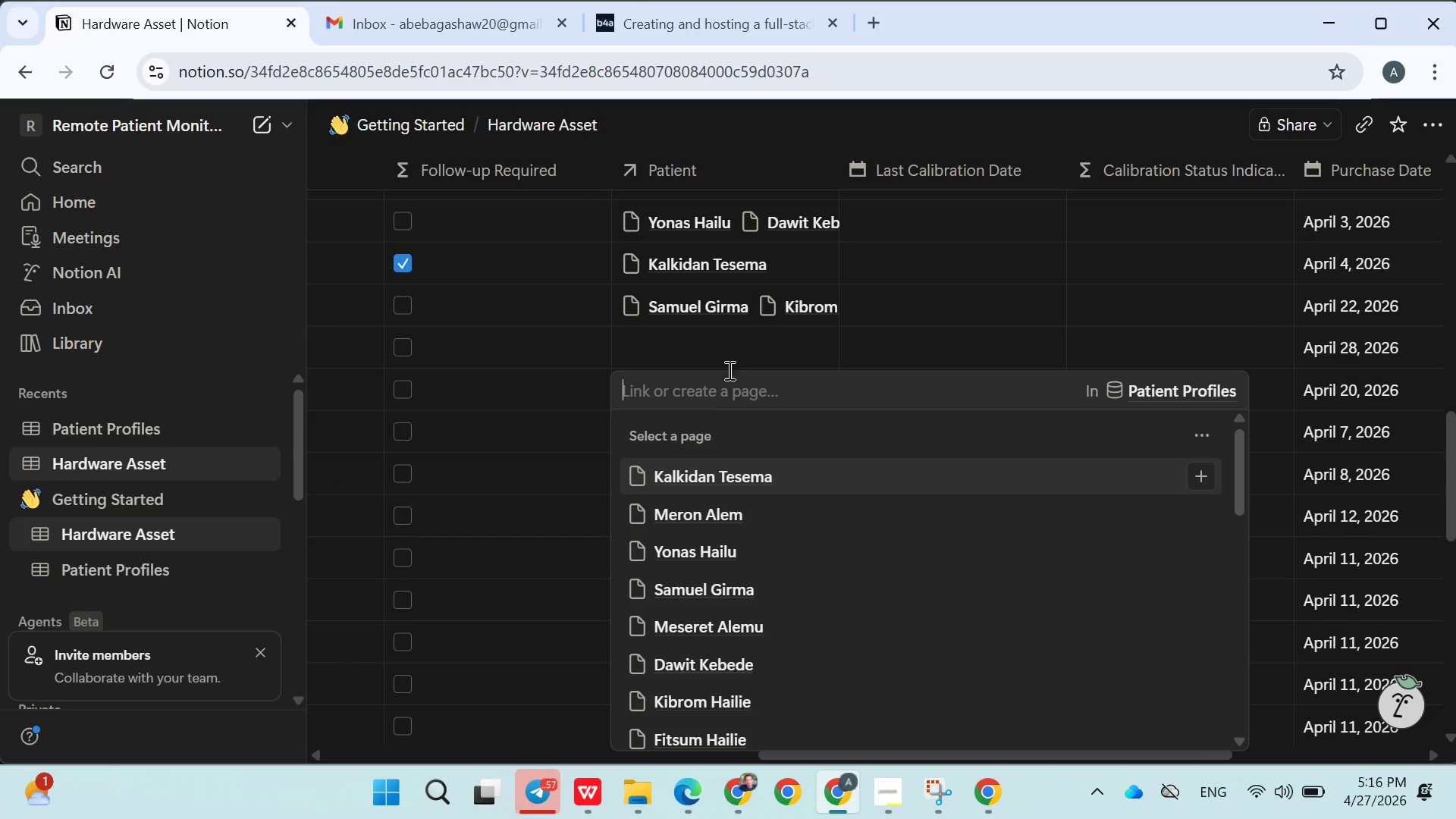 
scroll: coordinate [745, 515], scroll_direction: down, amount: 10.0
 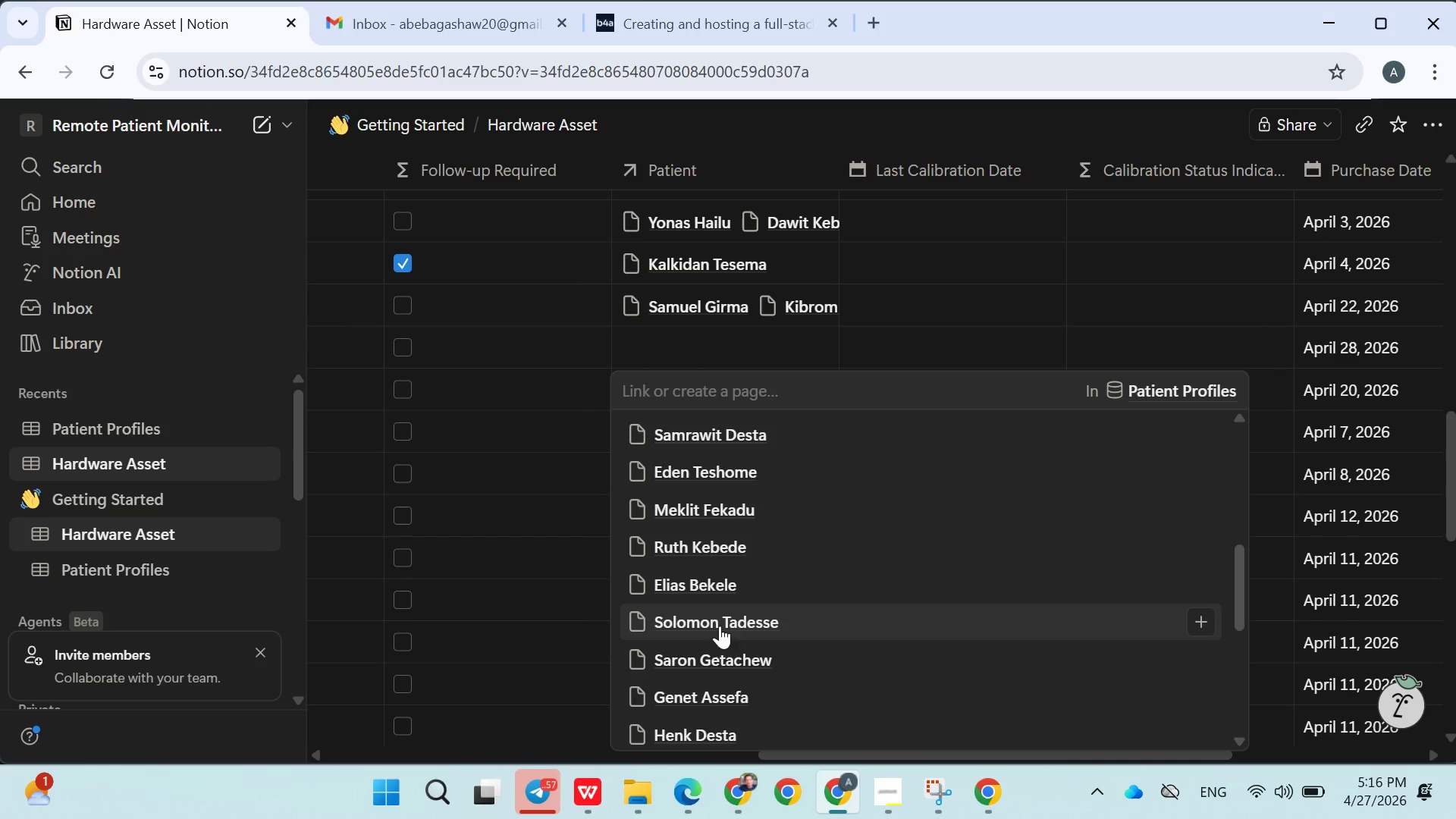 
double_click([708, 658])
 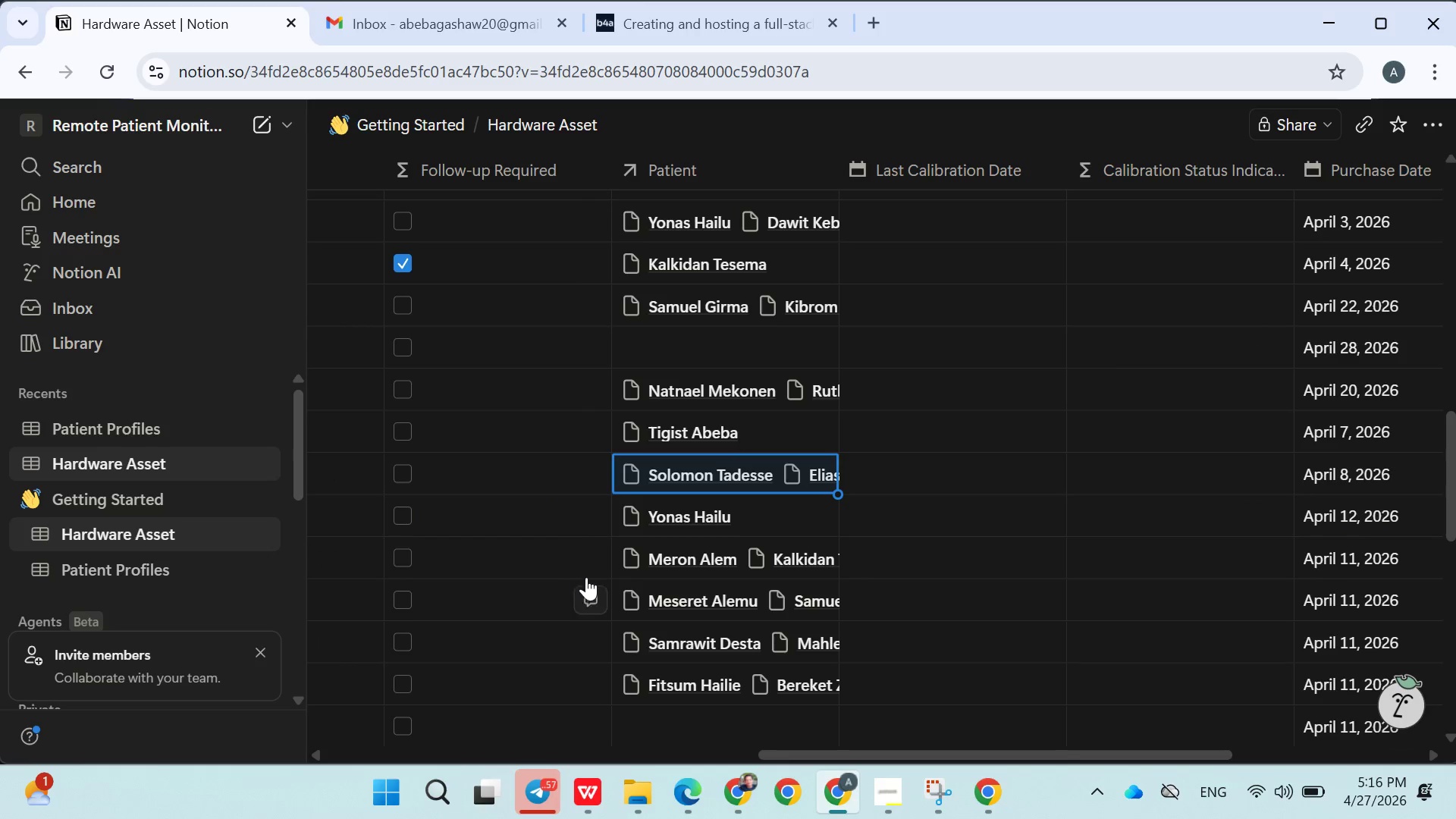 
scroll: coordinate [630, 566], scroll_direction: down, amount: 4.0
 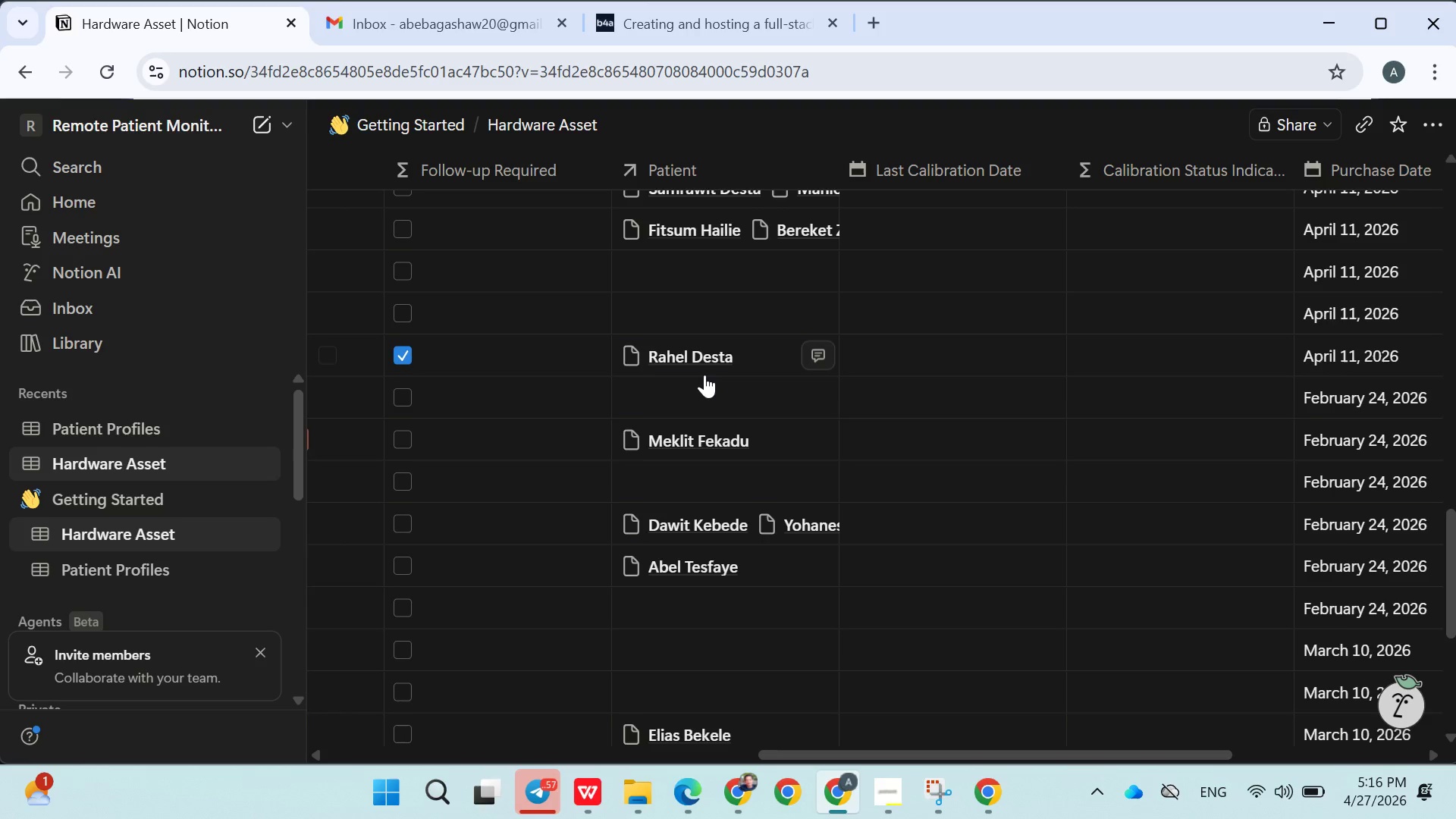 
scroll: coordinate [704, 375], scroll_direction: none, amount: 0.0
 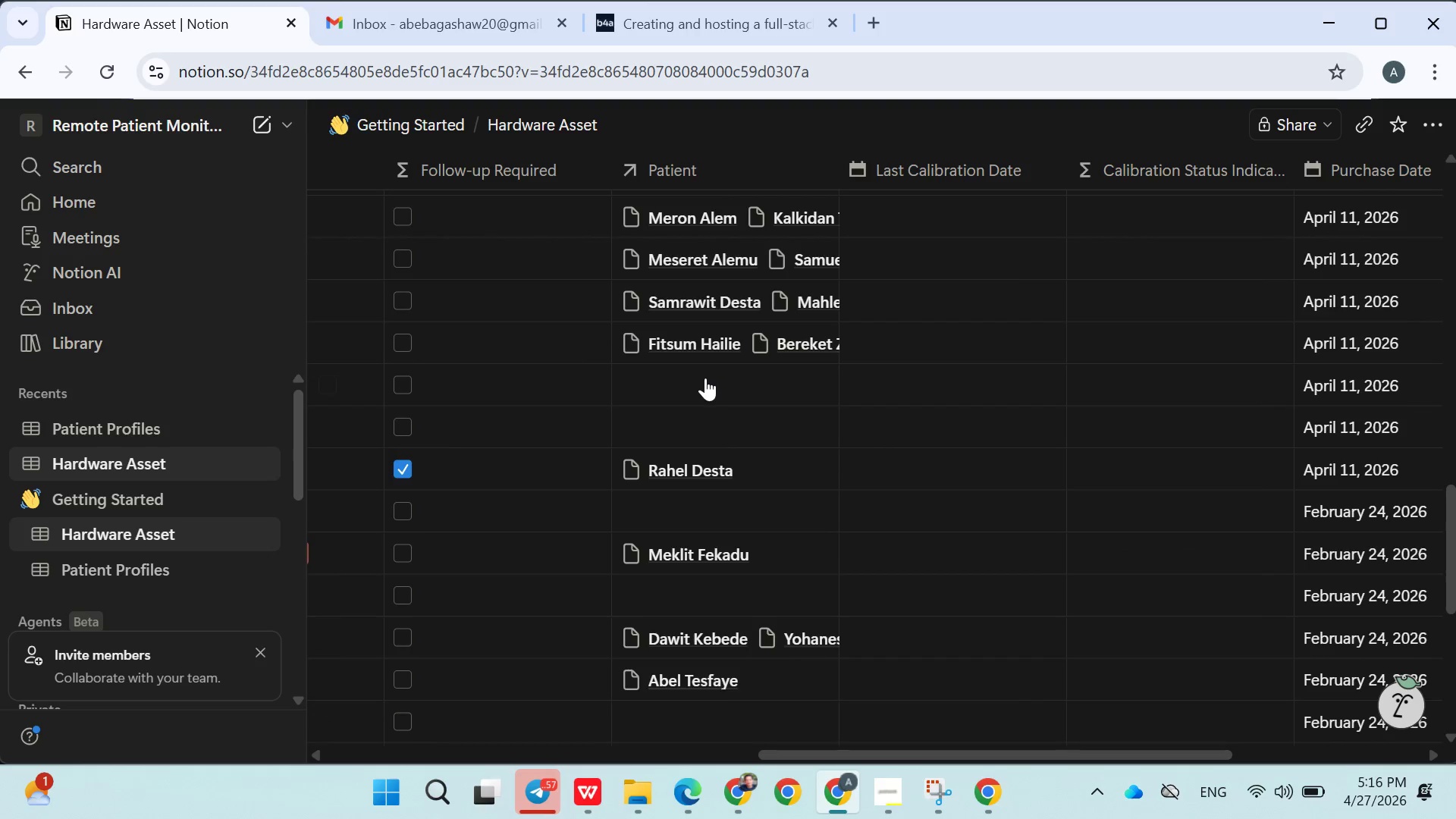 
left_click([705, 378])
 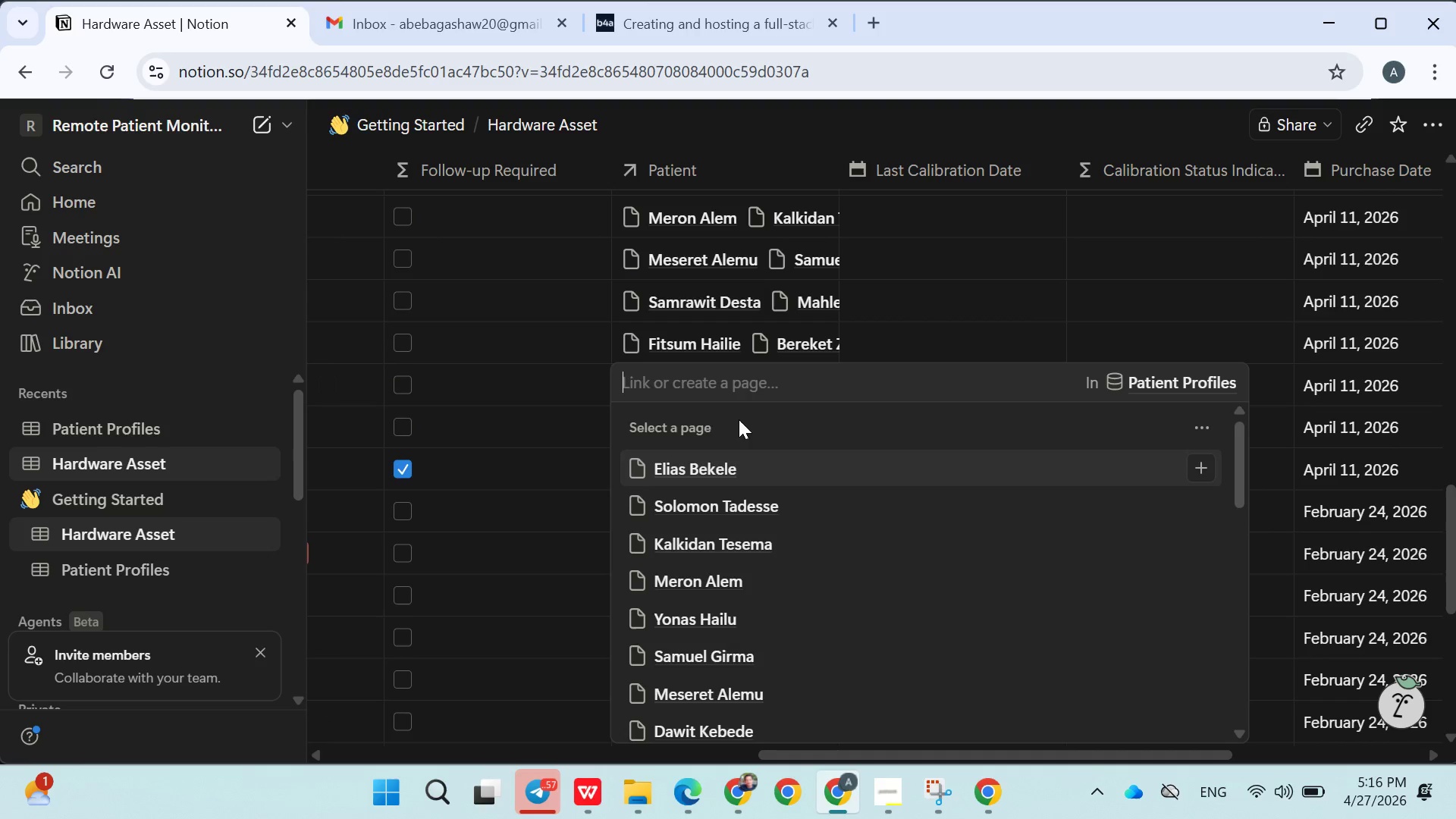 
left_click_drag(start_coordinate=[700, 651], to_coordinate=[707, 648])
 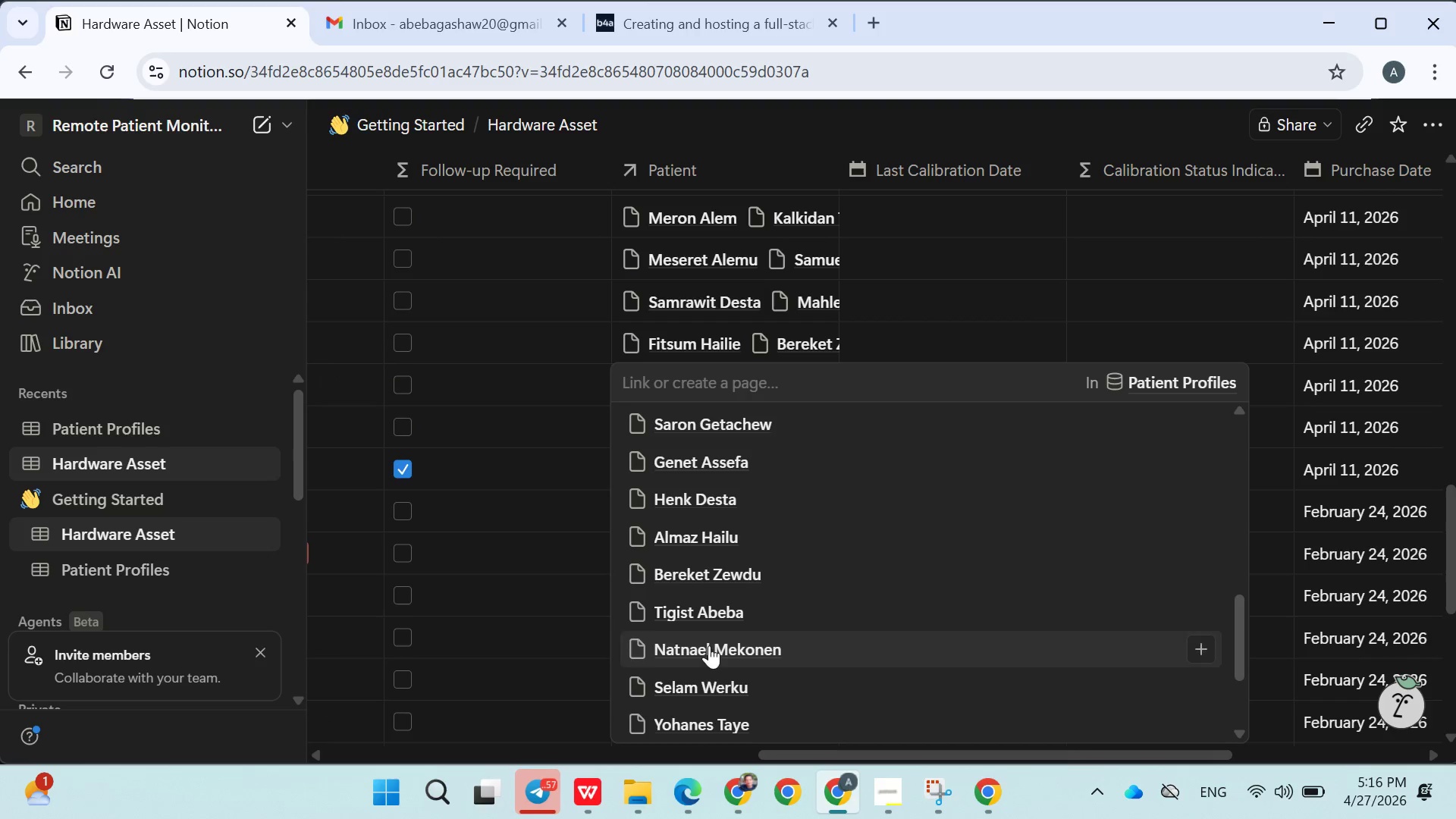 
scroll: coordinate [767, 500], scroll_direction: down, amount: 5.0
 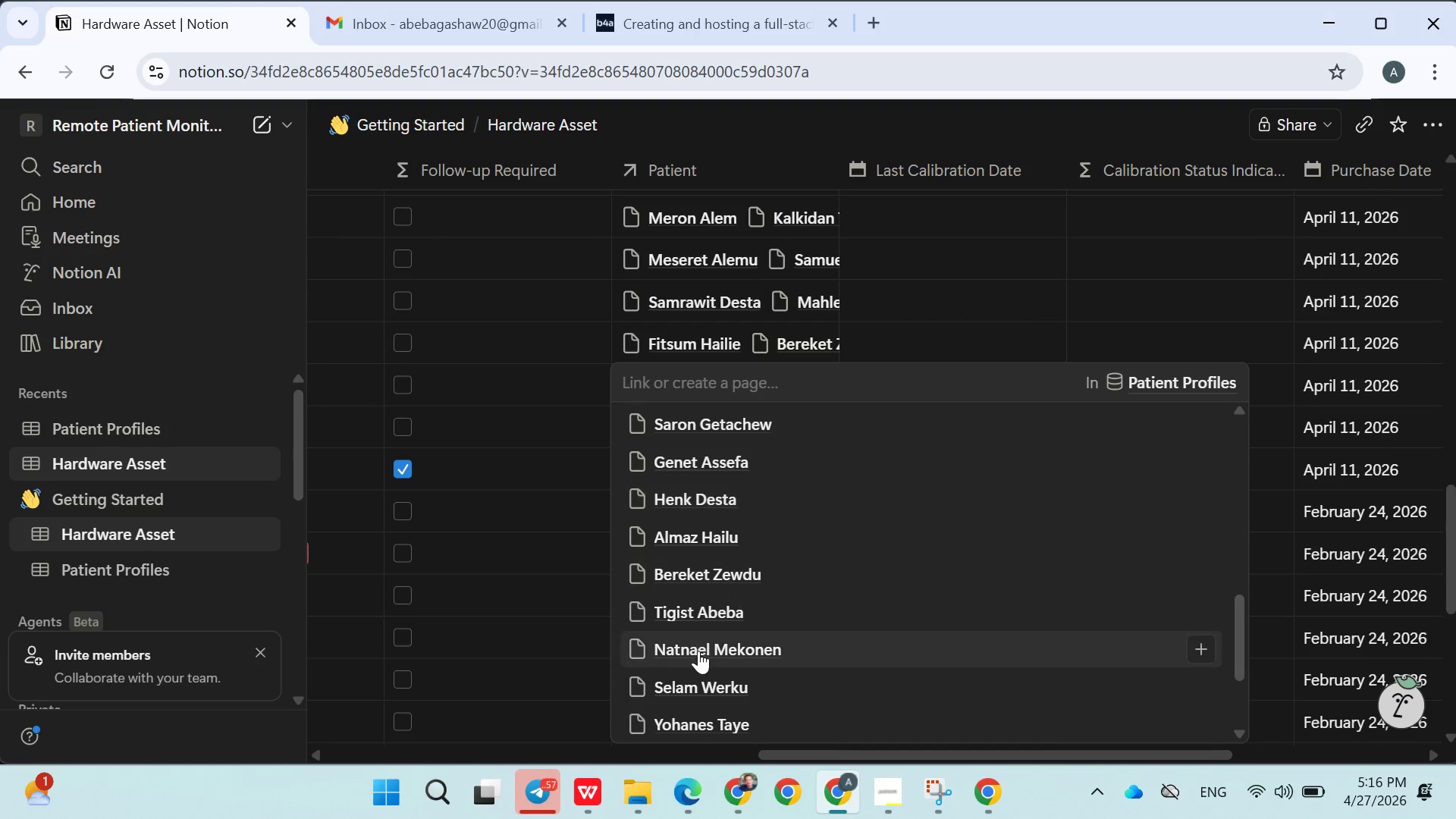 
left_click_drag(start_coordinate=[710, 648], to_coordinate=[681, 629])
 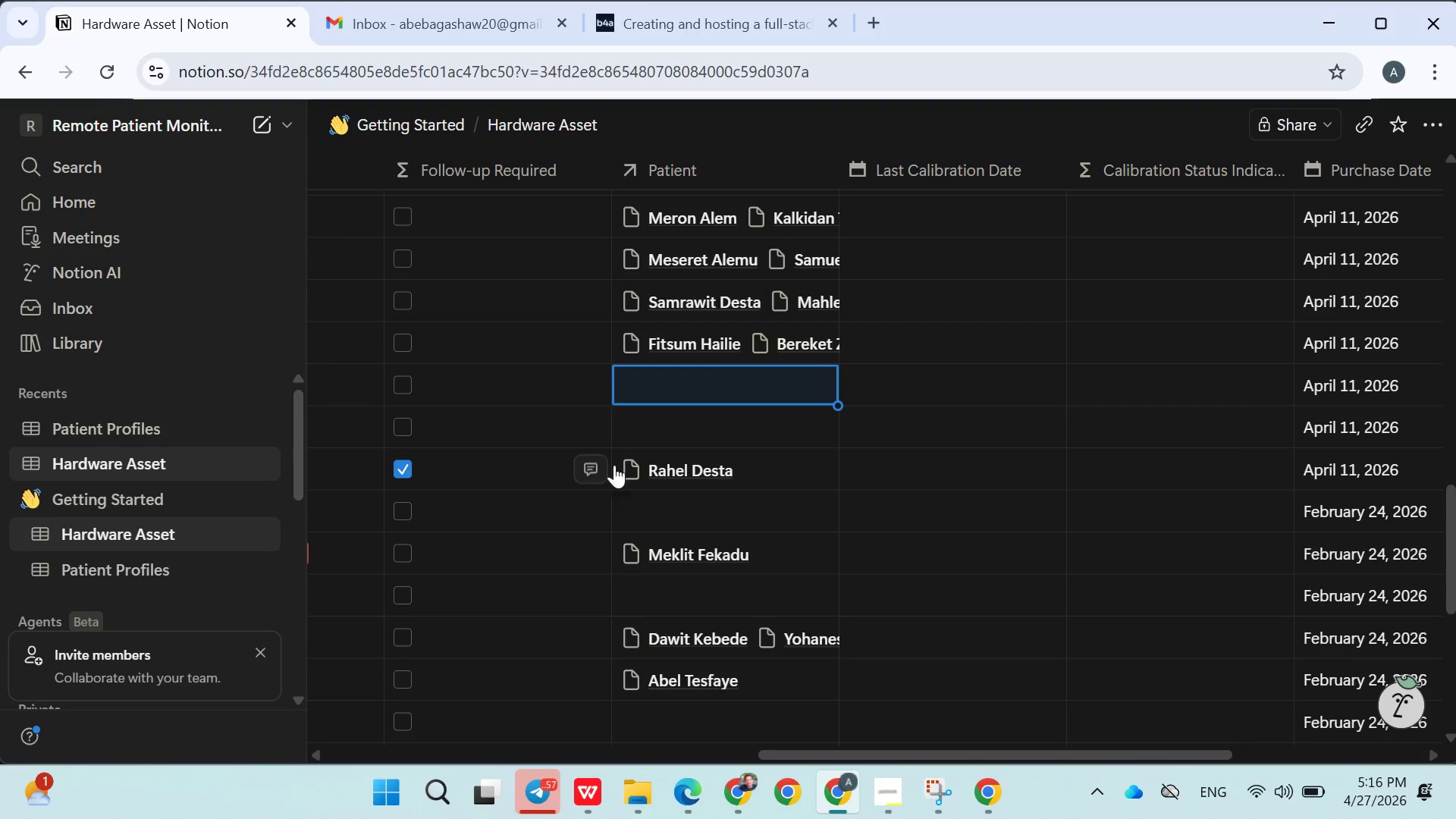 
left_click([669, 431])
 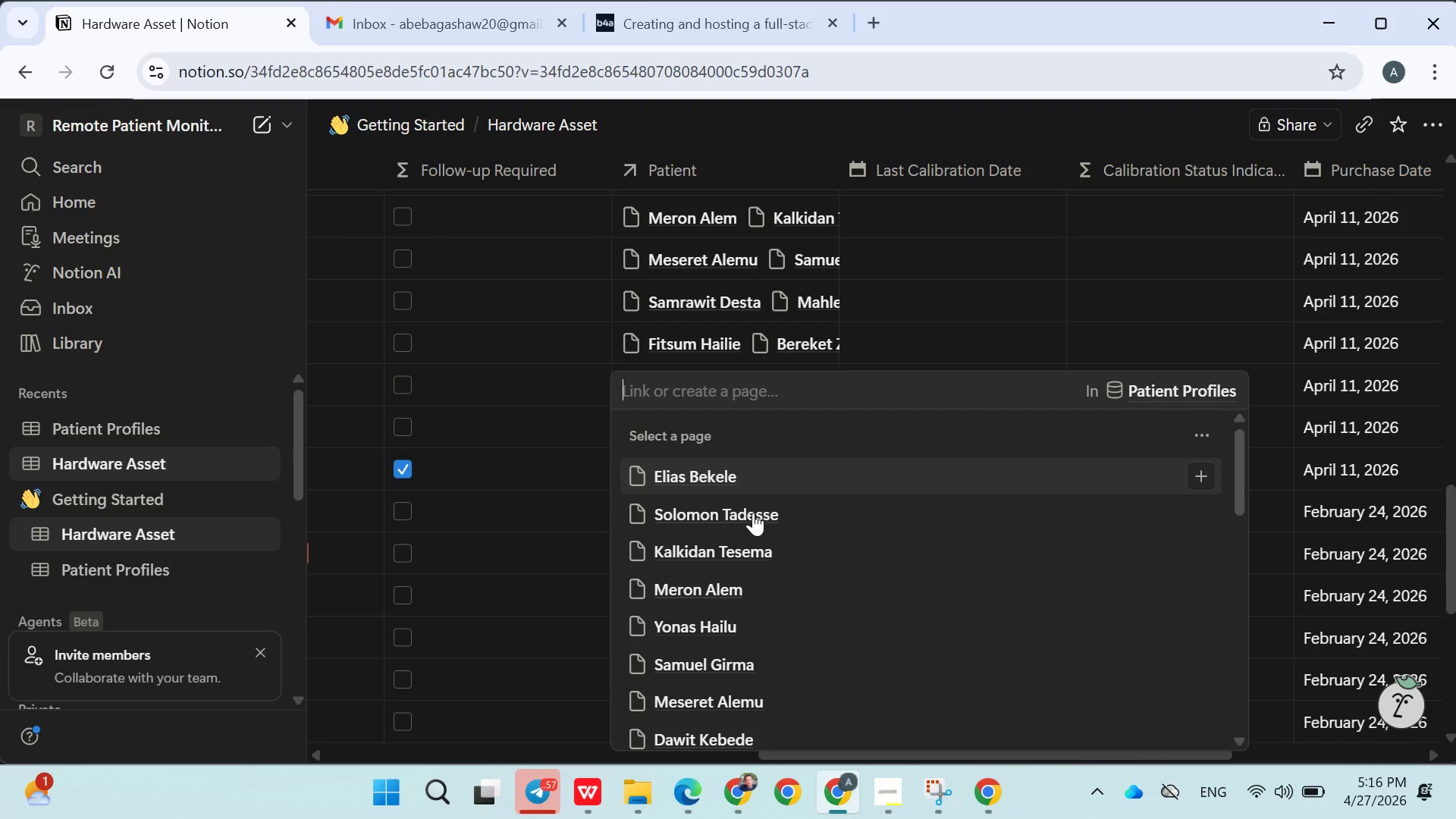 
scroll: coordinate [815, 655], scroll_direction: down, amount: 6.0
 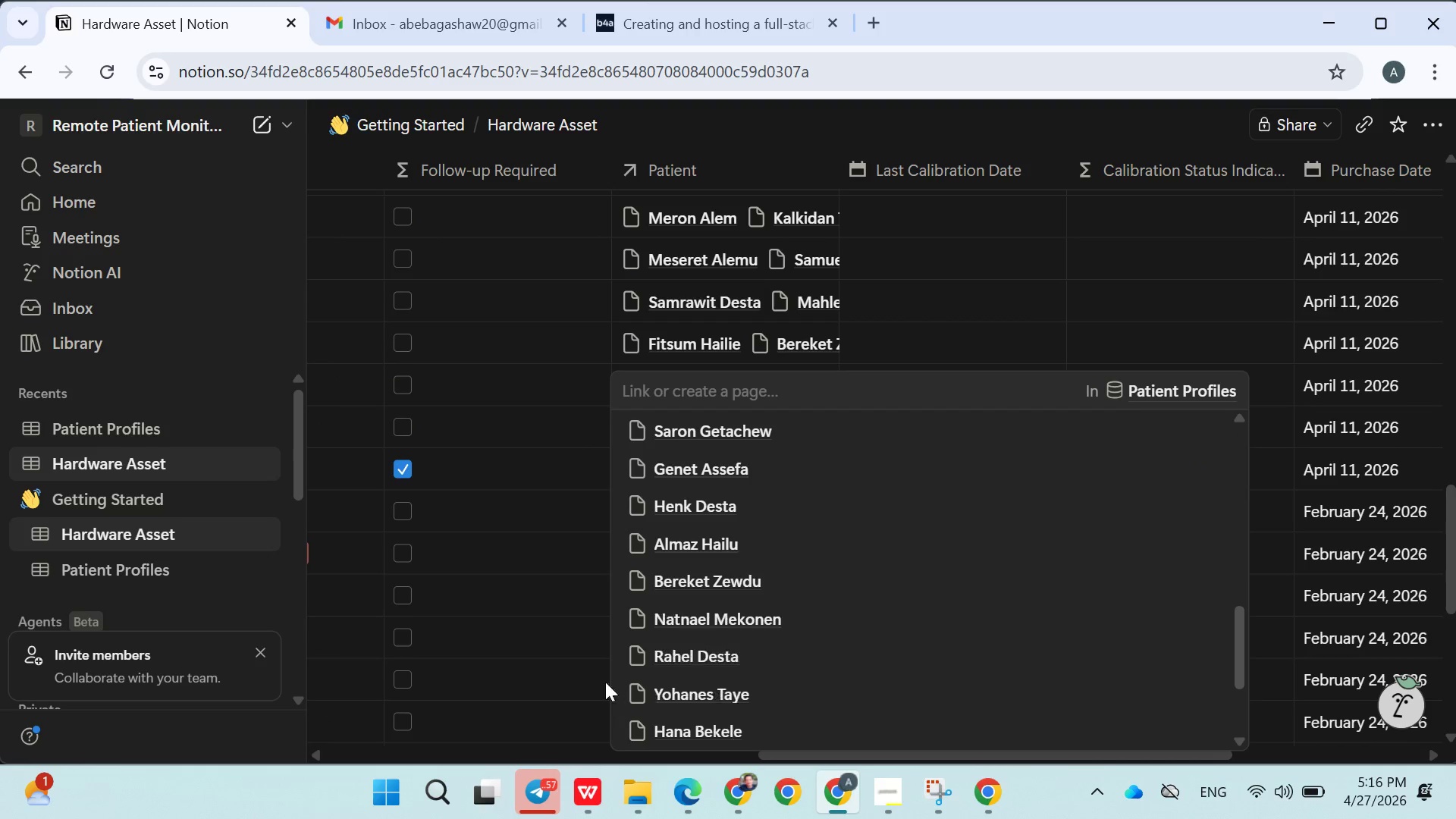 
triple_click([465, 608])
 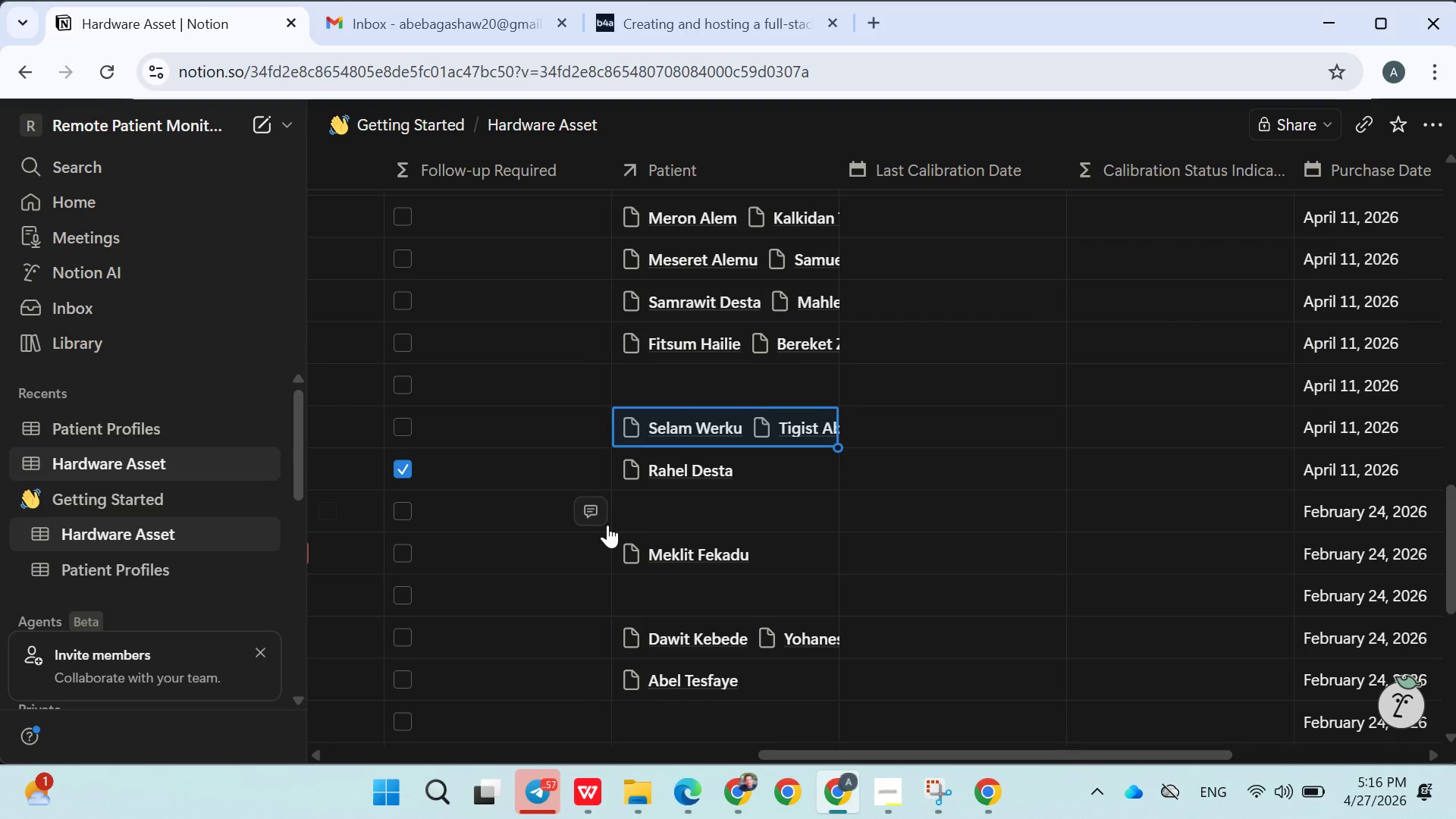 
scroll: coordinate [607, 525], scroll_direction: down, amount: 4.0
 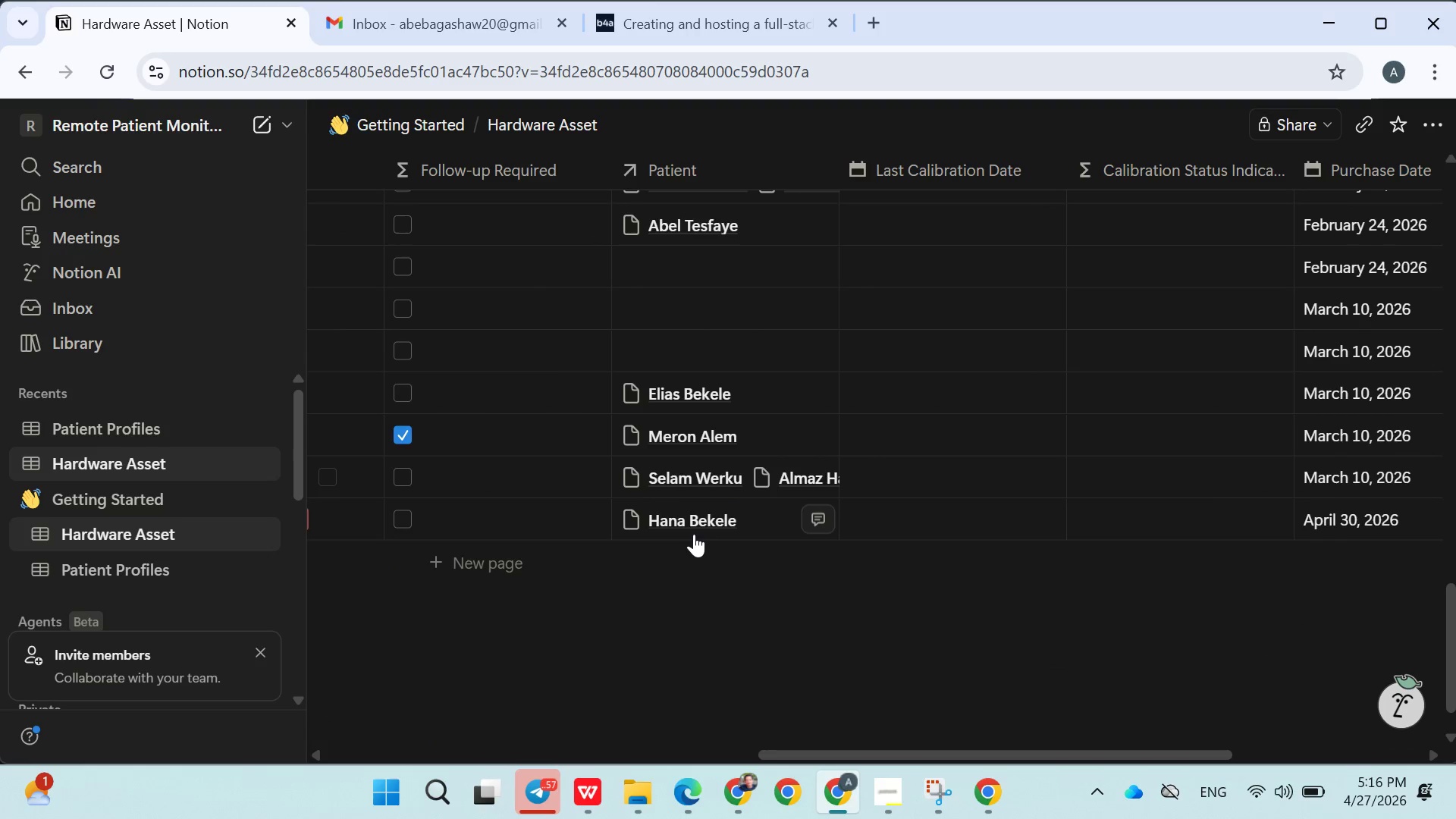 
scroll: coordinate [970, 495], scroll_direction: up, amount: 13.0
 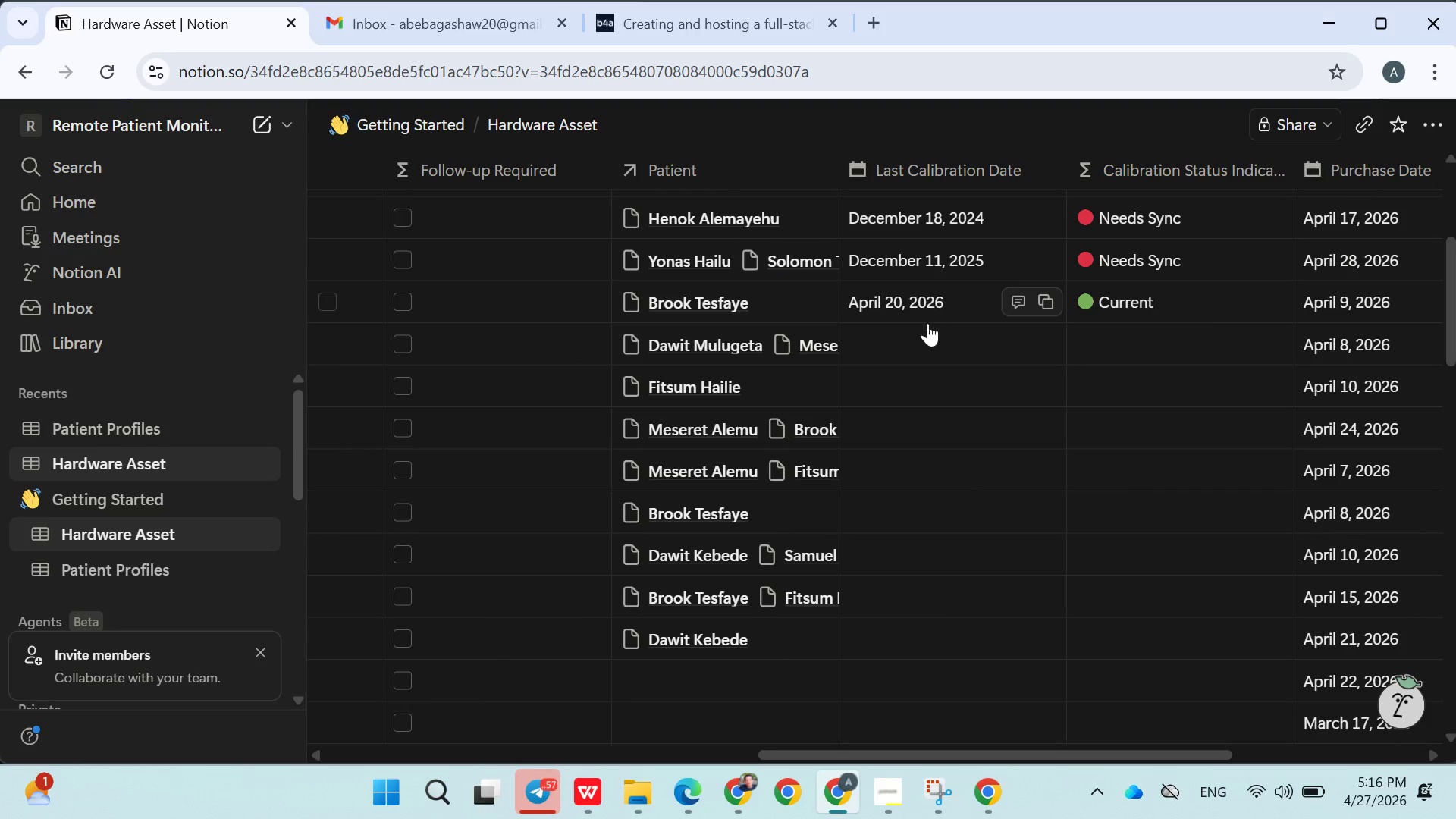 
left_click([924, 330])
 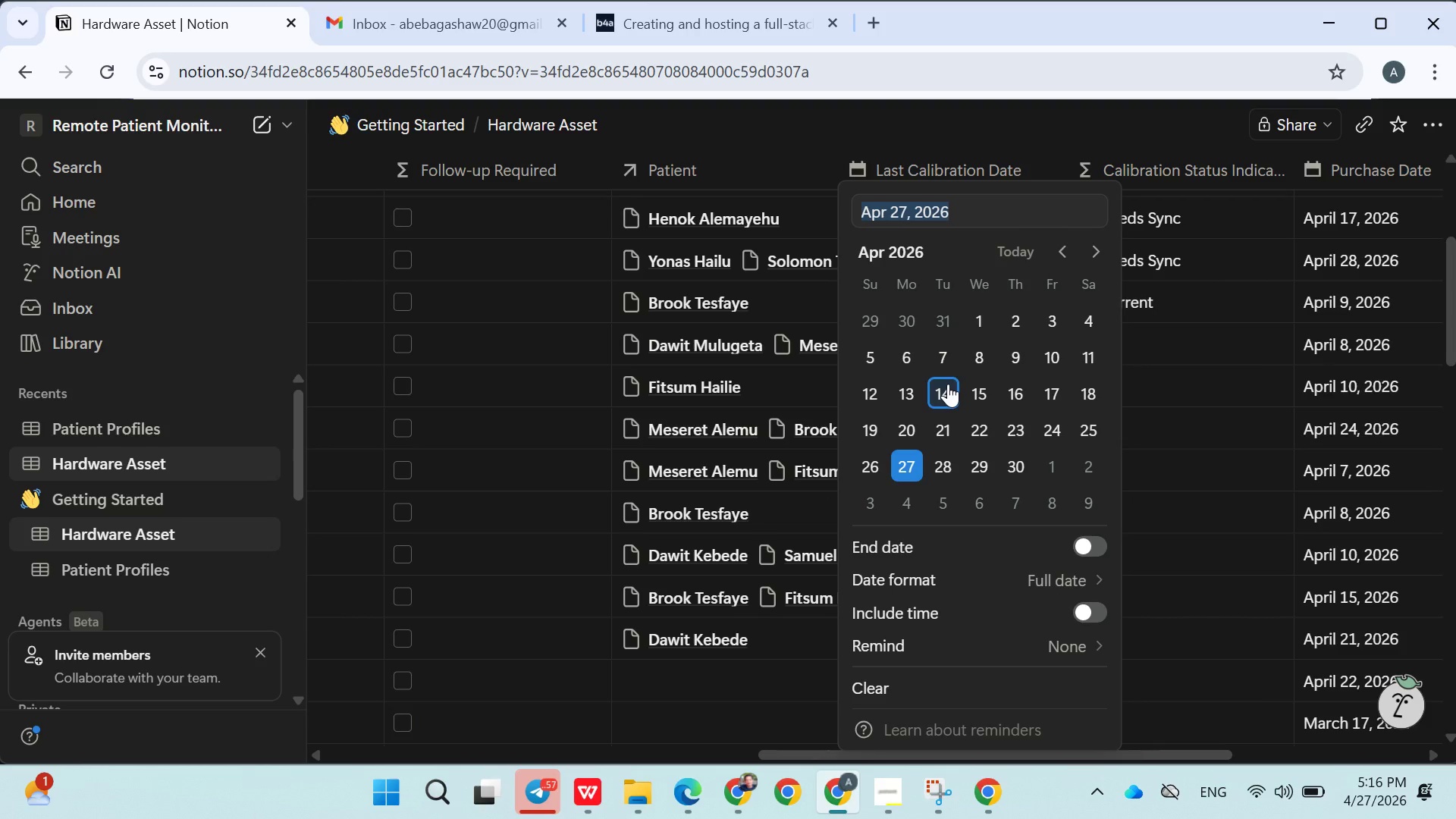 
left_click([942, 369])
 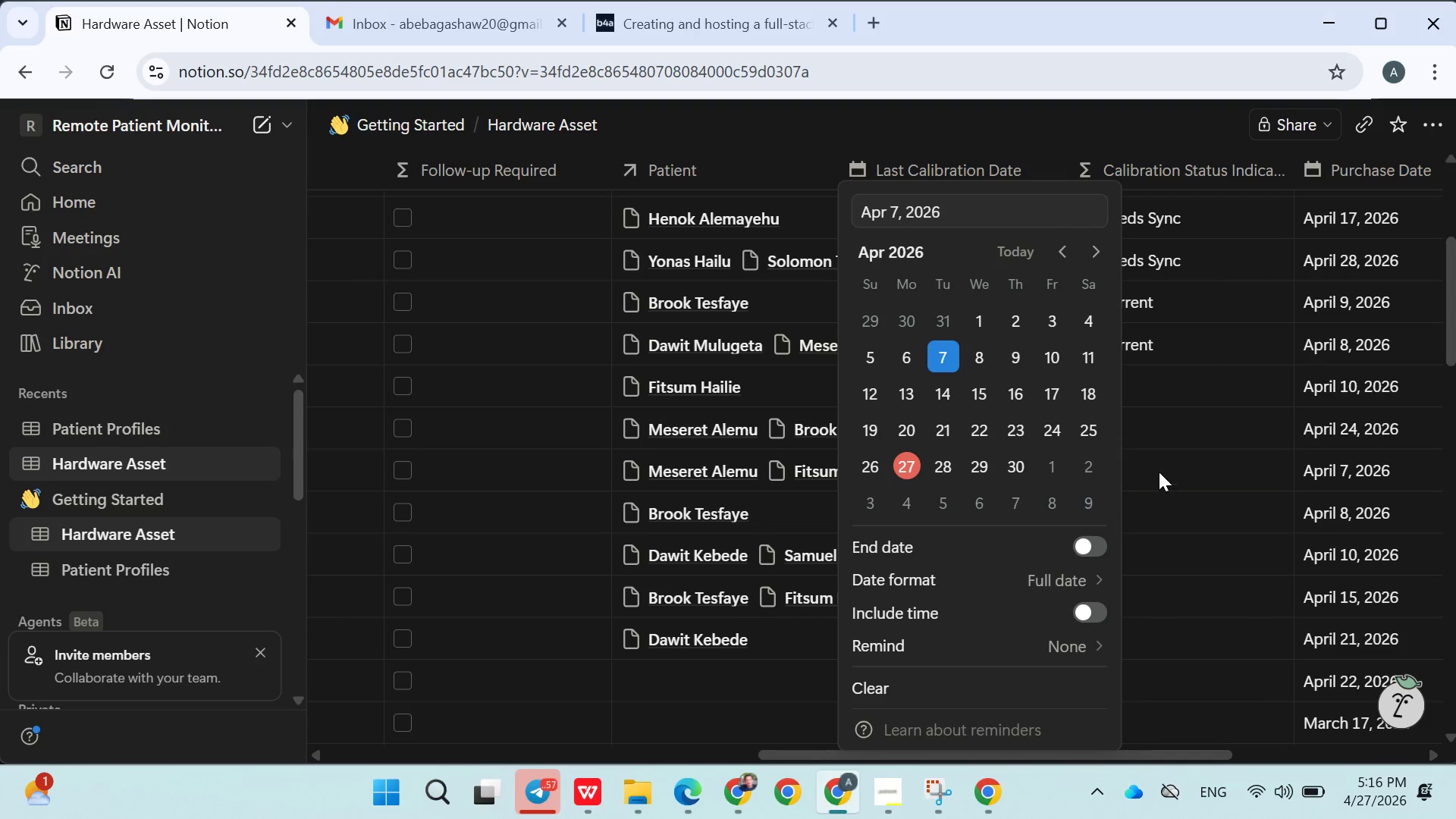 
scroll: coordinate [1169, 470], scroll_direction: down, amount: 1.0
 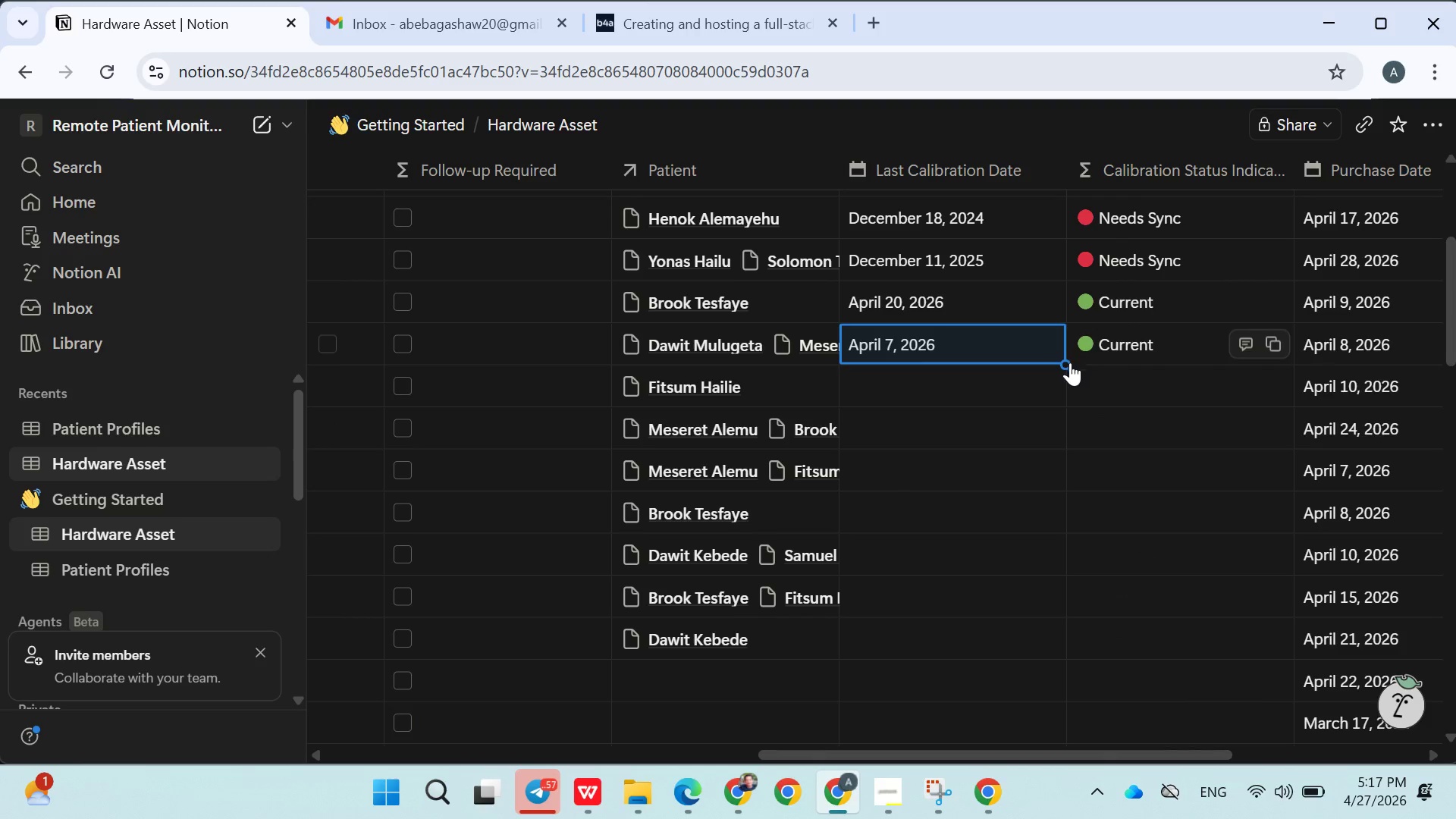 
left_click_drag(start_coordinate=[1067, 367], to_coordinate=[1037, 688])
 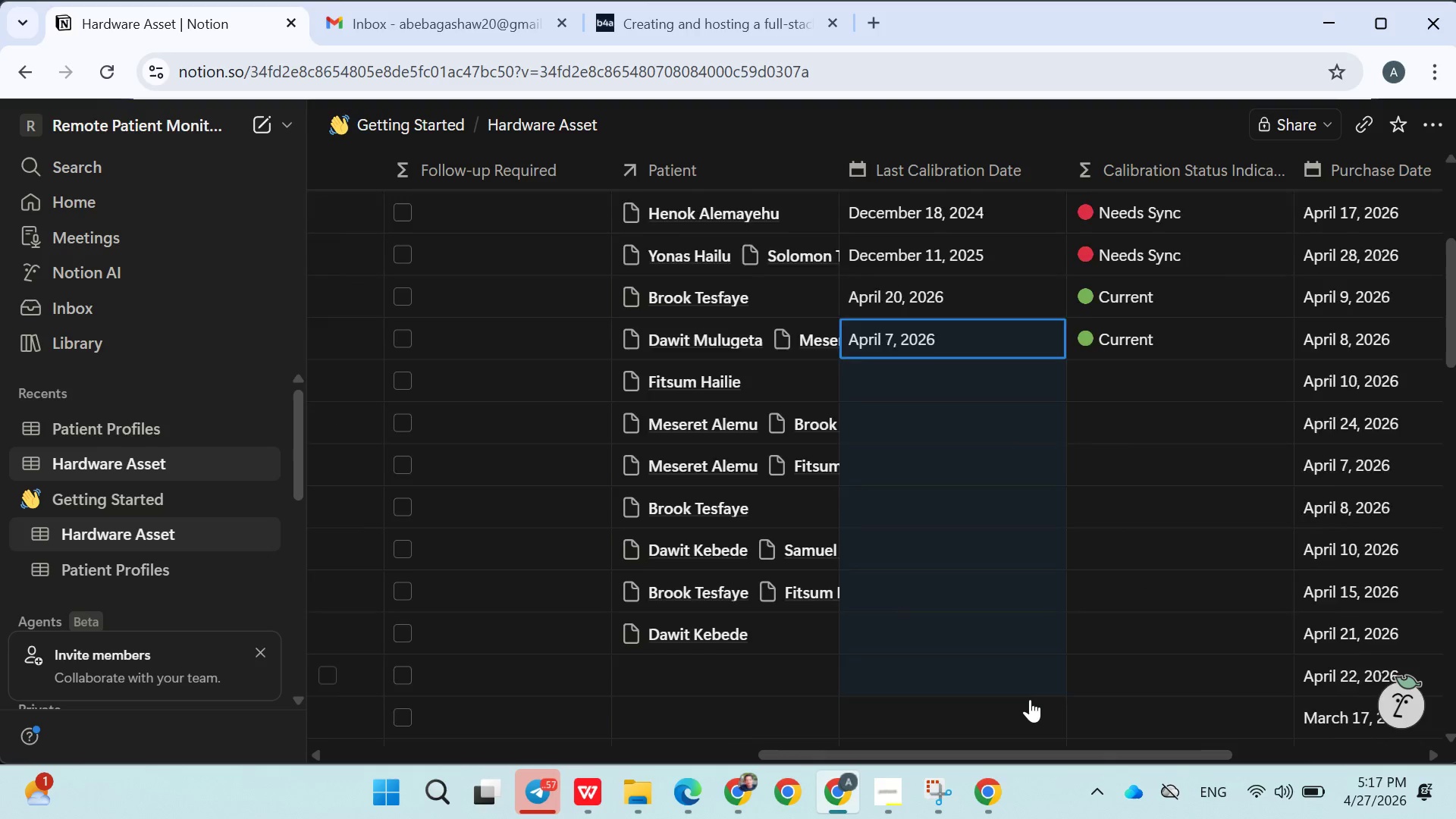 
scroll: coordinate [1028, 699], scroll_direction: down, amount: 6.0
 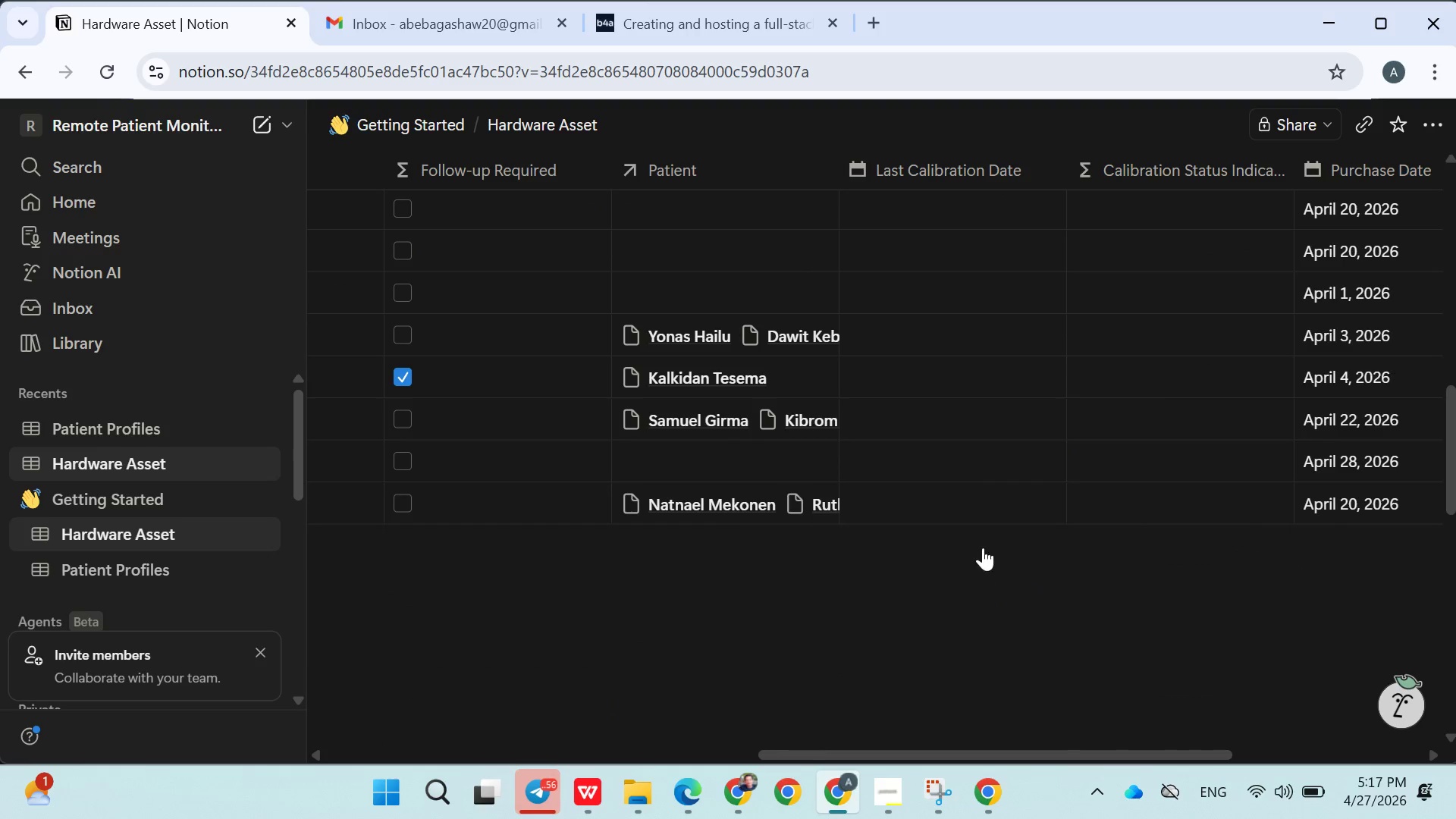 
scroll: coordinate [983, 546], scroll_direction: none, amount: 0.0
 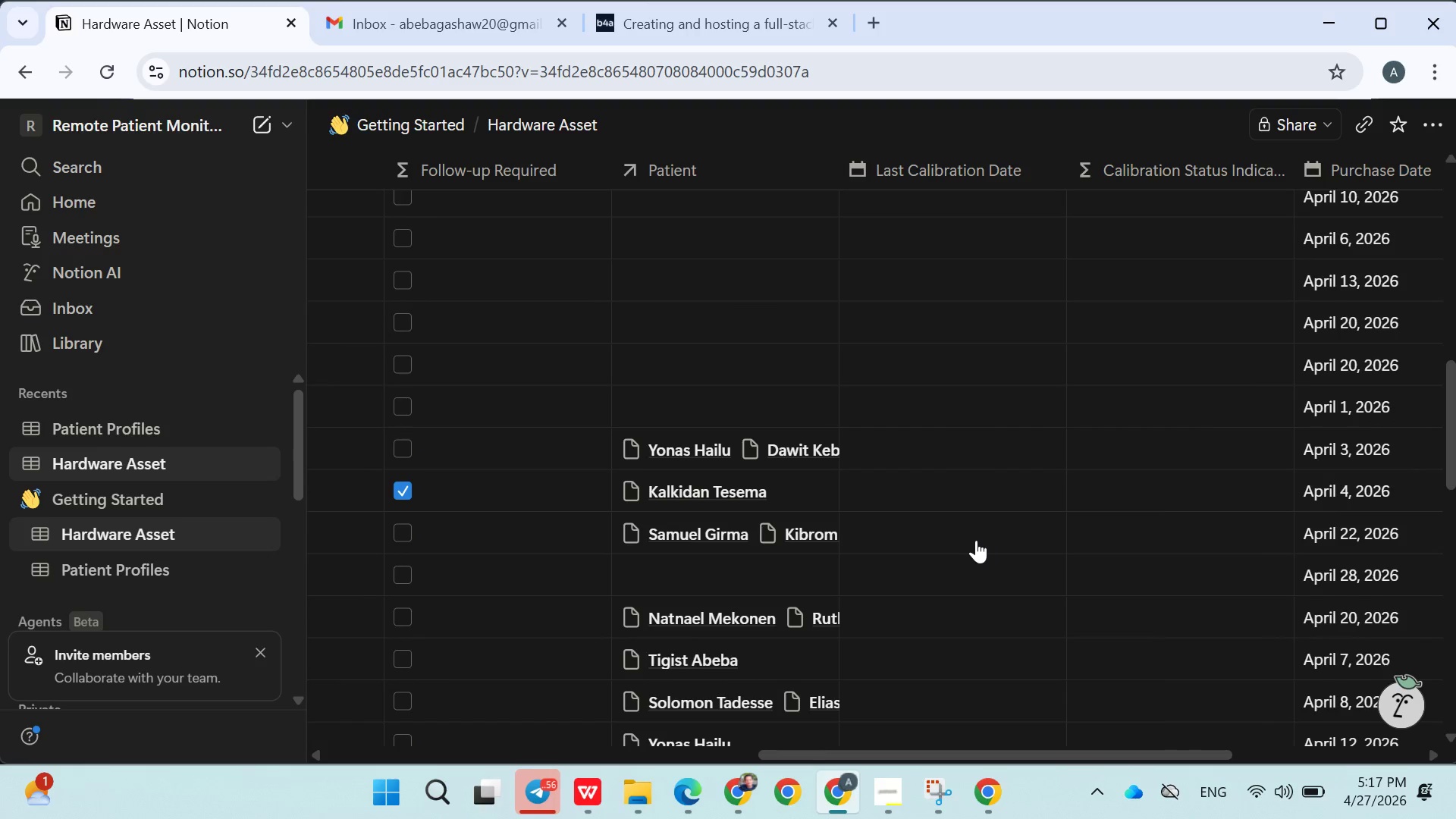 
scroll: coordinate [977, 540], scroll_direction: up, amount: 3.0
 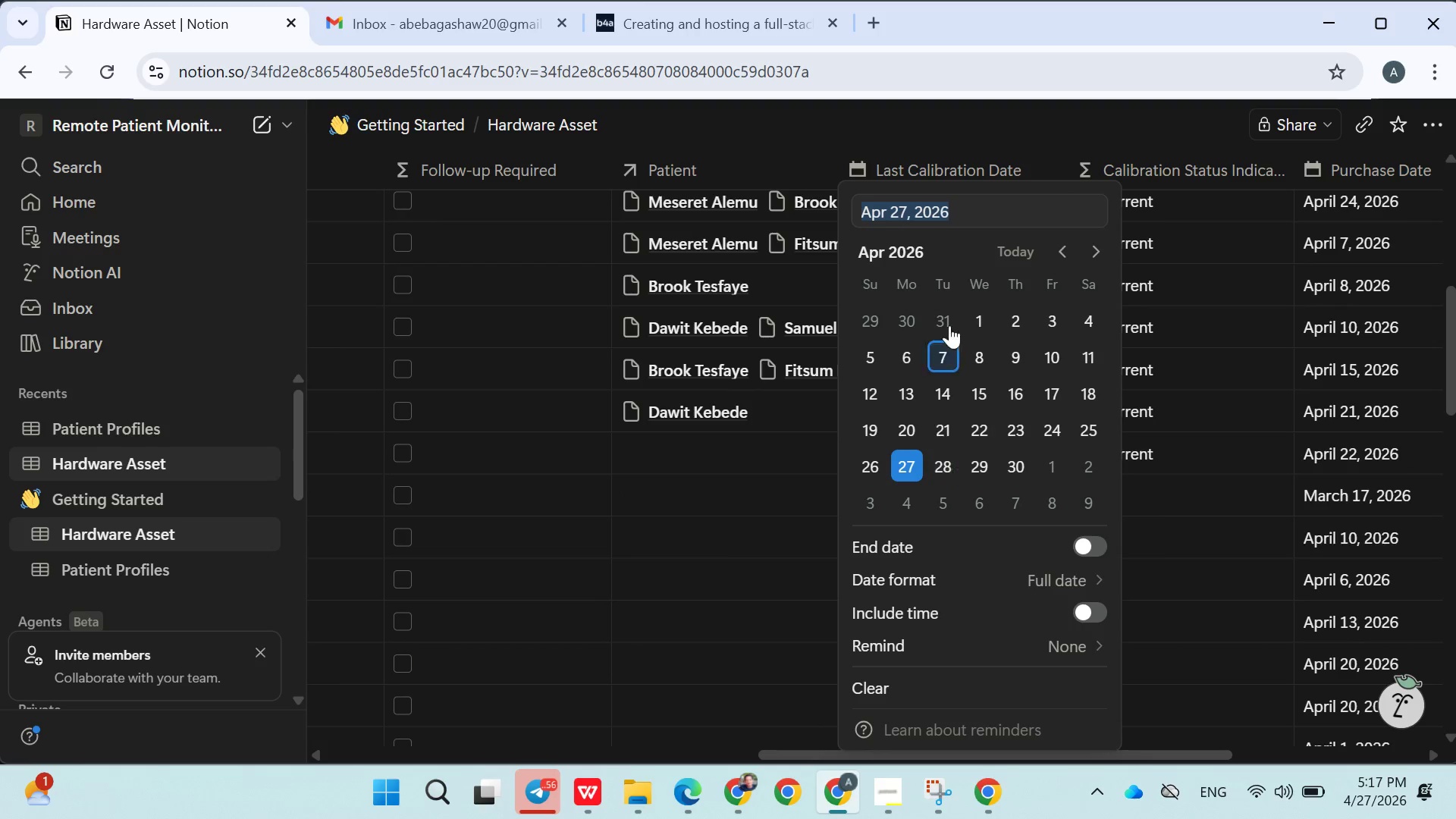 
double_click([1051, 246])
 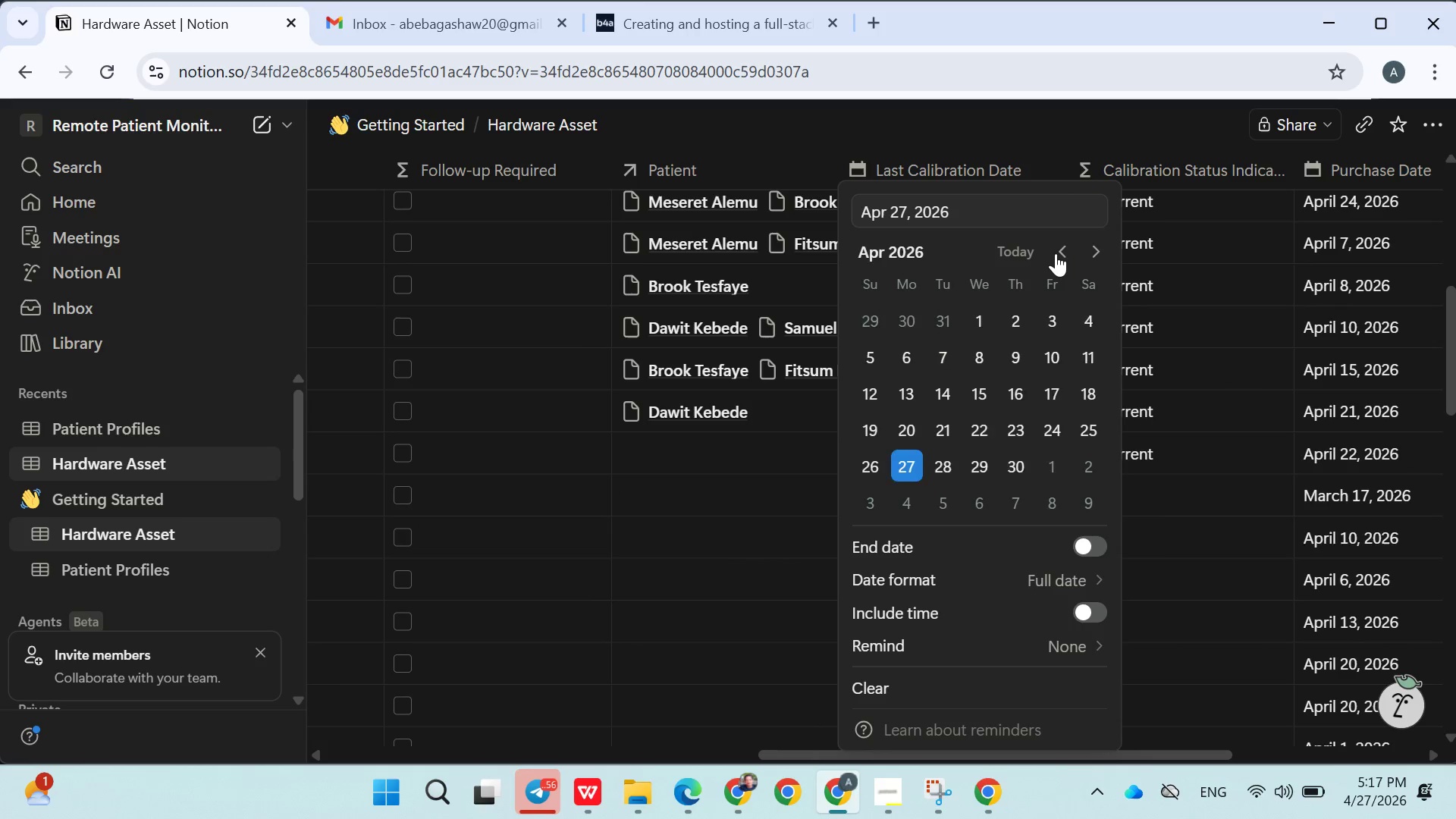 
double_click([1056, 253])
 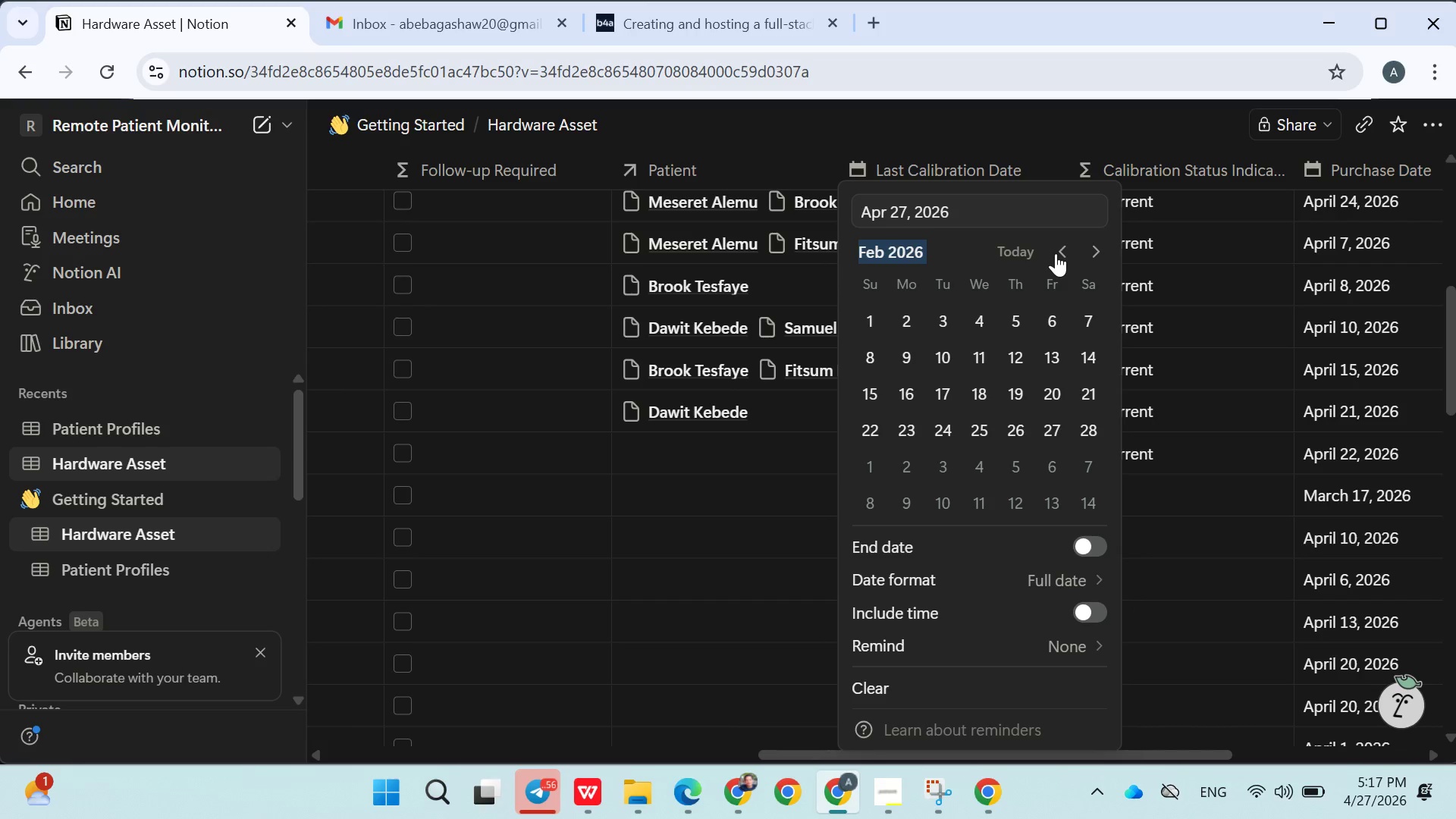 
triple_click([1056, 253])
 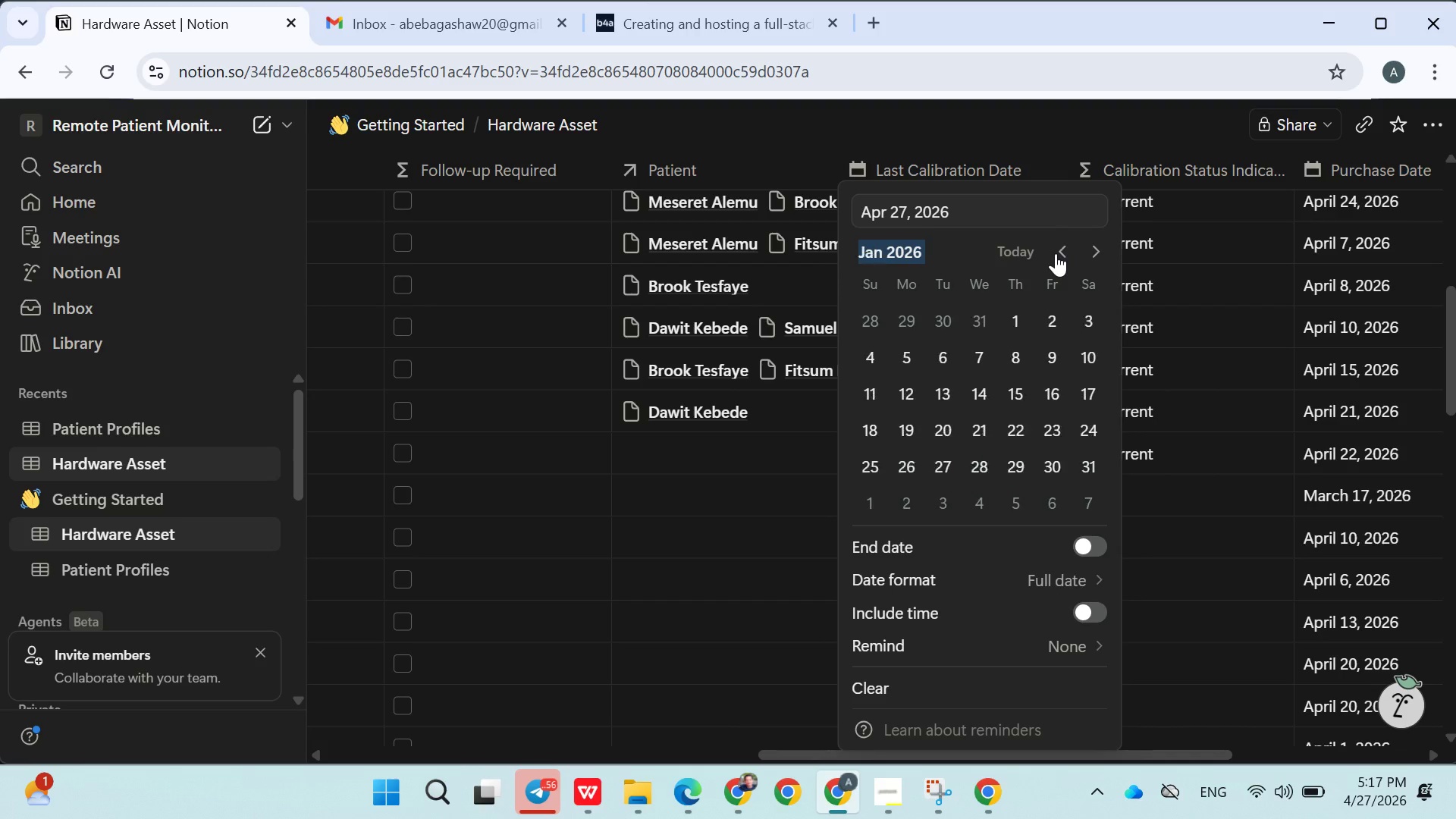 
triple_click([1056, 253])
 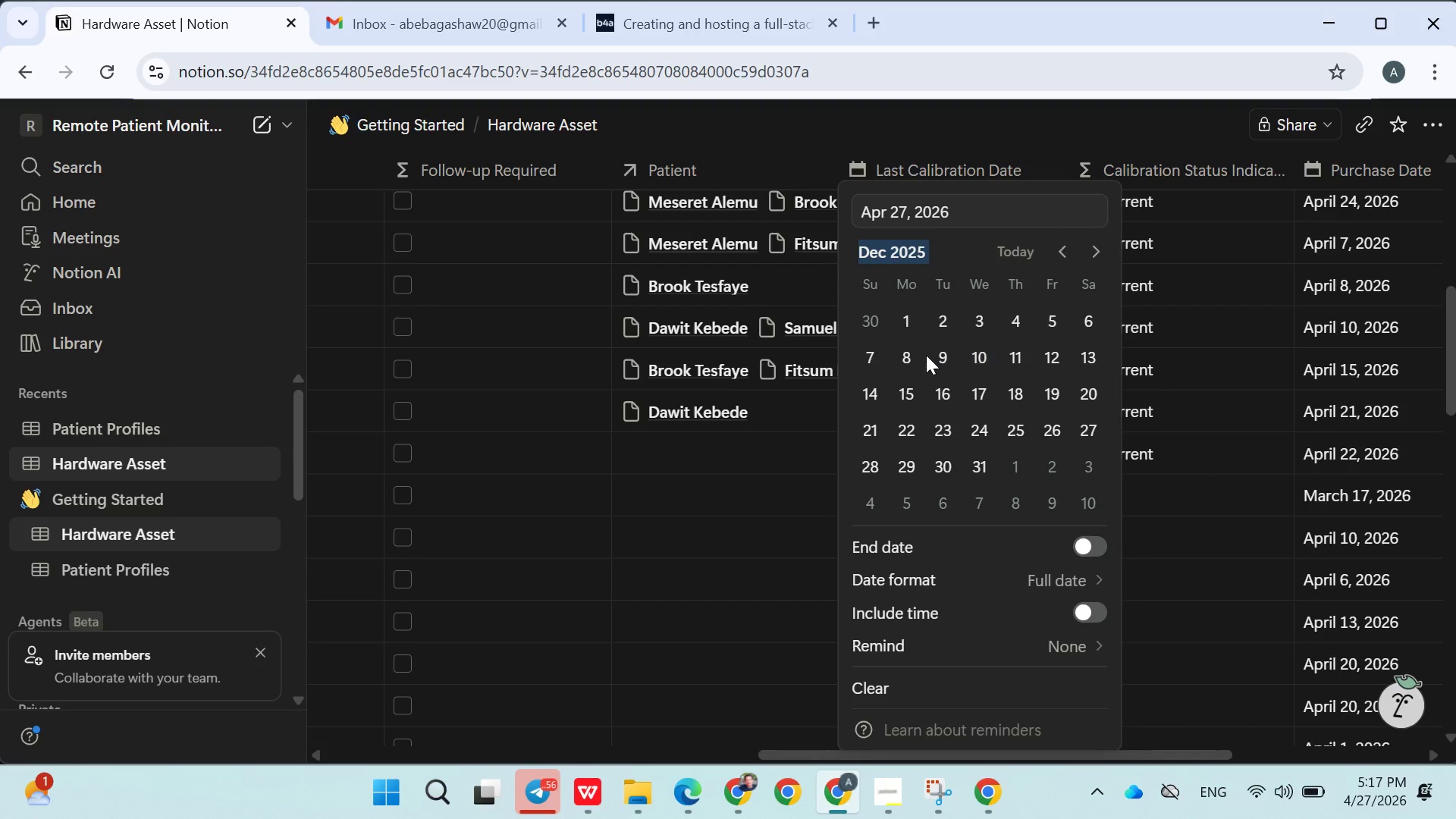 
triple_click([924, 355])
 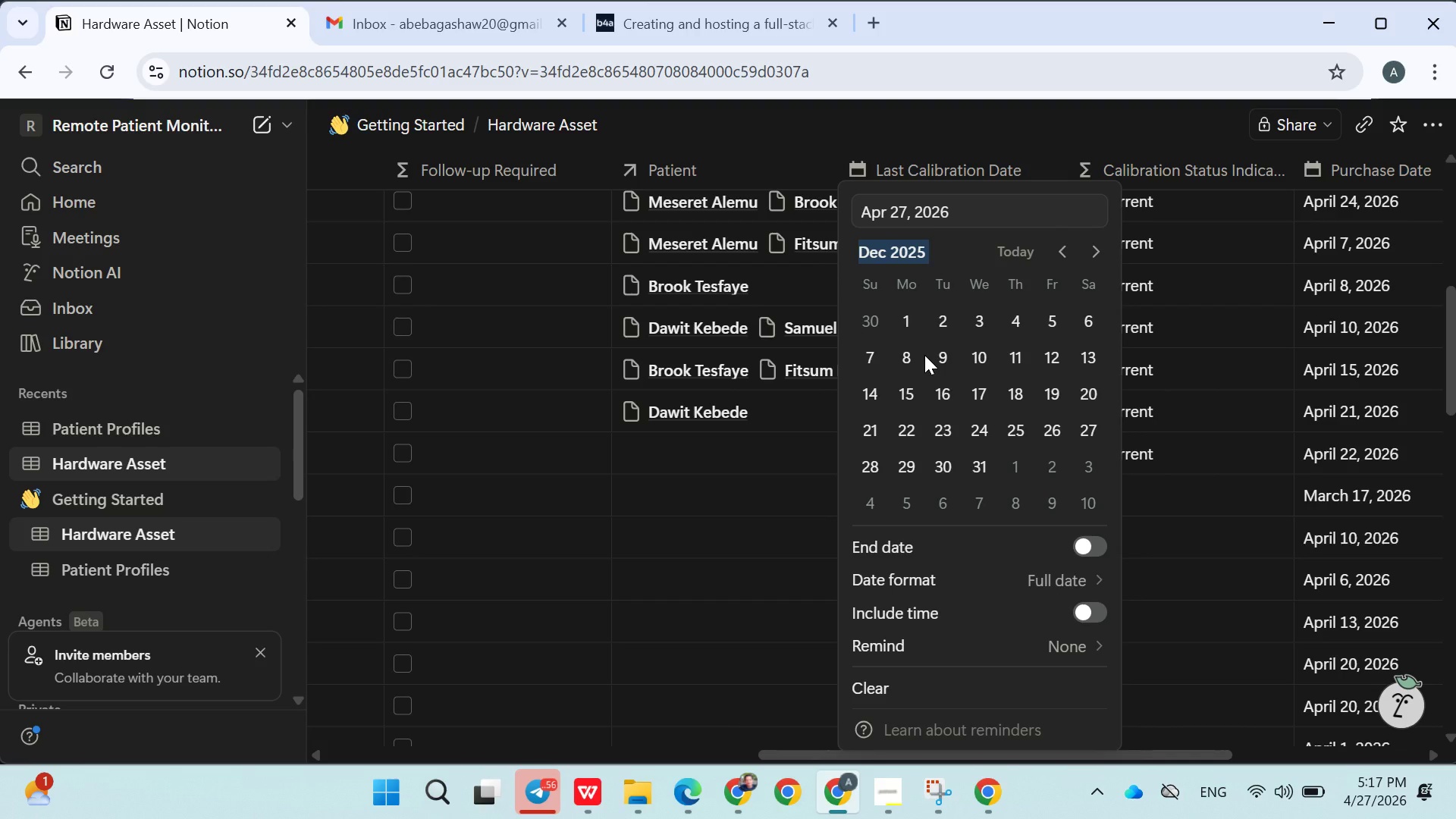 
triple_click([924, 355])
 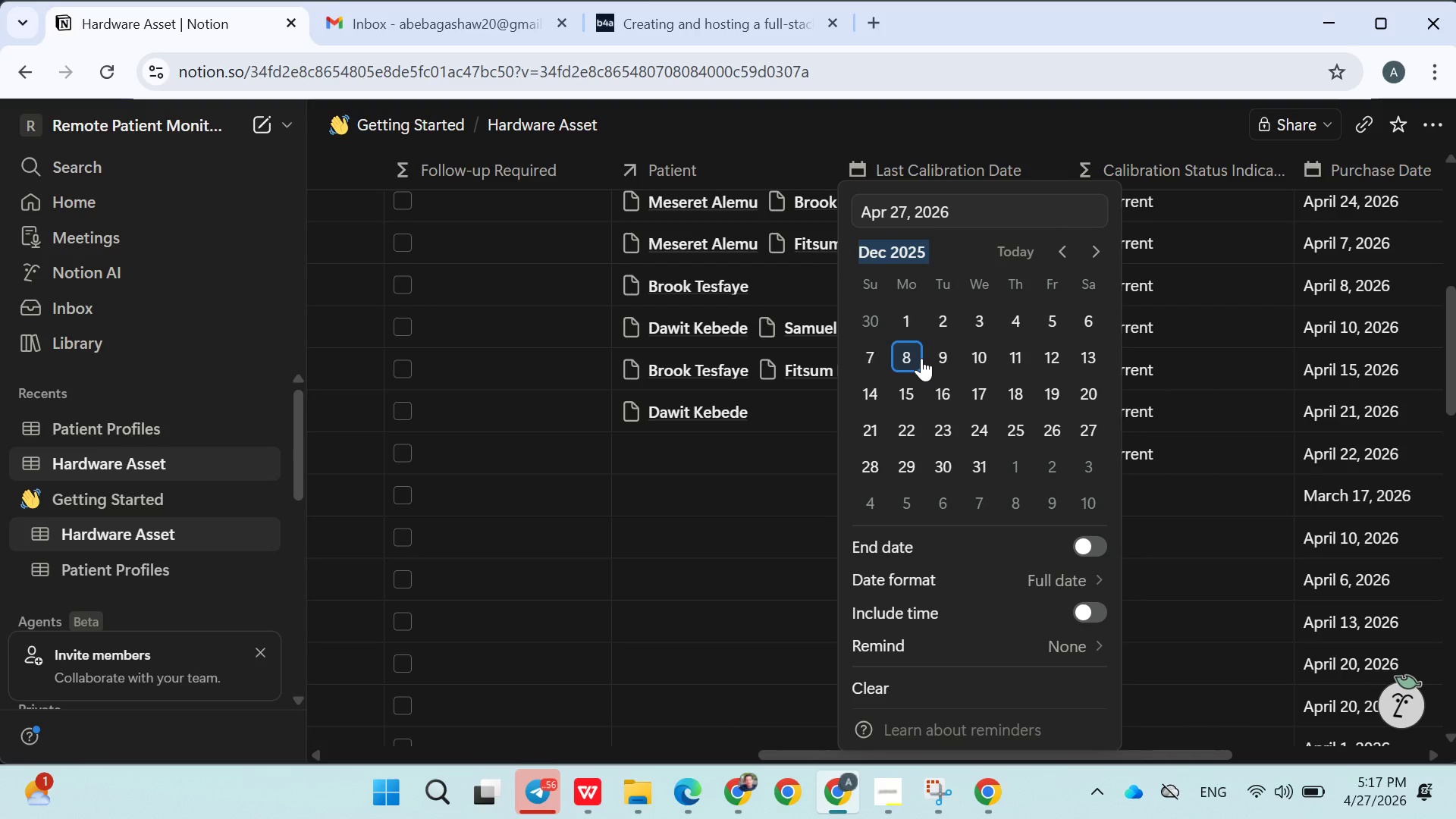 
left_click([915, 362])
 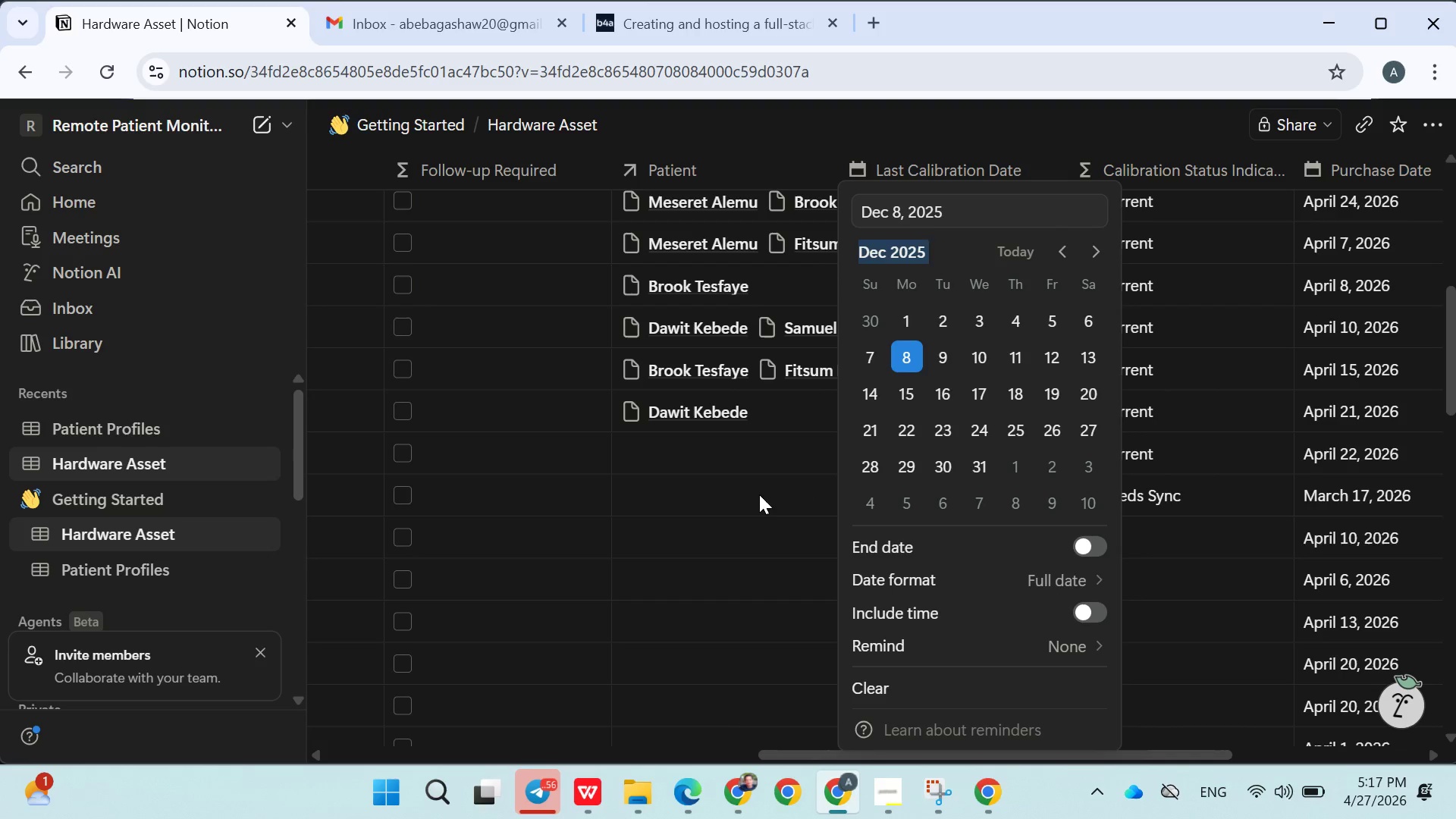 
left_click([759, 494])
 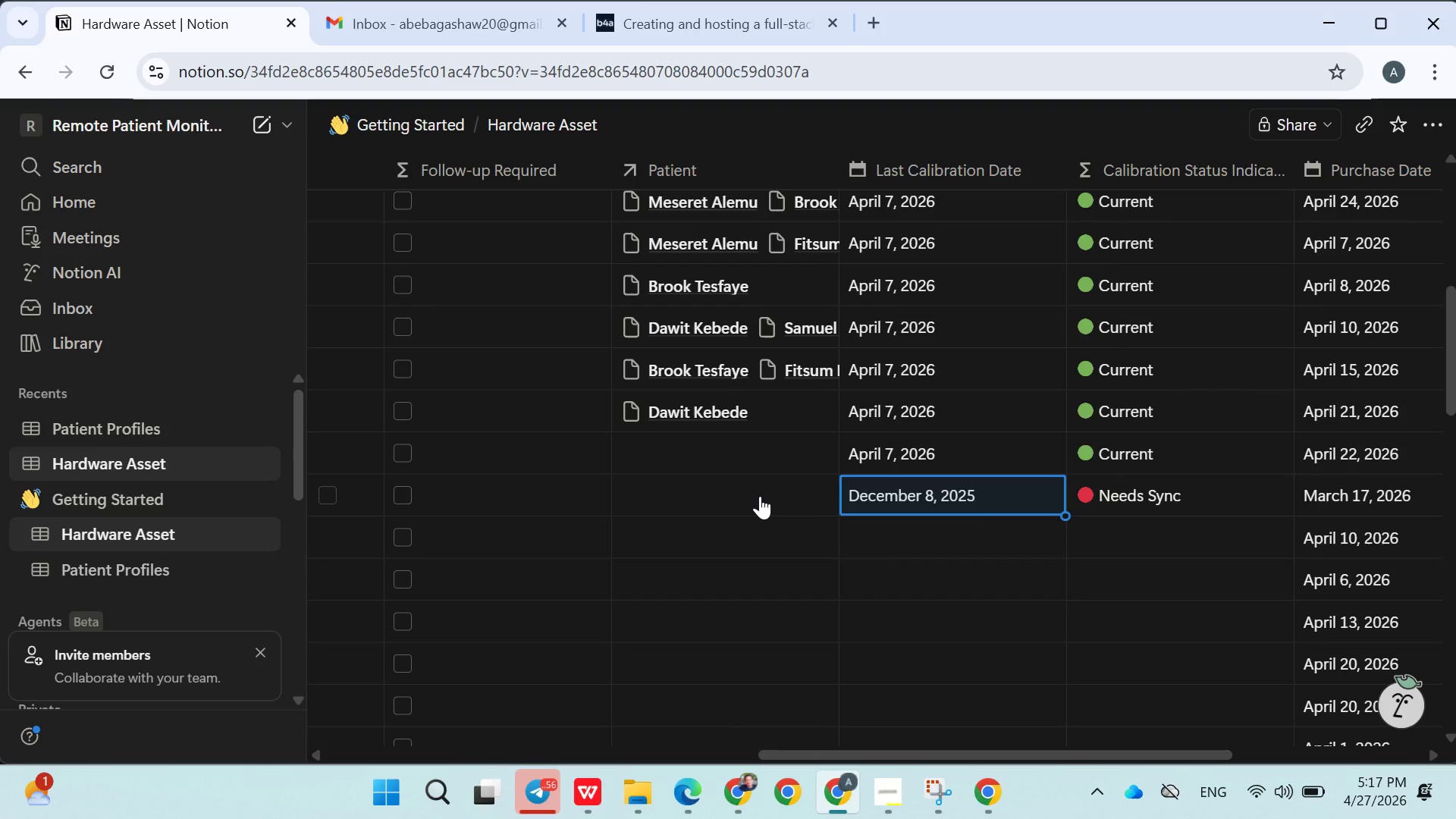 
wait(8.27)
 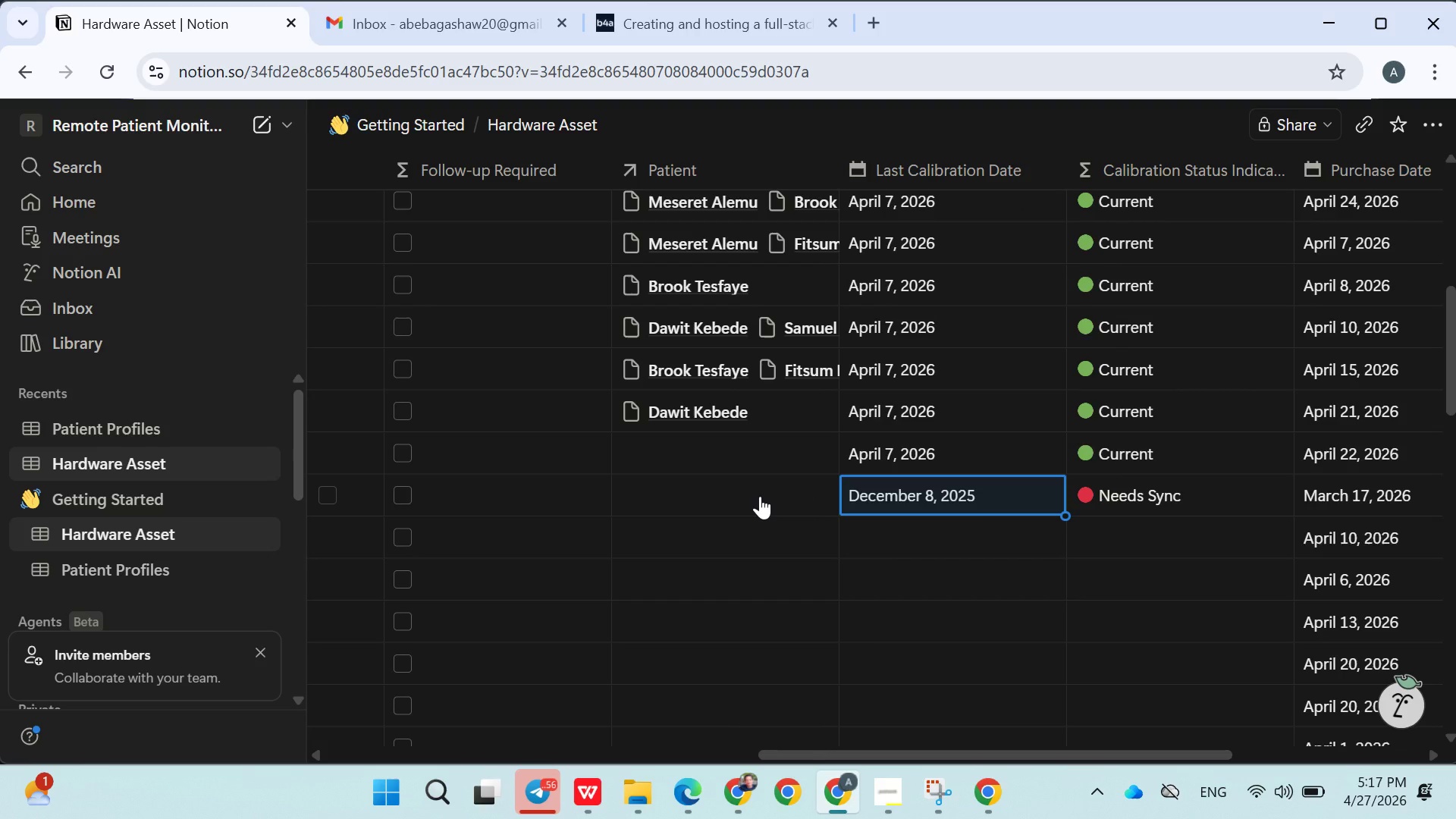 
left_click_drag(start_coordinate=[1066, 521], to_coordinate=[1039, 760])
 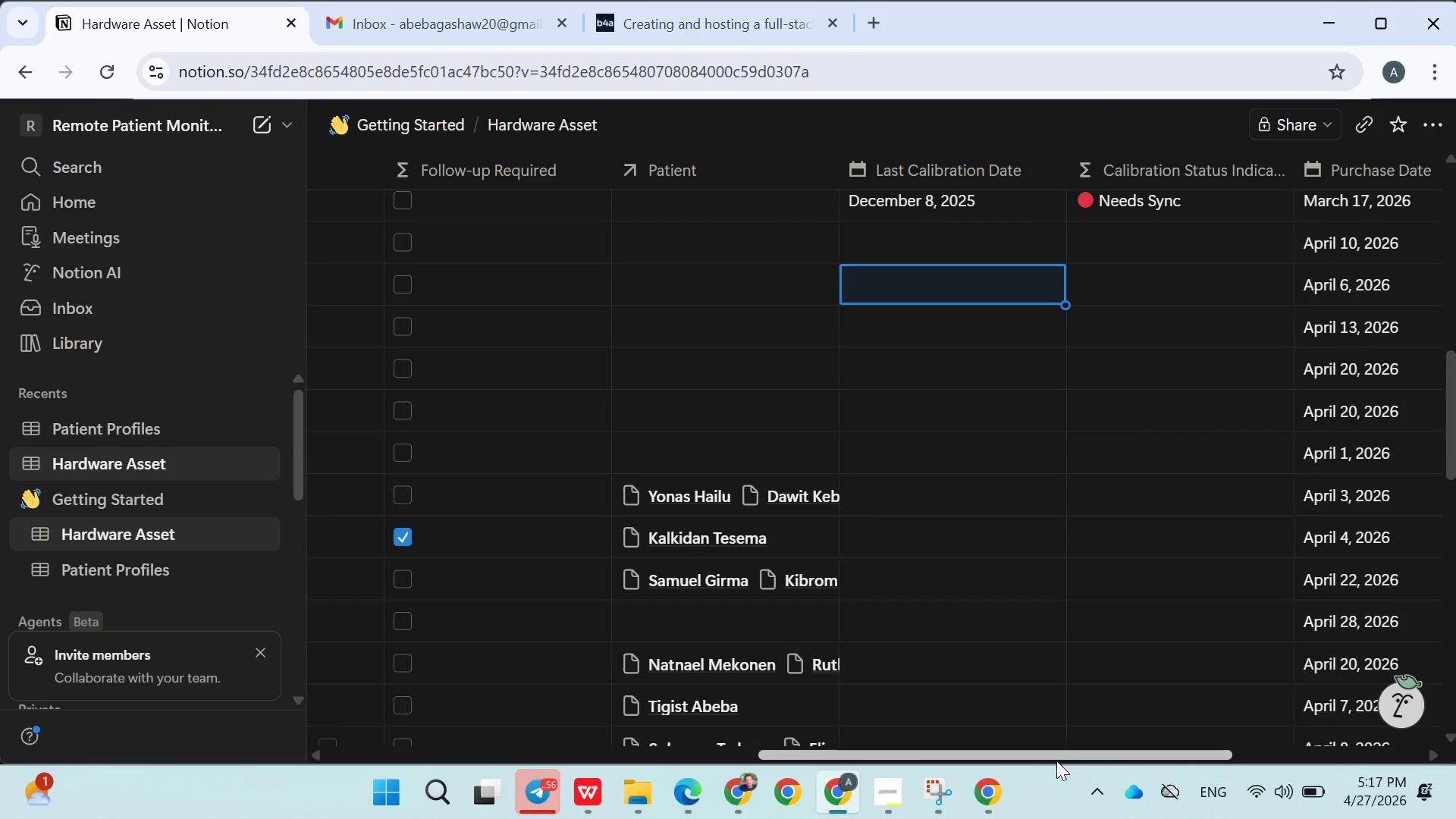 
scroll: coordinate [1056, 761], scroll_direction: up, amount: 4.0
 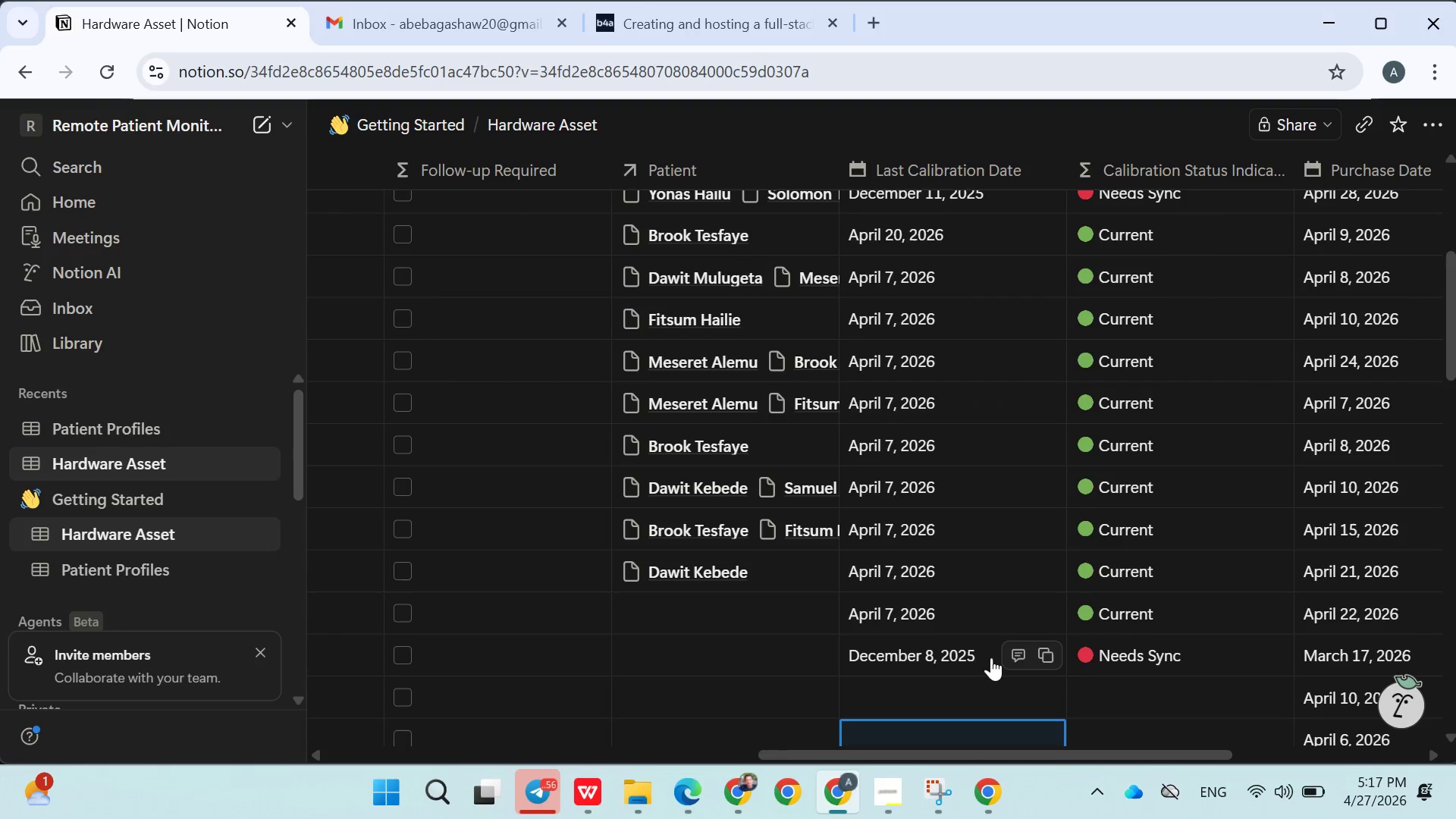 
left_click_drag(start_coordinate=[990, 657], to_coordinate=[986, 657])
 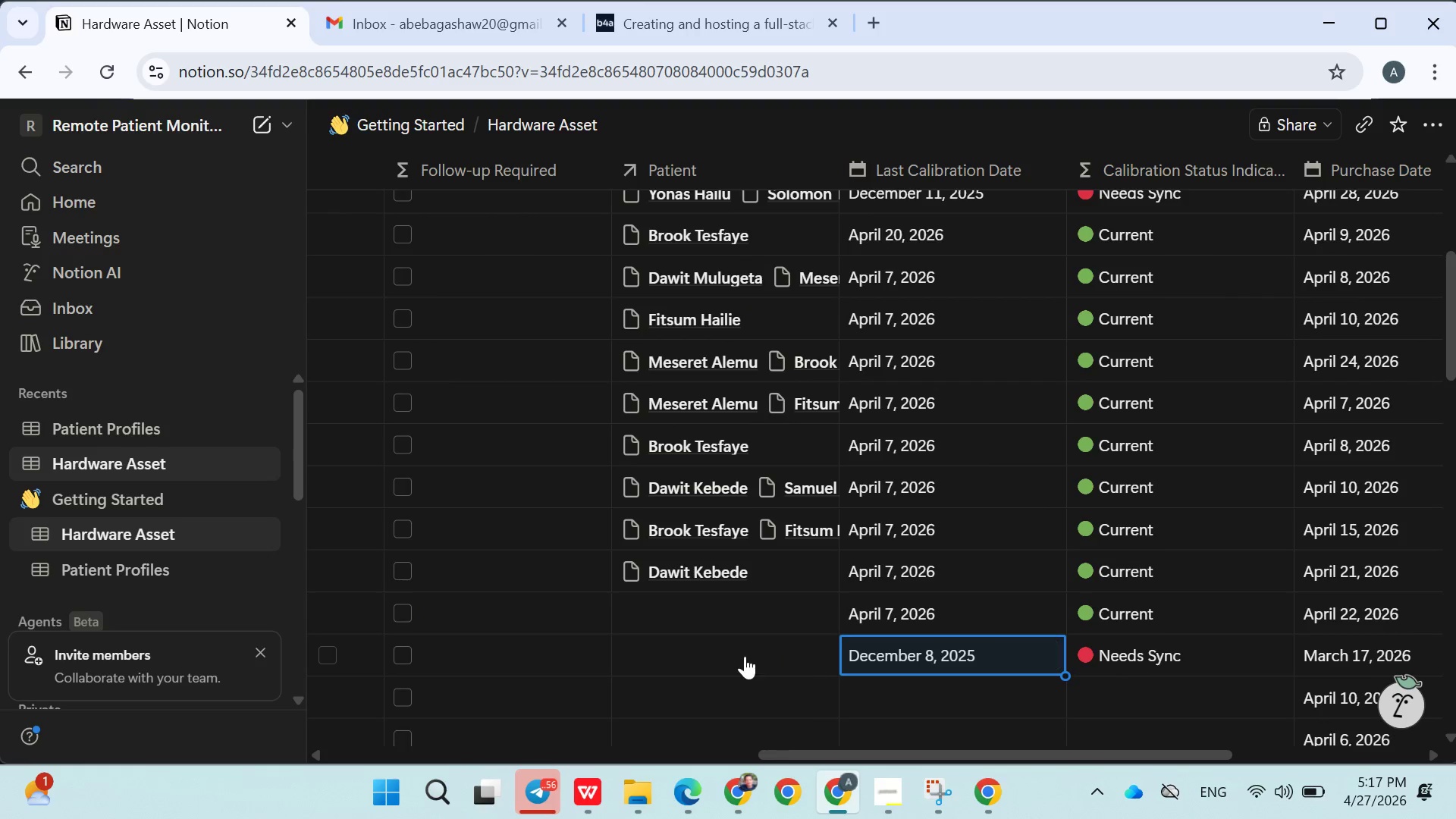 
scroll: coordinate [885, 649], scroll_direction: down, amount: 1.0
 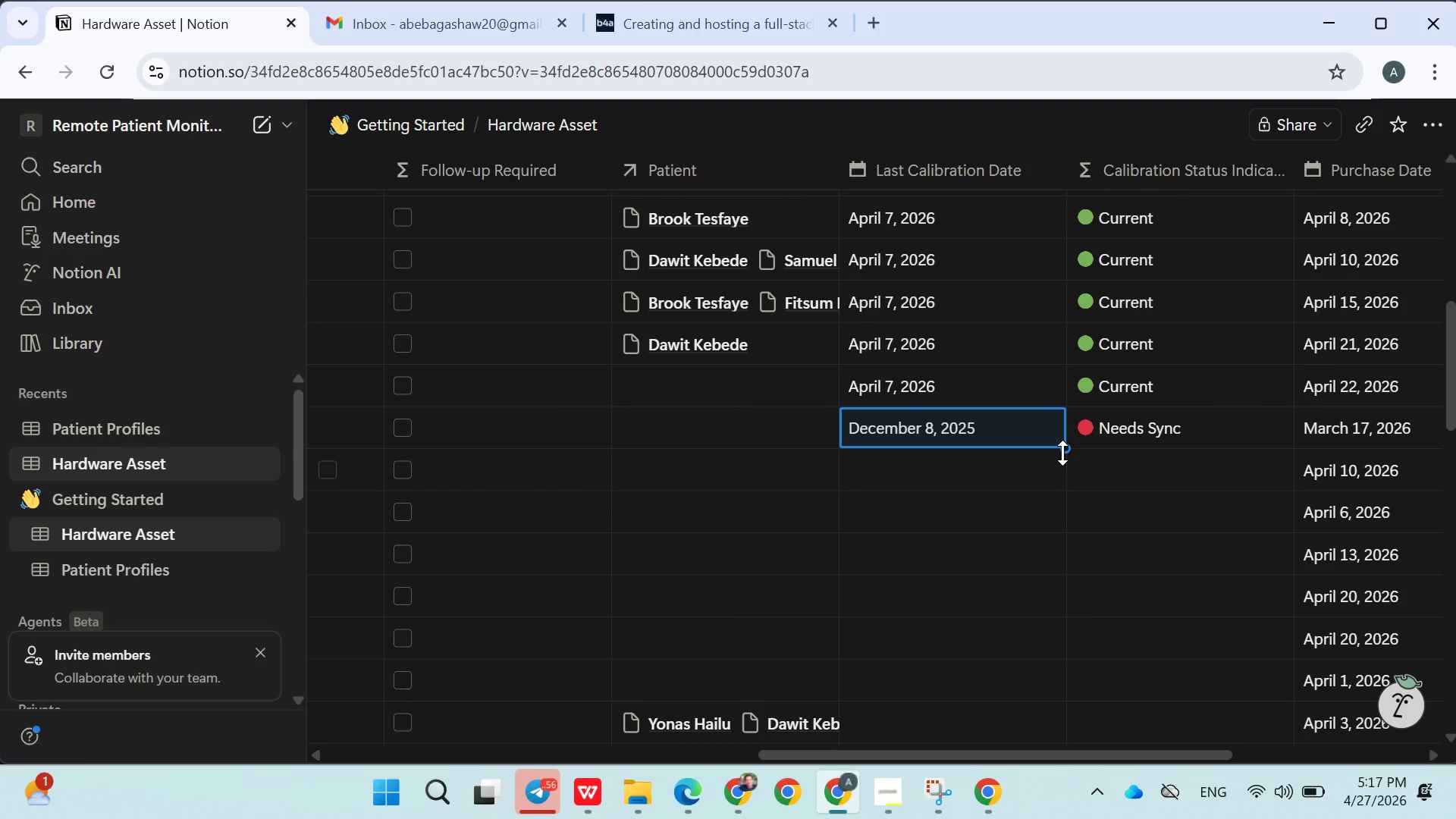 
left_click_drag(start_coordinate=[1062, 453], to_coordinate=[1015, 597])
 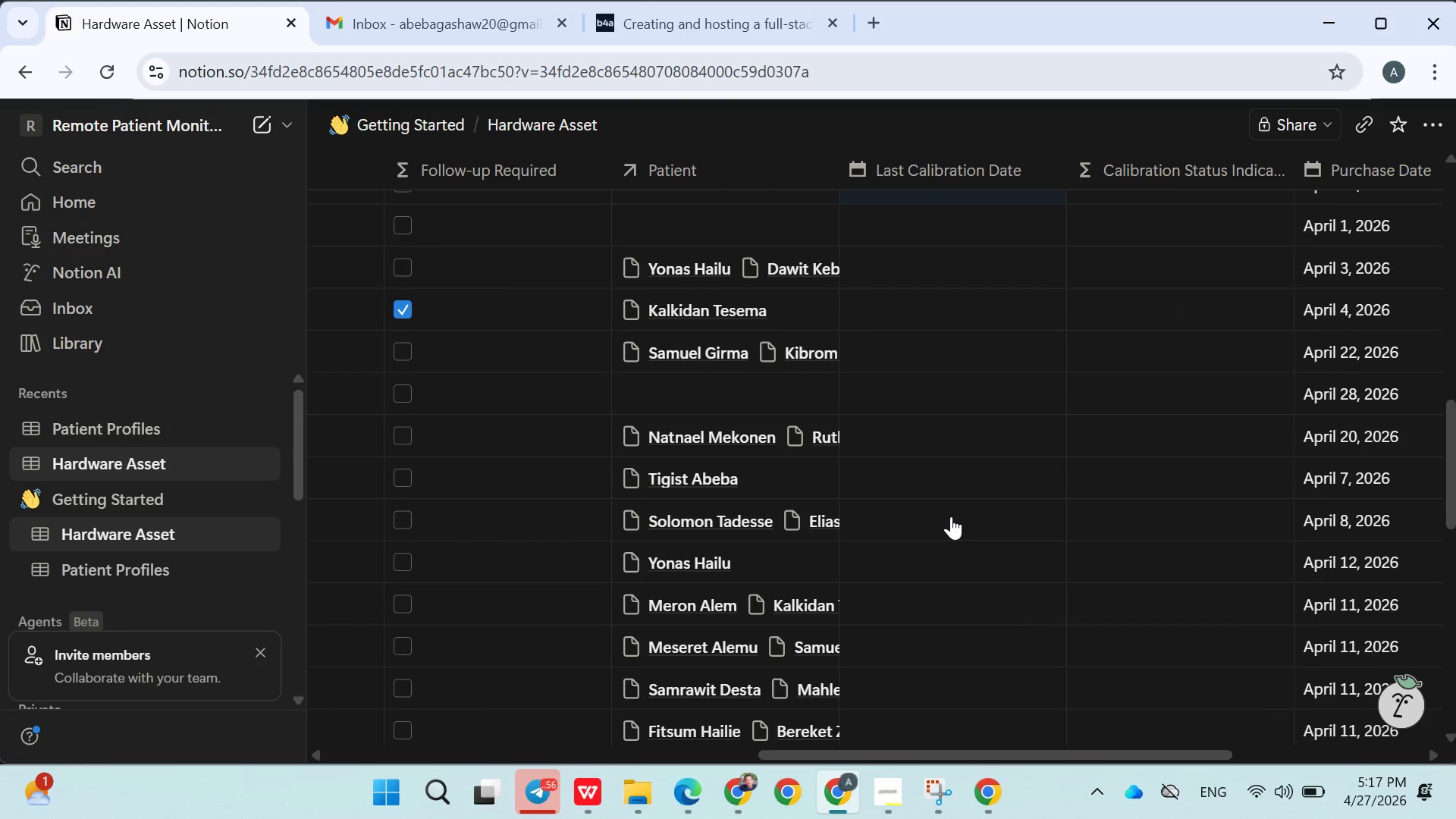 
scroll: coordinate [1050, 651], scroll_direction: down, amount: 4.0
 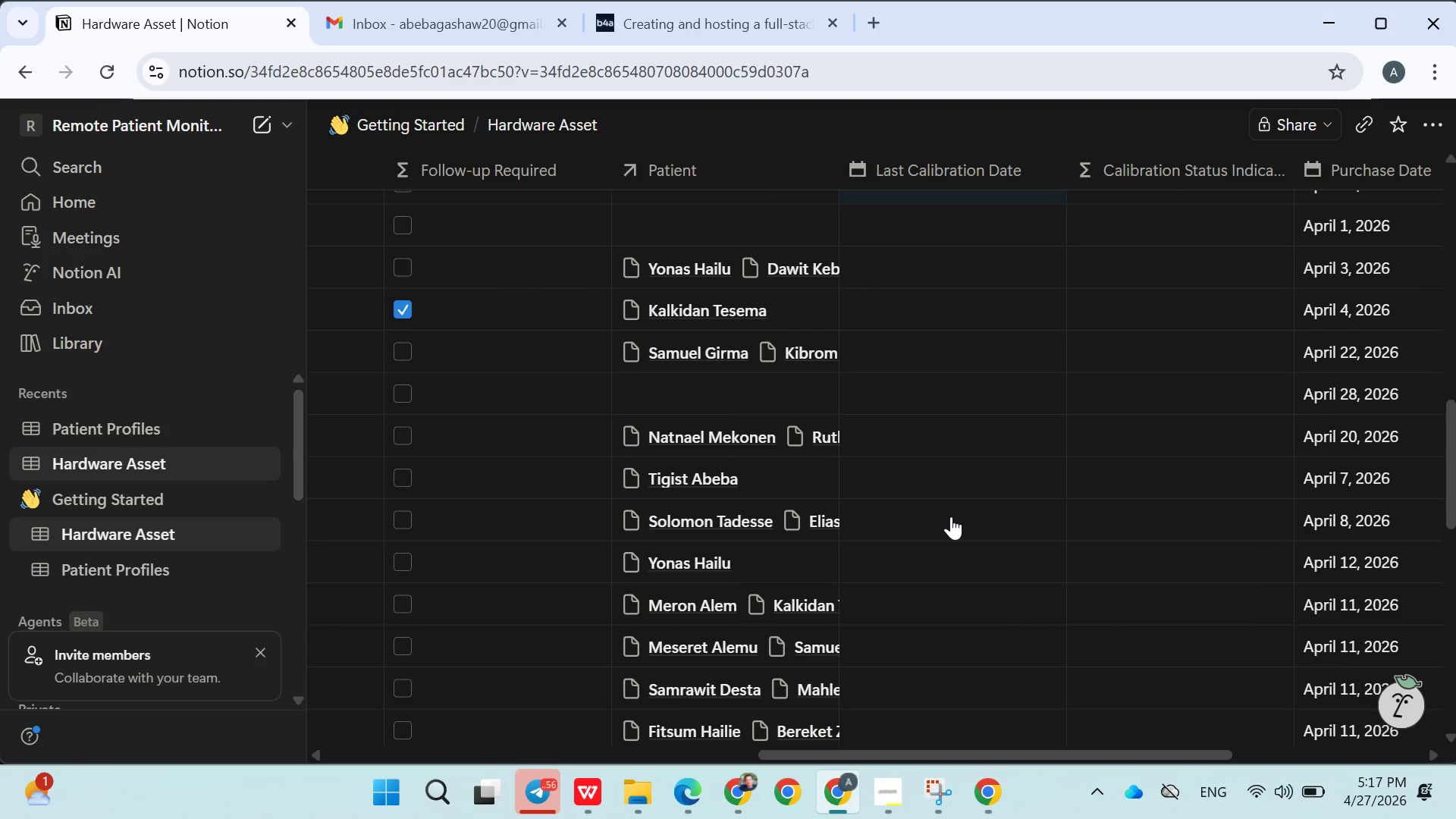 
scroll: coordinate [951, 516], scroll_direction: up, amount: 2.0
 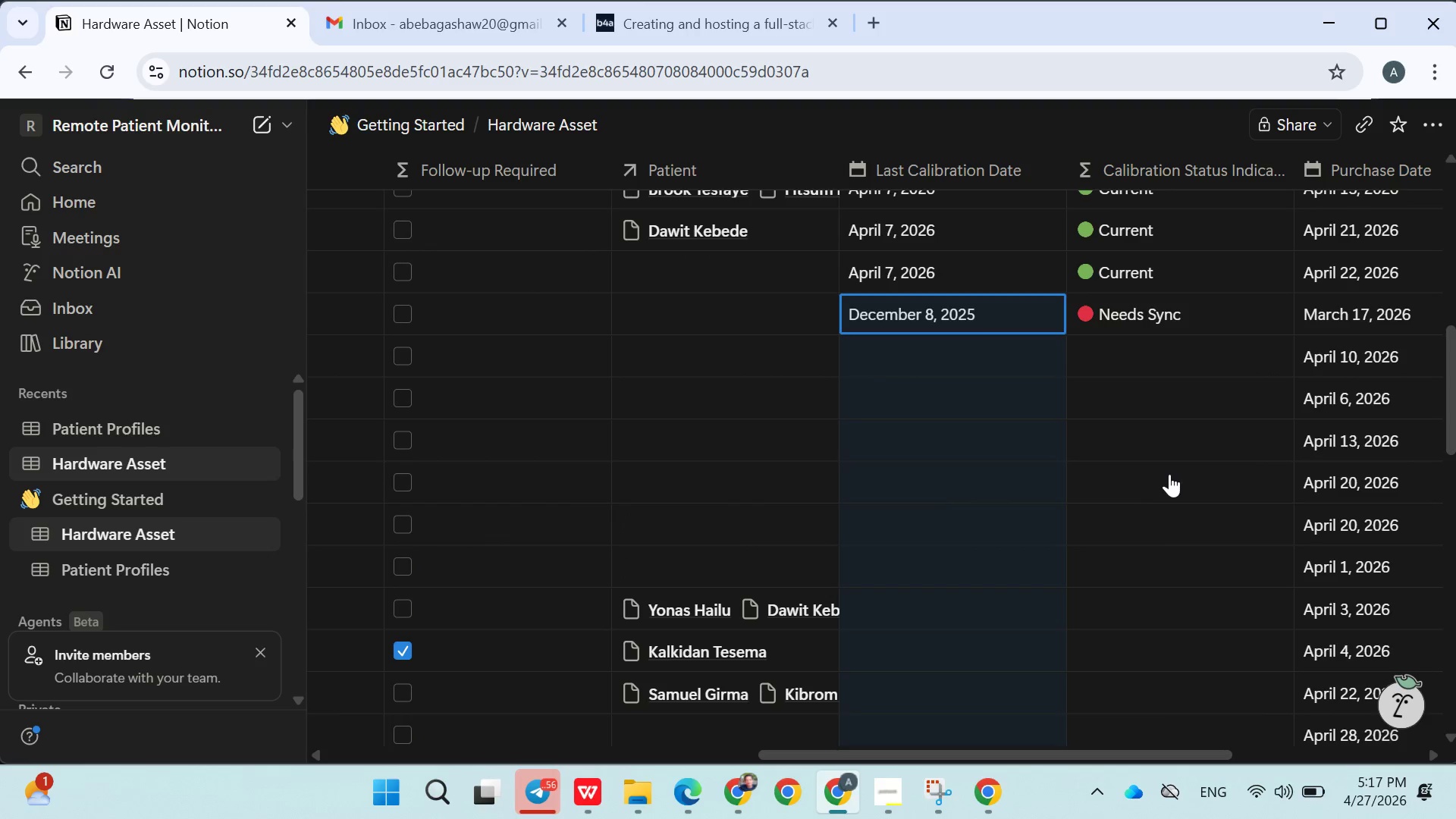 
left_click([1172, 474])
 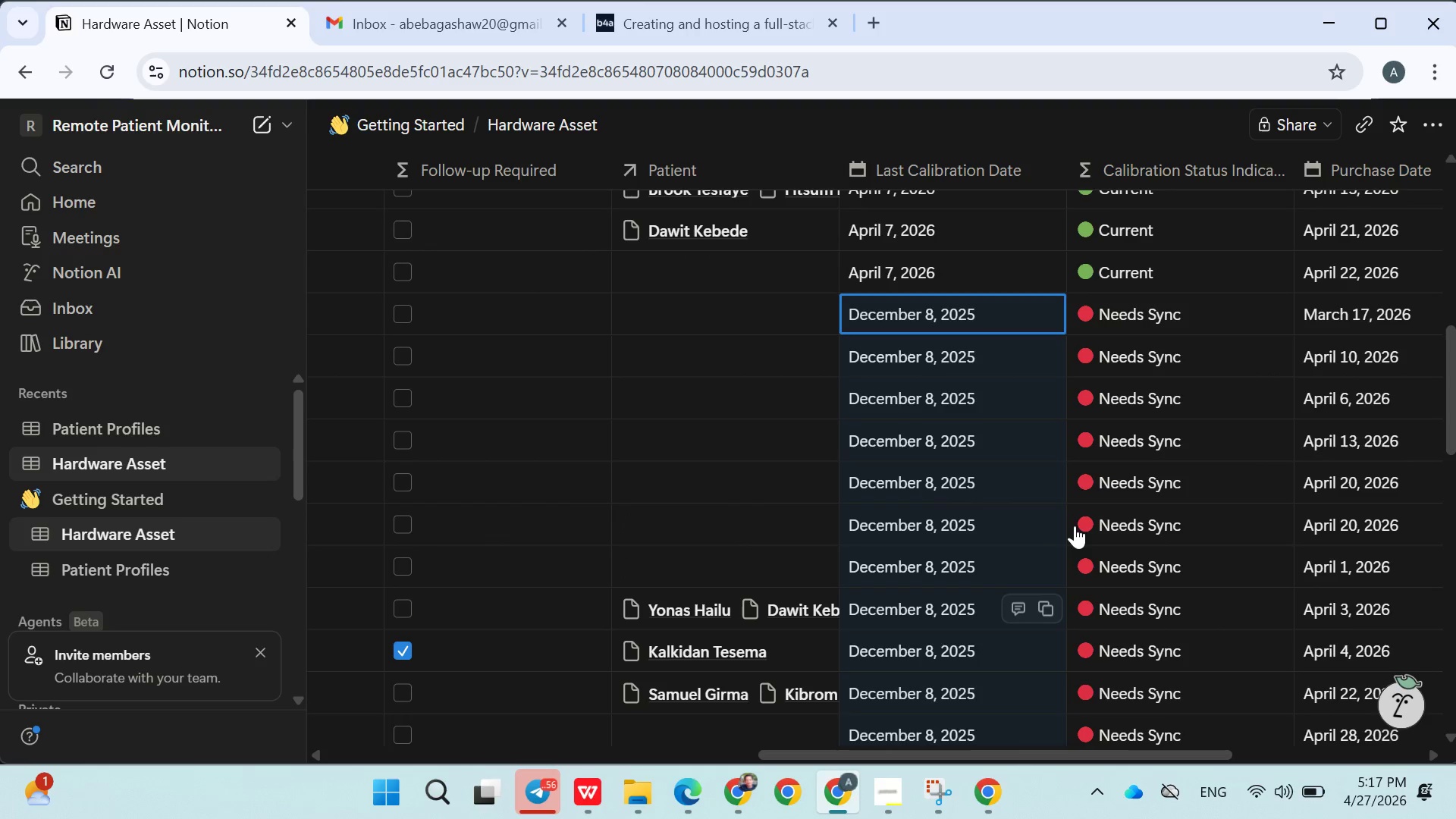 
scroll: coordinate [859, 453], scroll_direction: down, amount: 7.0
 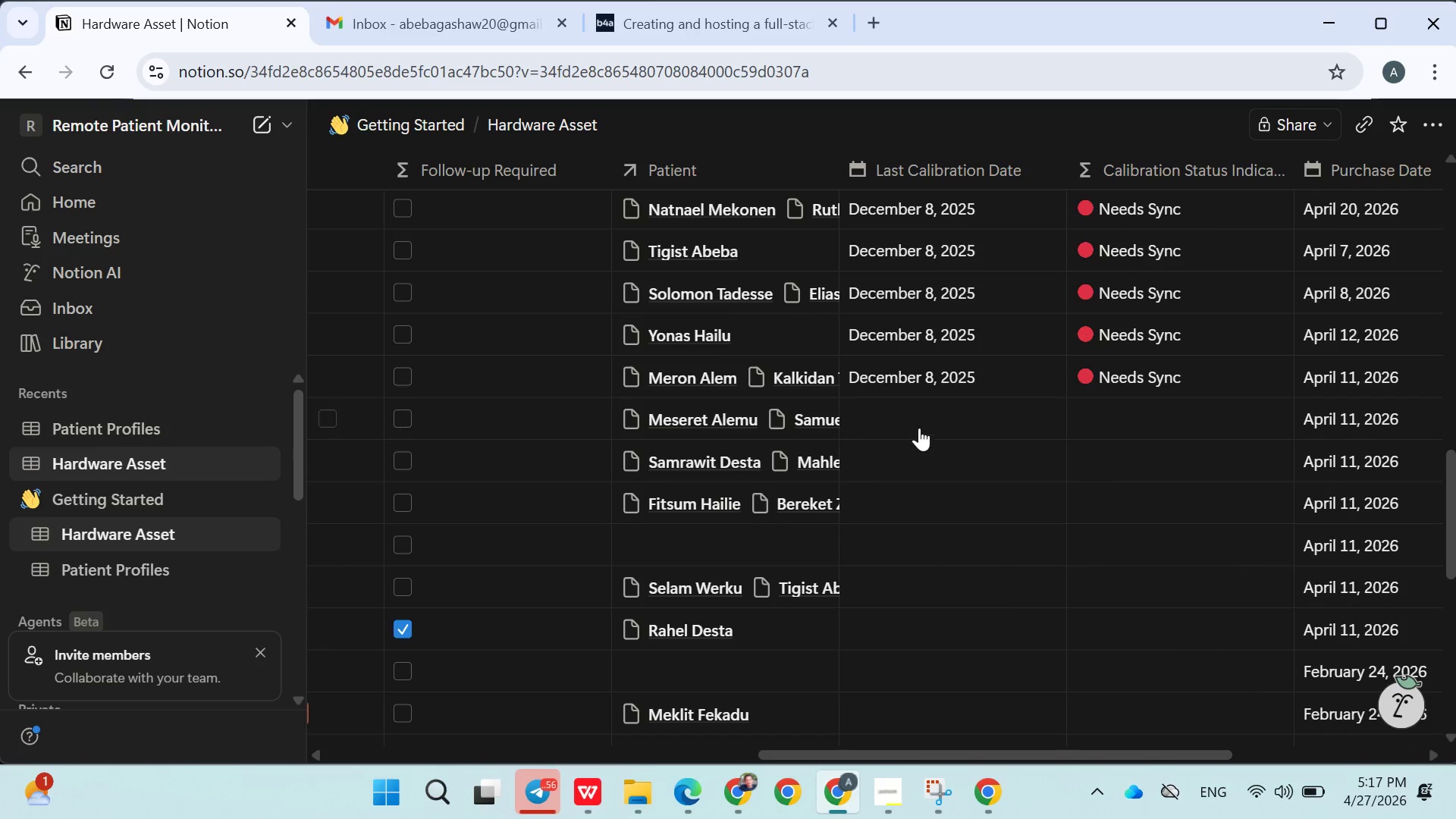 
left_click([919, 417])
 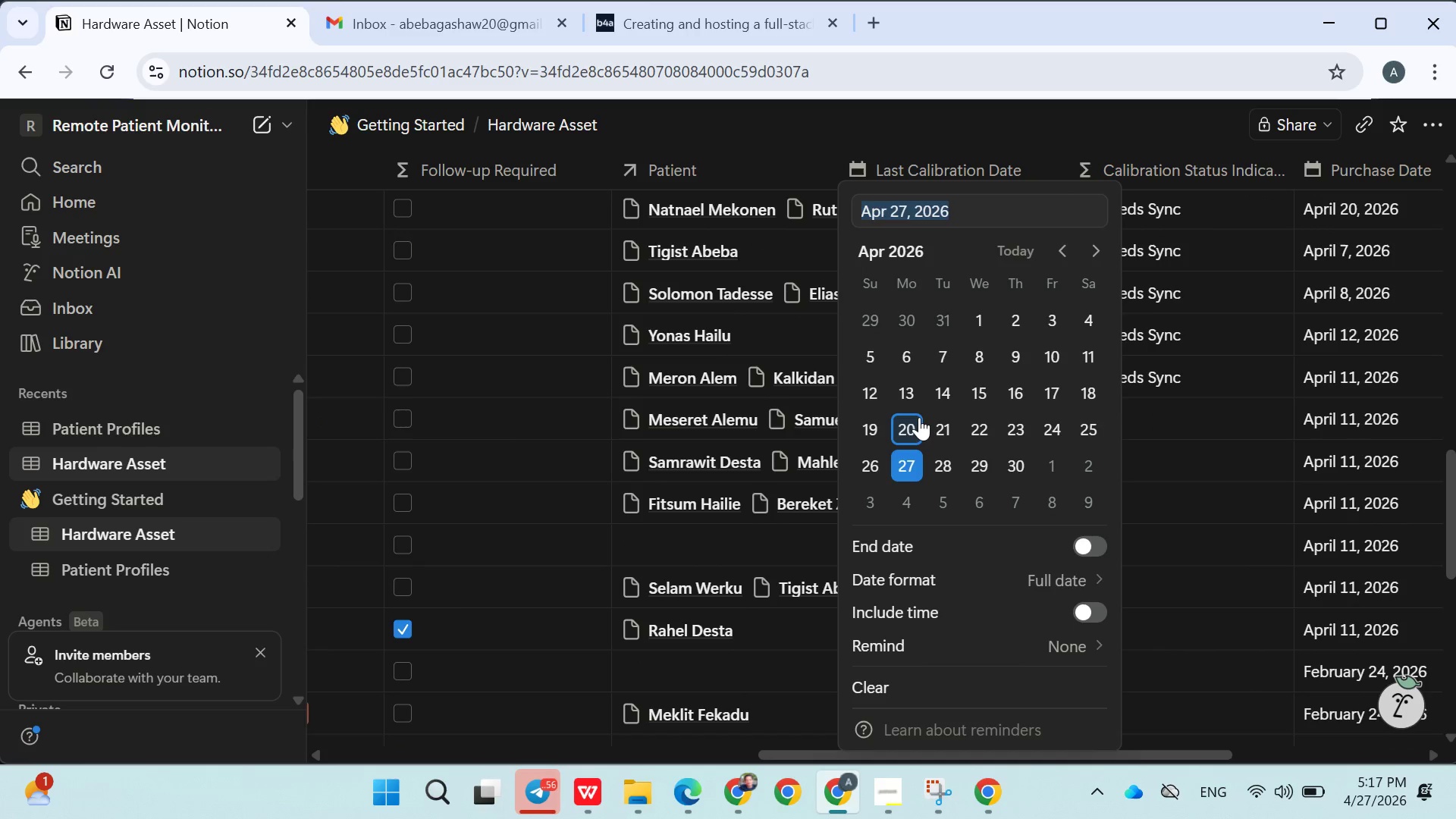 
left_click([919, 417])
 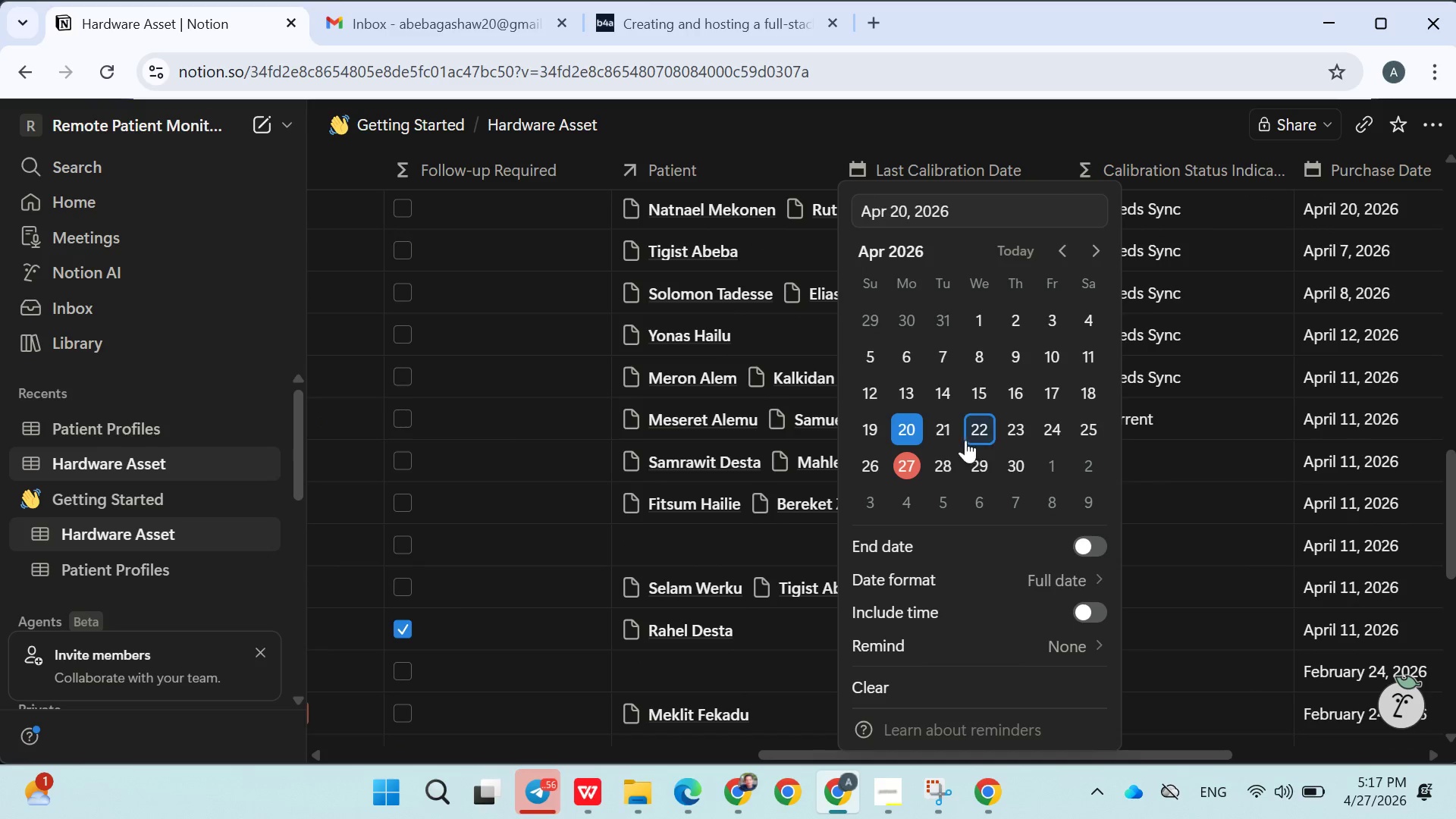 
left_click([974, 425])
 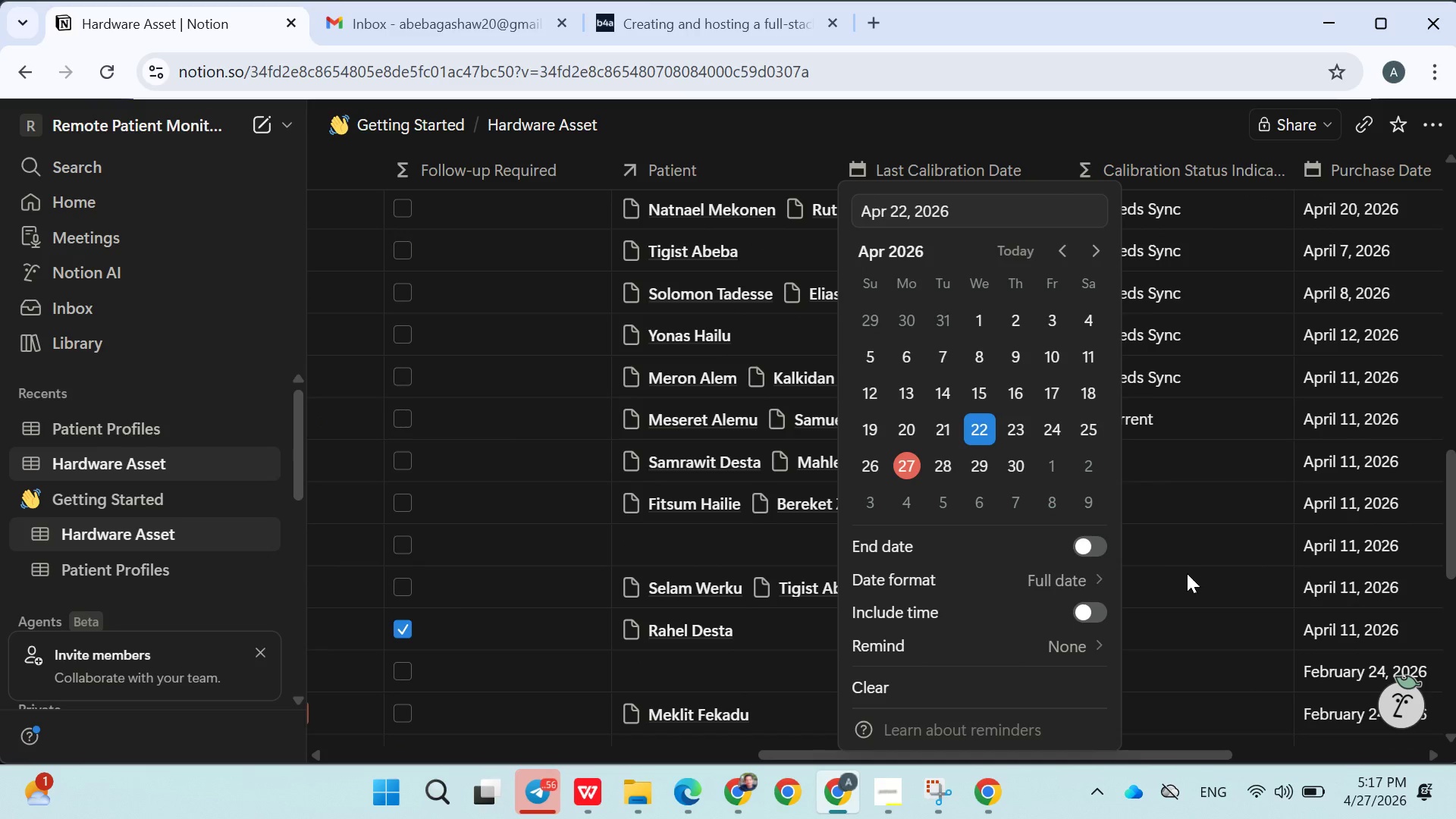 
left_click([1190, 579])
 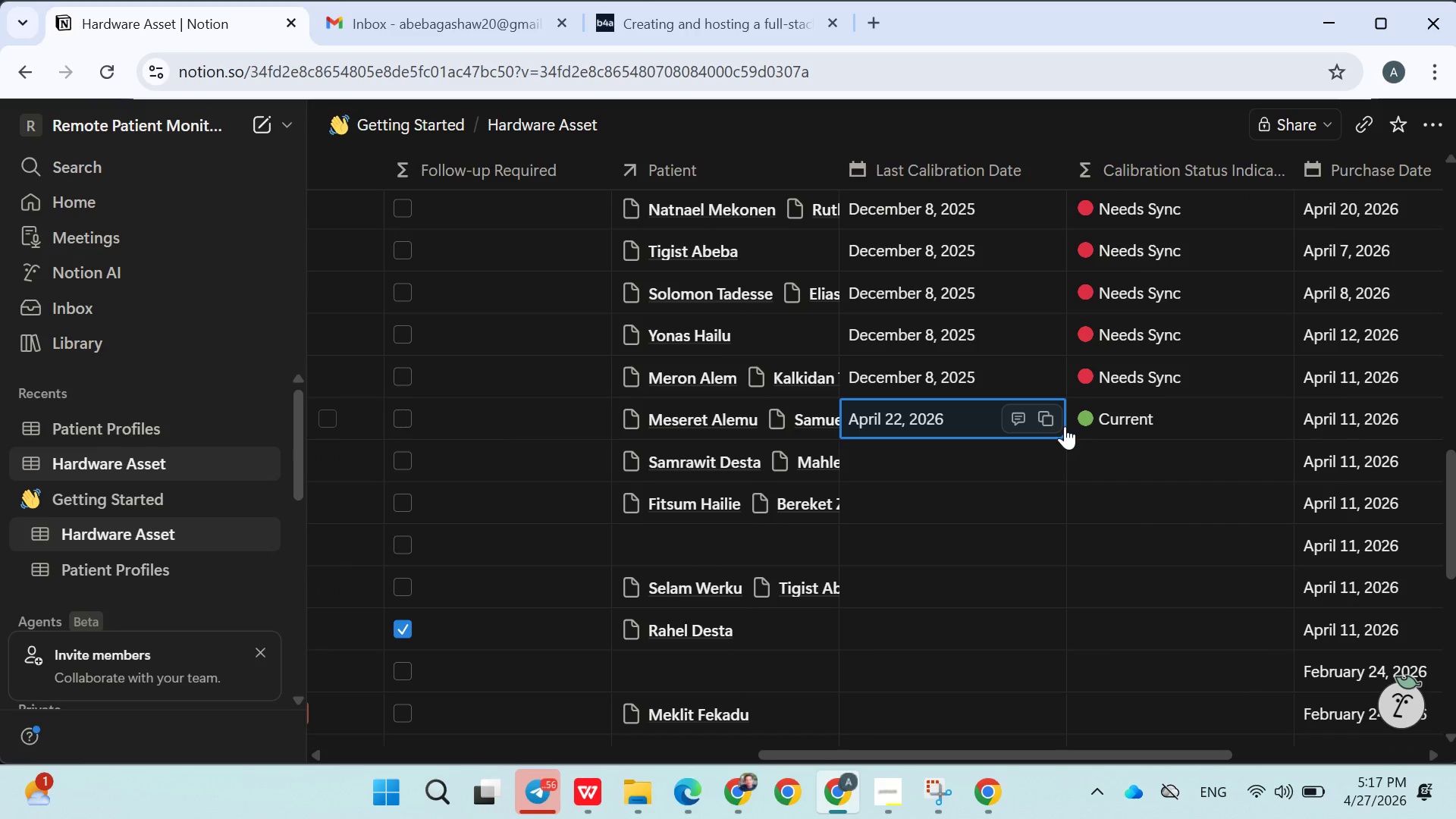 
left_click_drag(start_coordinate=[1065, 435], to_coordinate=[1069, 699])
 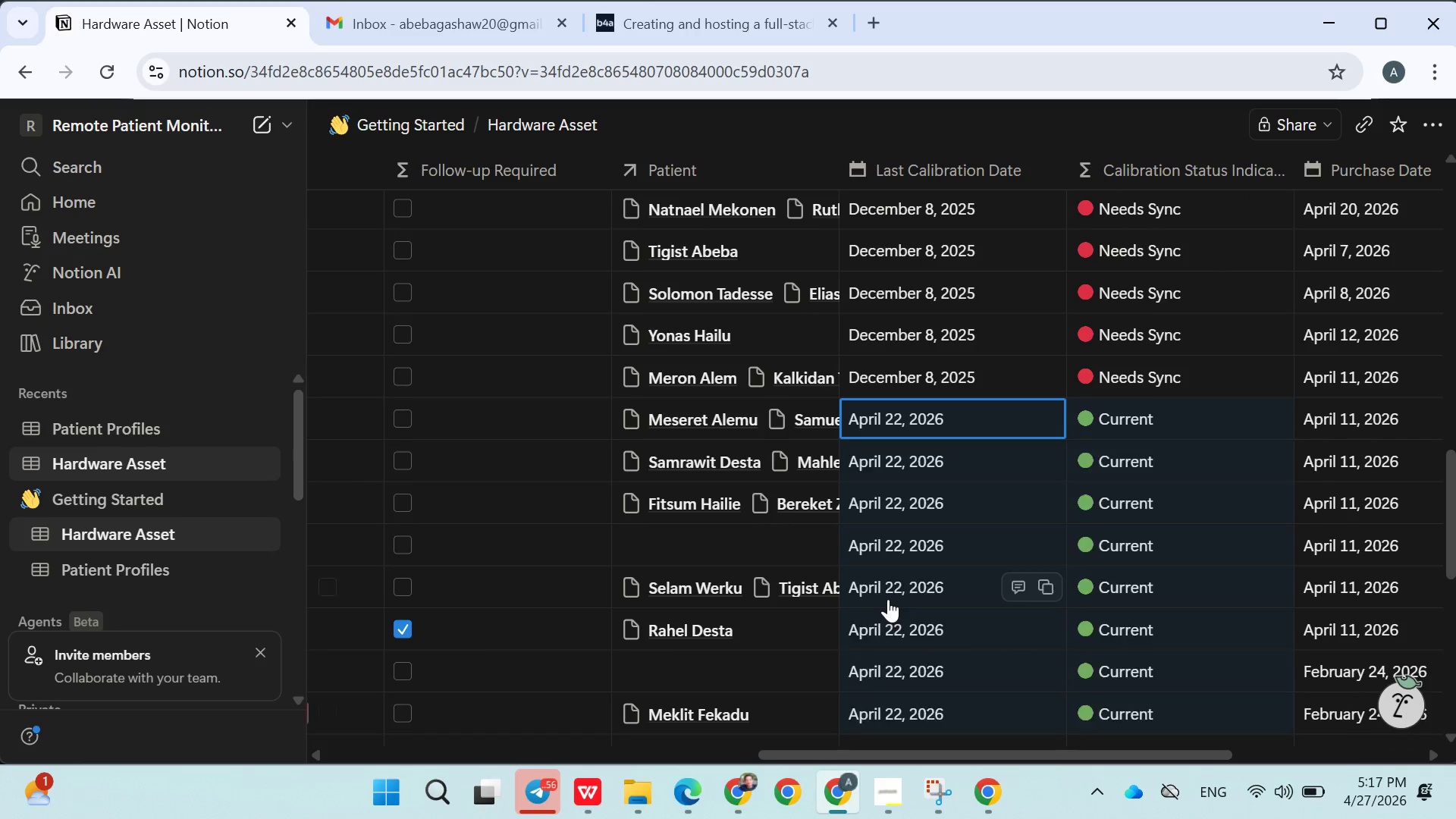 
scroll: coordinate [888, 599], scroll_direction: down, amount: 2.0
 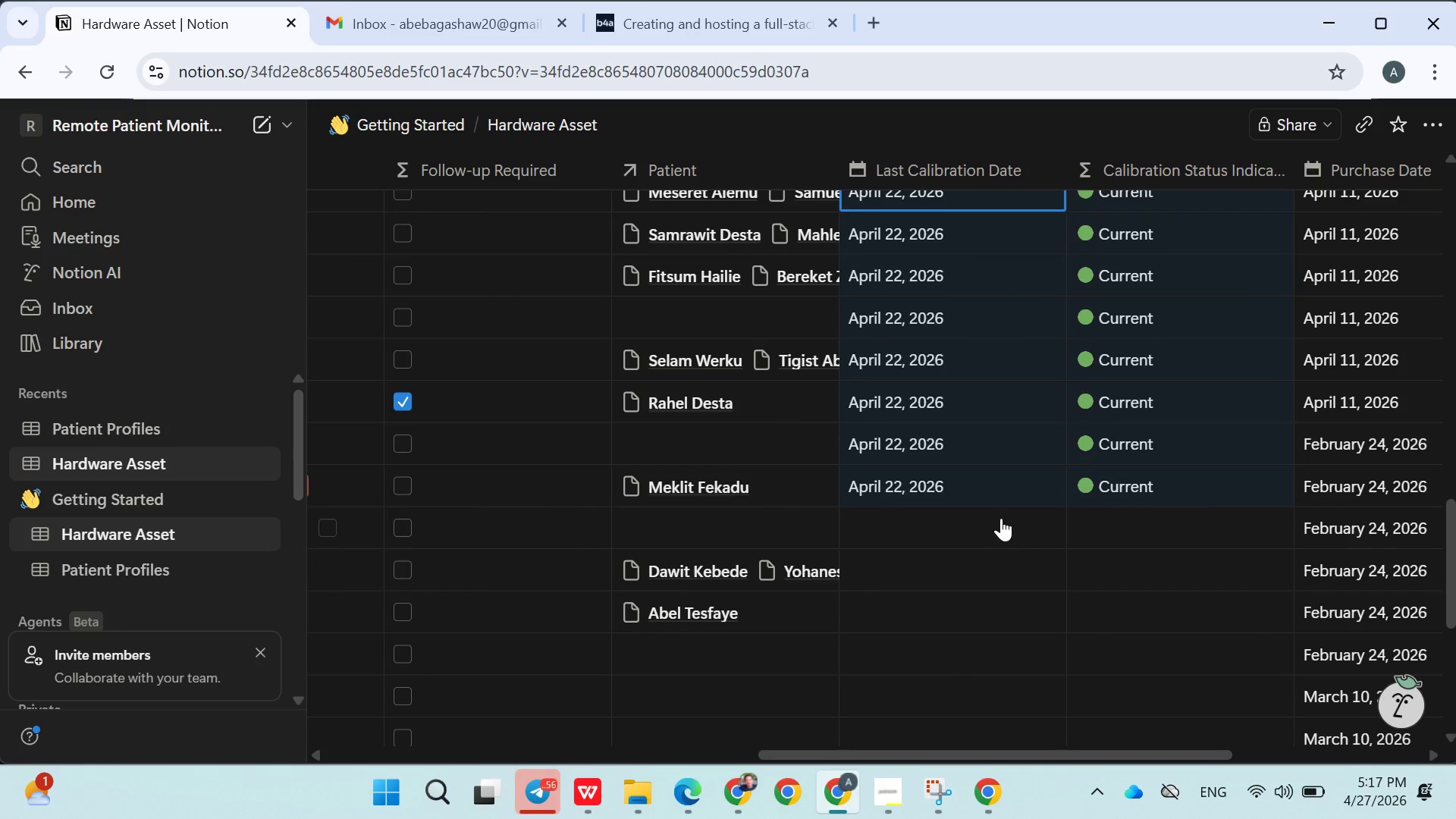 
left_click([986, 497])
 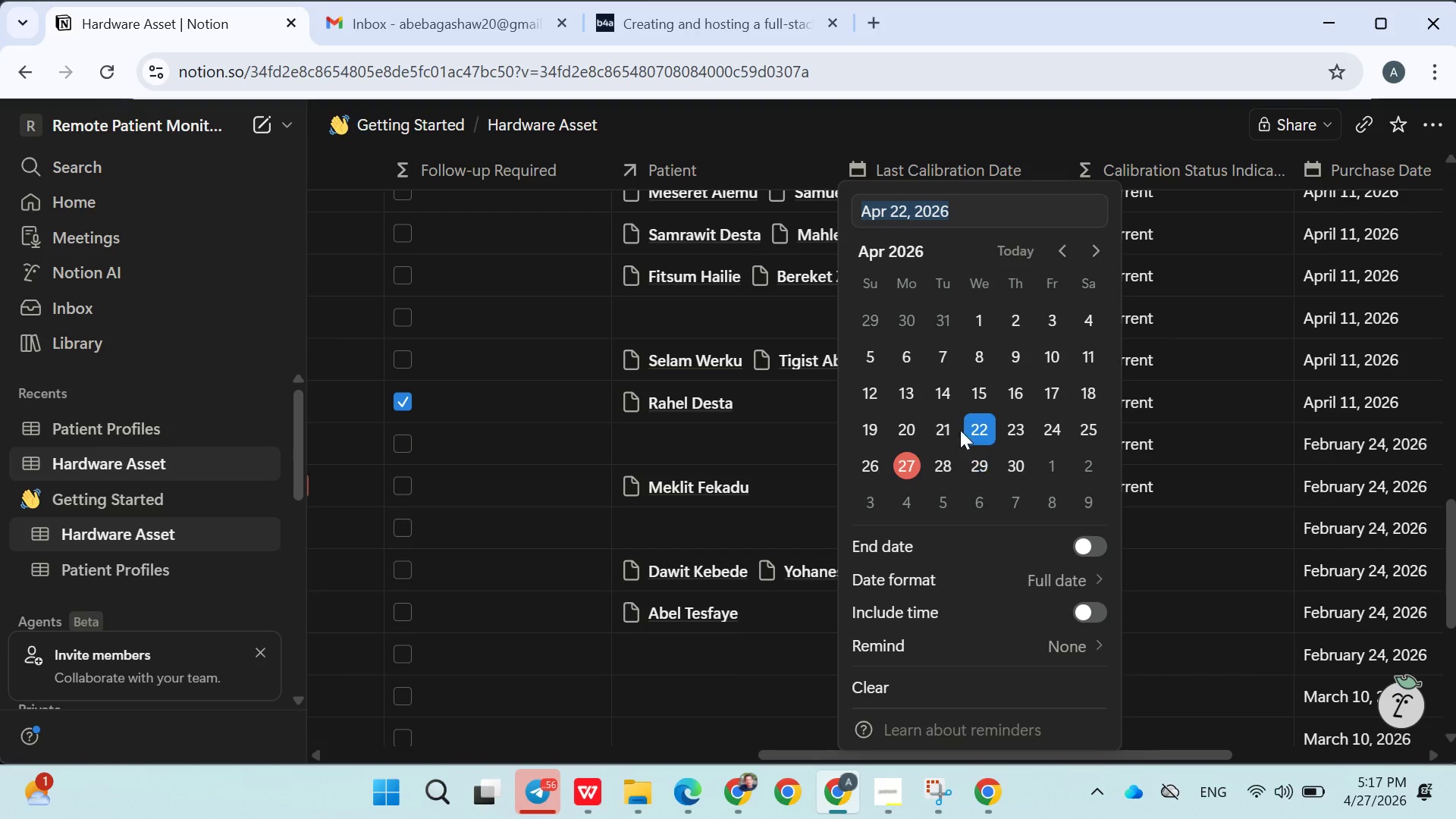 
left_click([953, 424])
 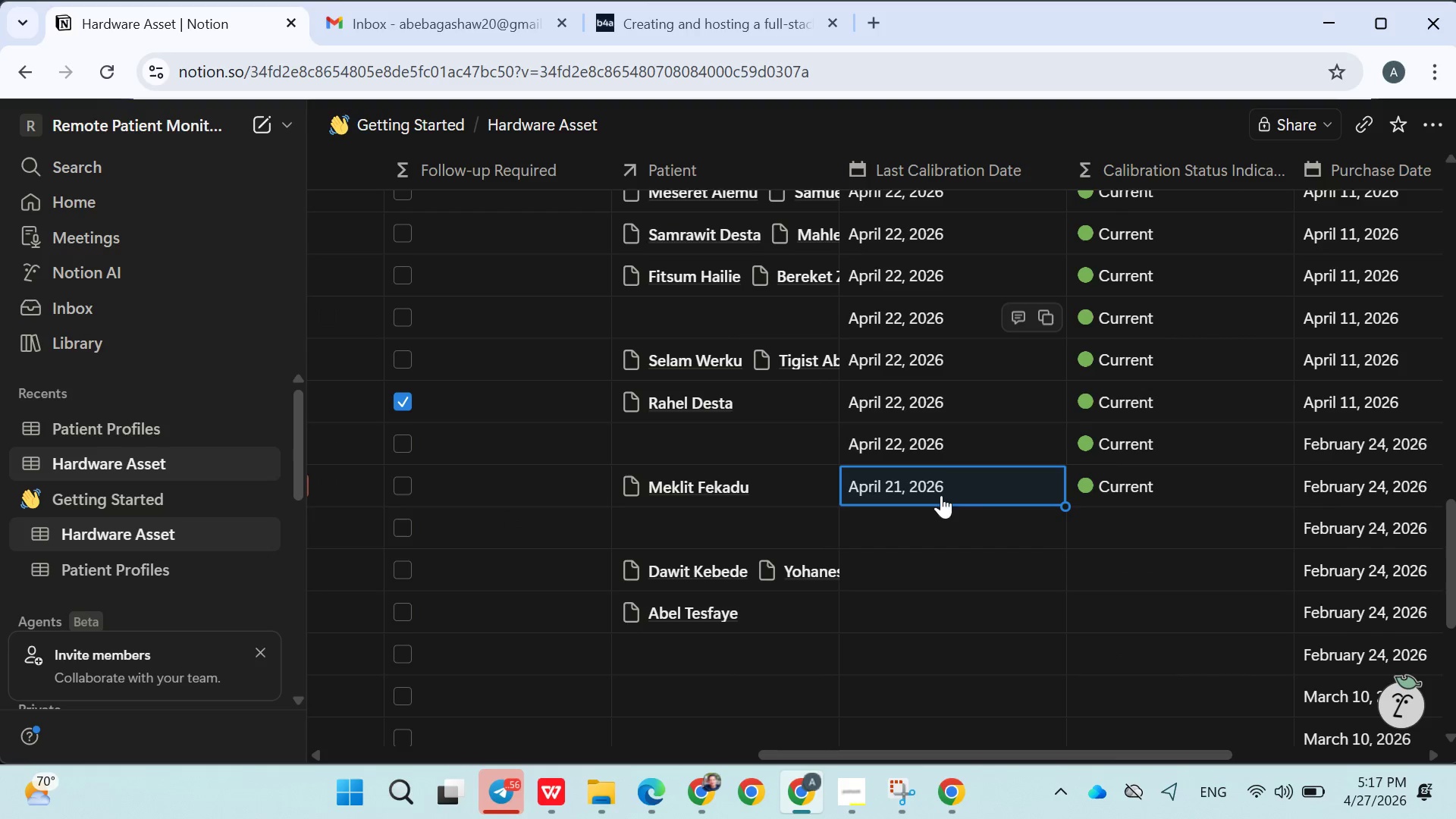 
left_click([914, 534])
 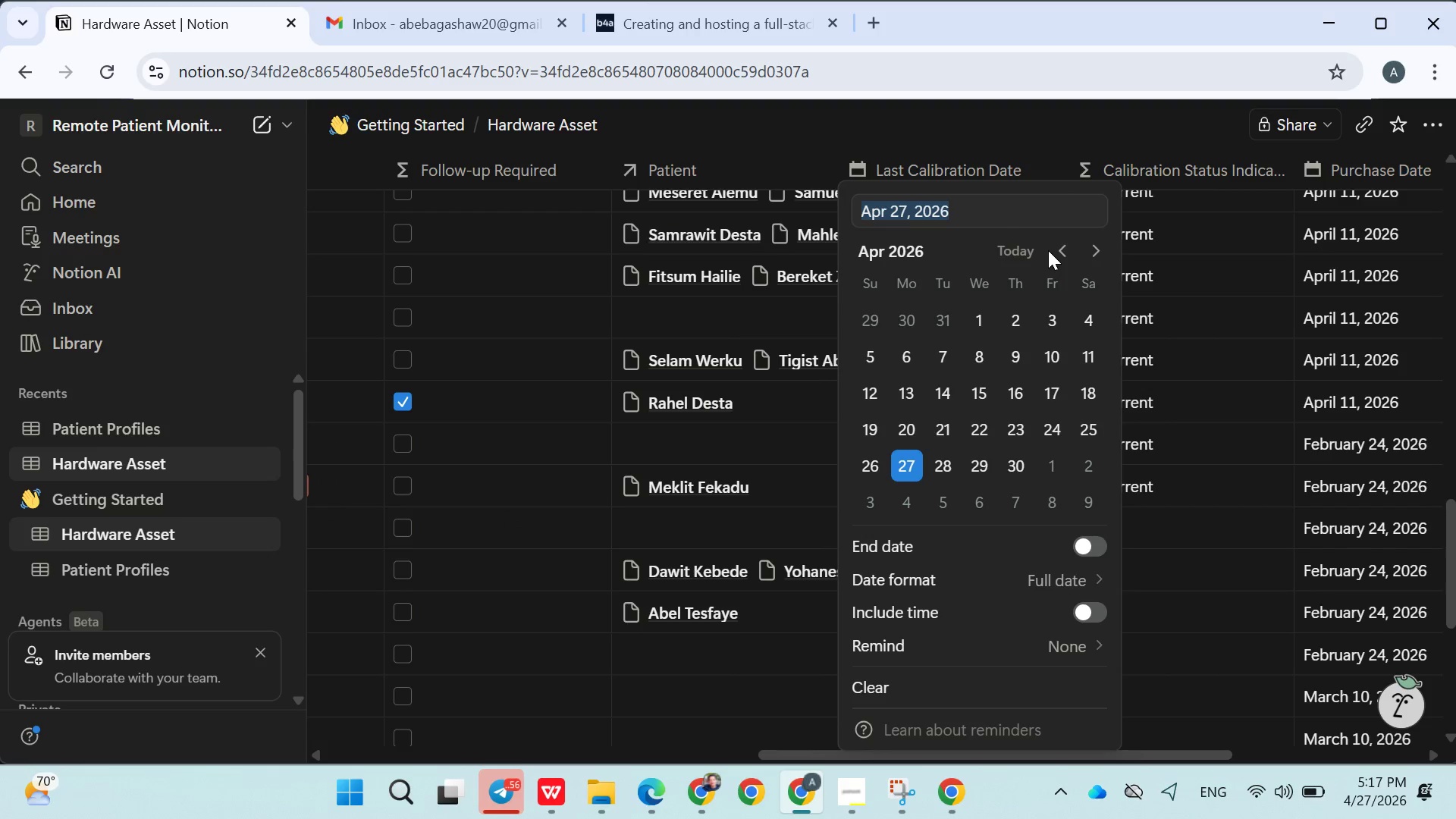 
double_click([1048, 250])
 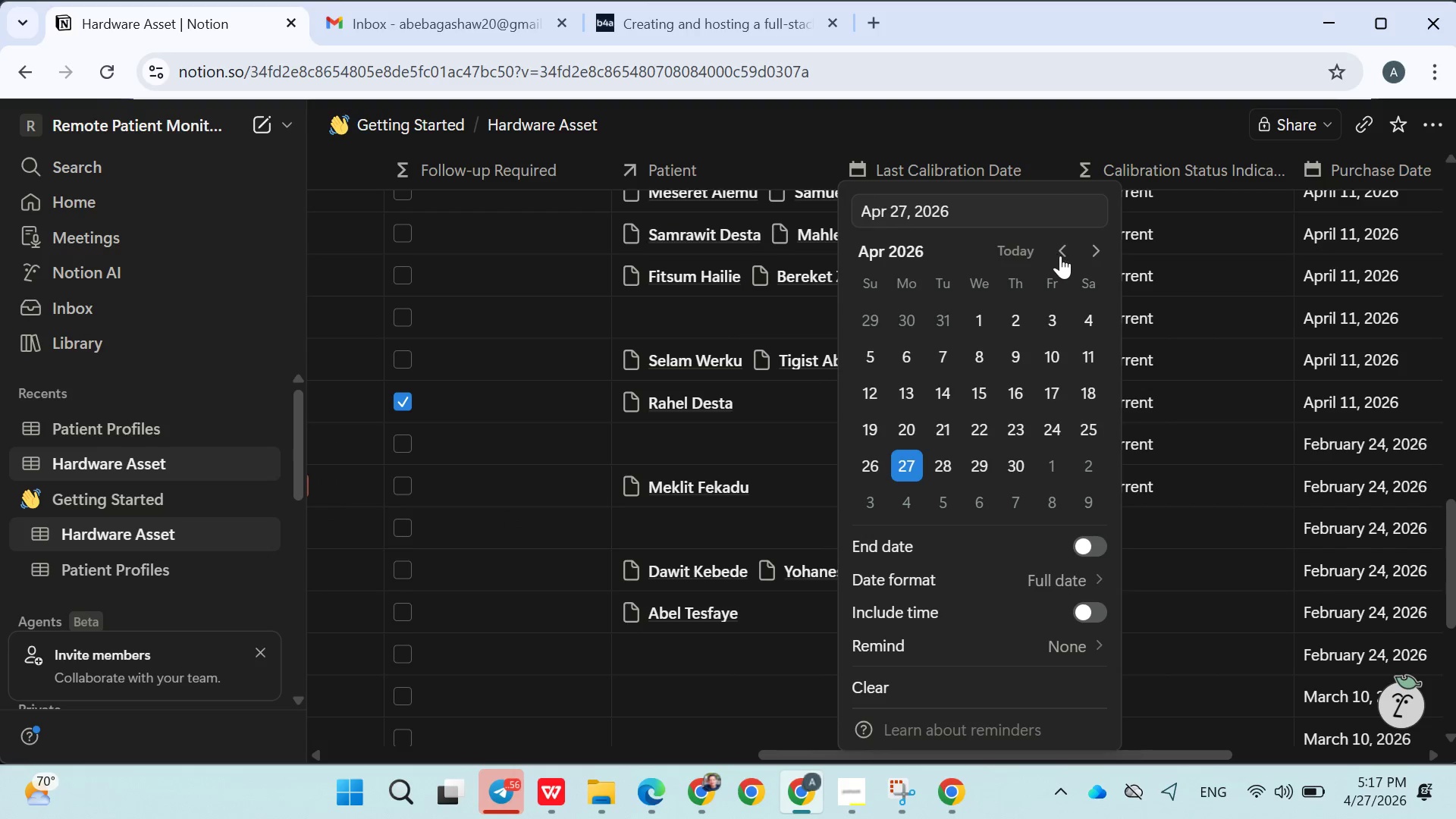 
triple_click([1060, 256])
 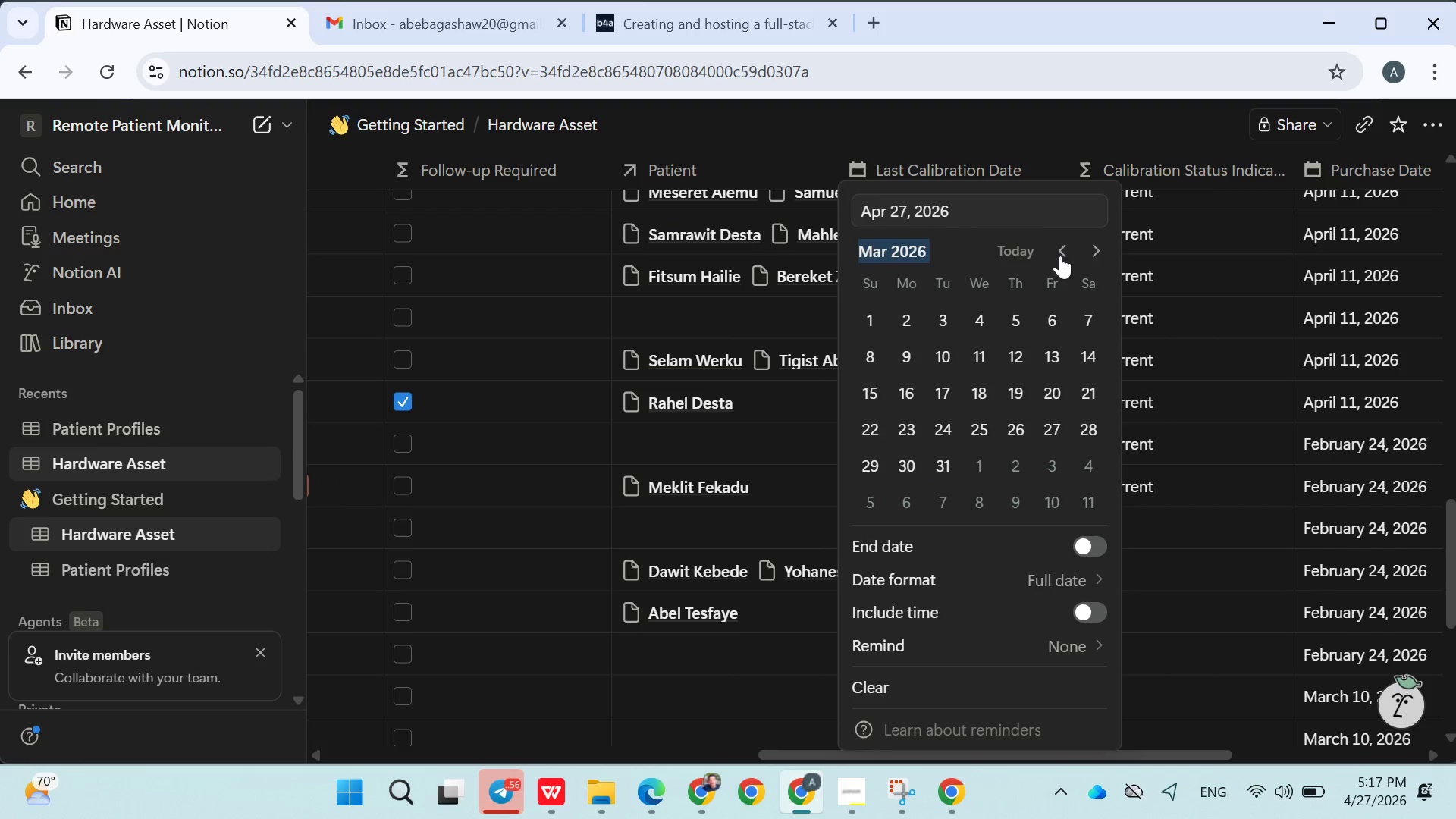 
triple_click([1060, 256])
 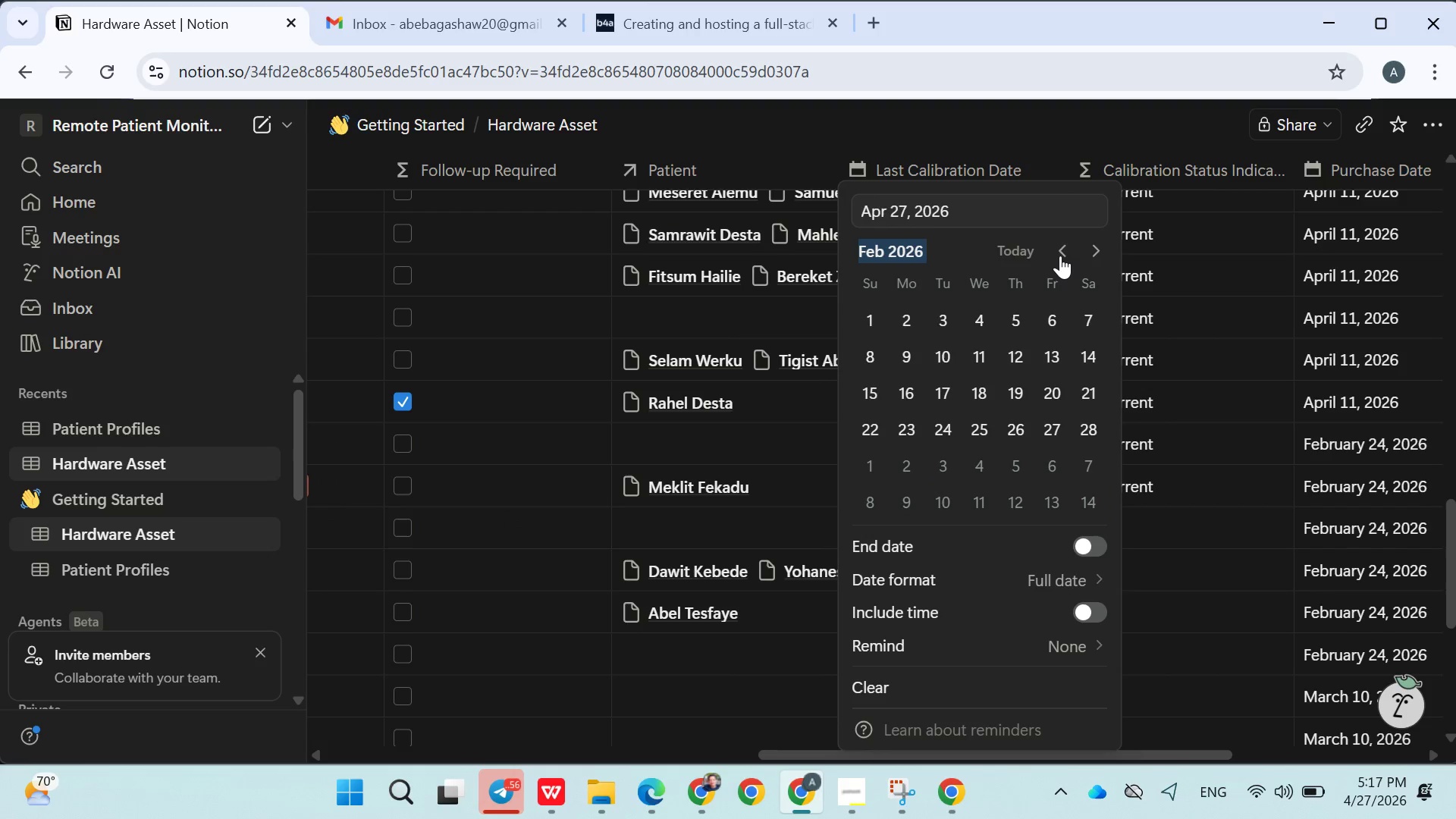 
triple_click([1060, 256])
 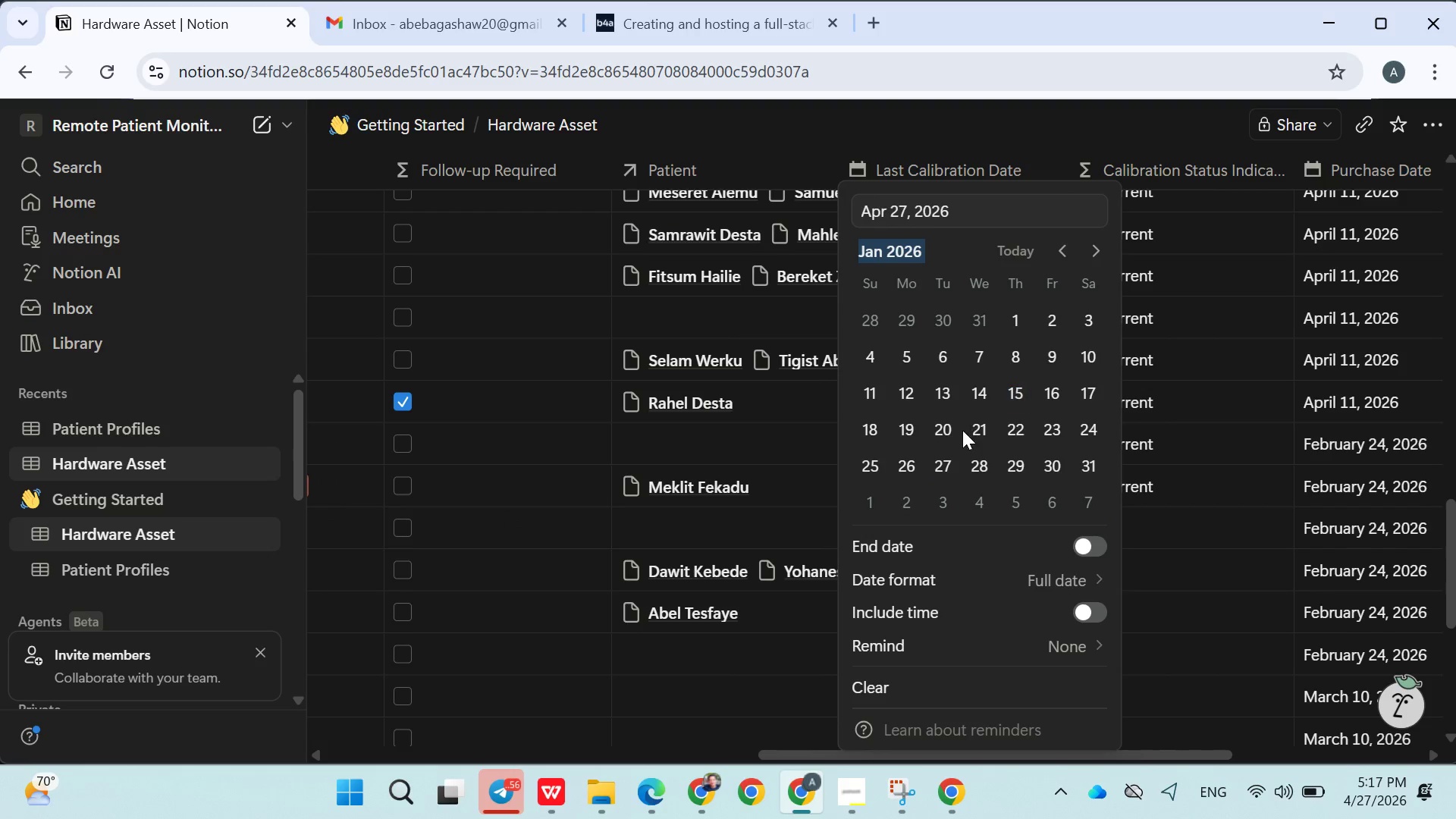 
left_click([961, 431])
 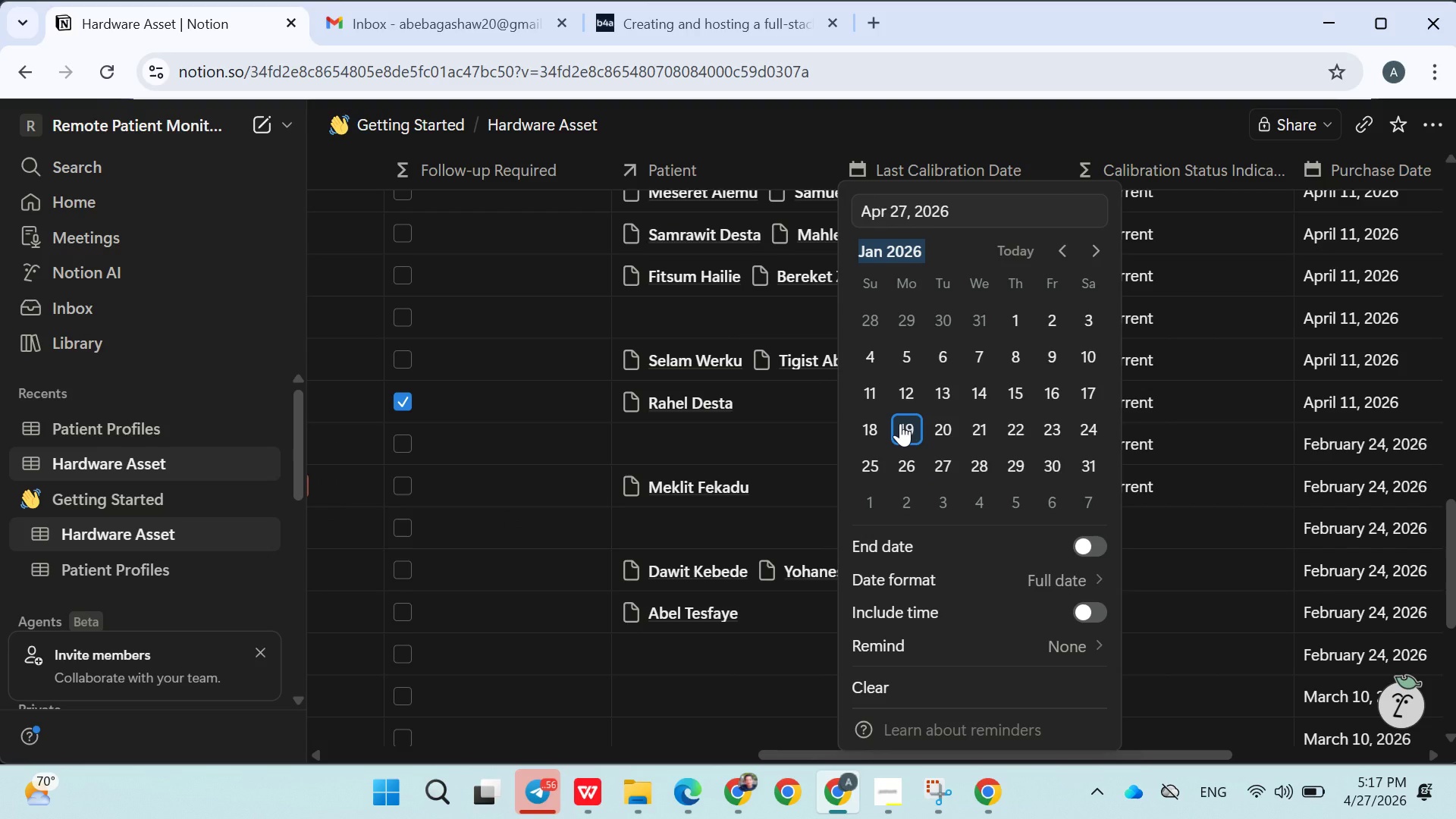 
left_click([900, 423])
 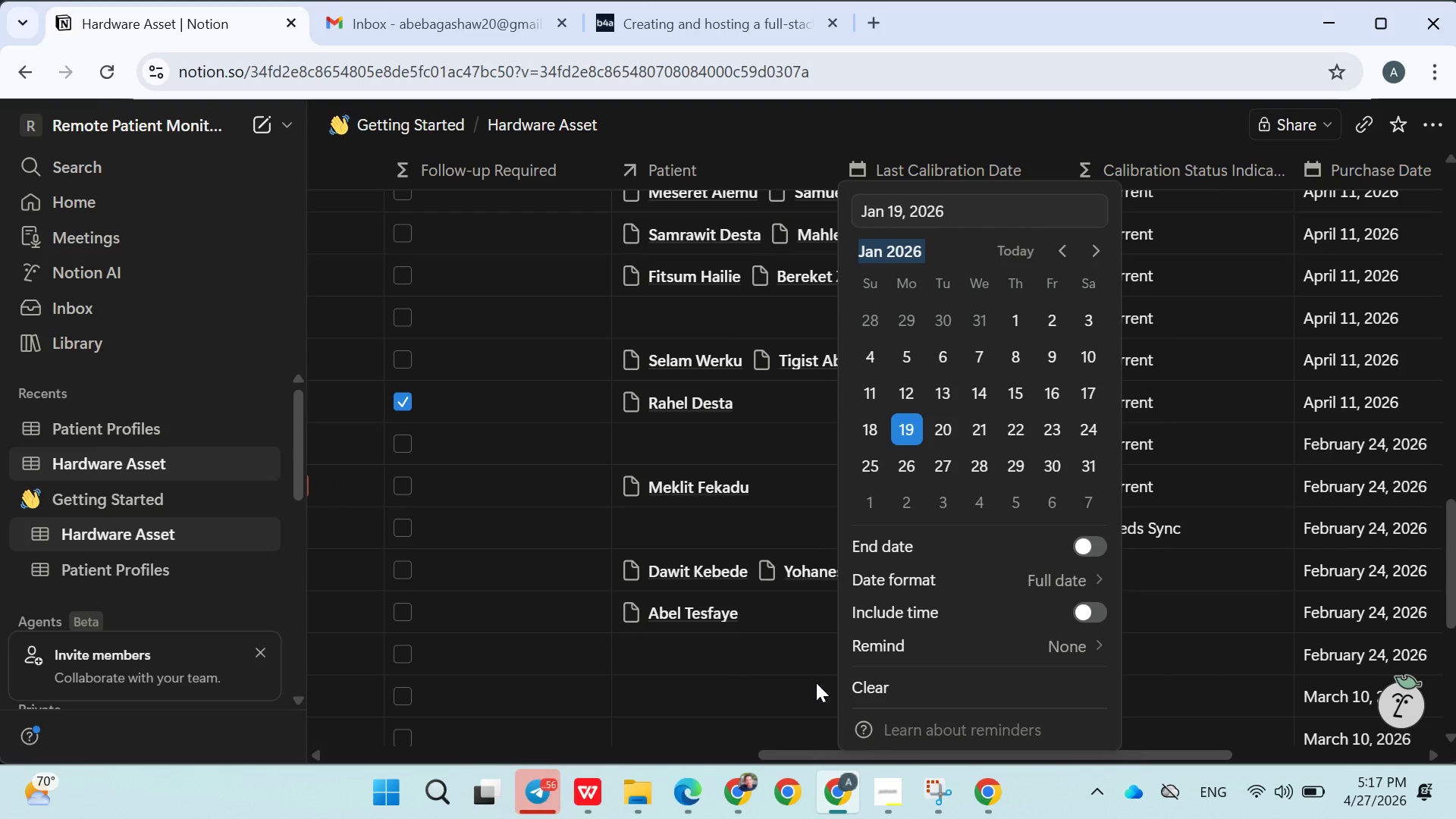 
left_click([749, 661])
 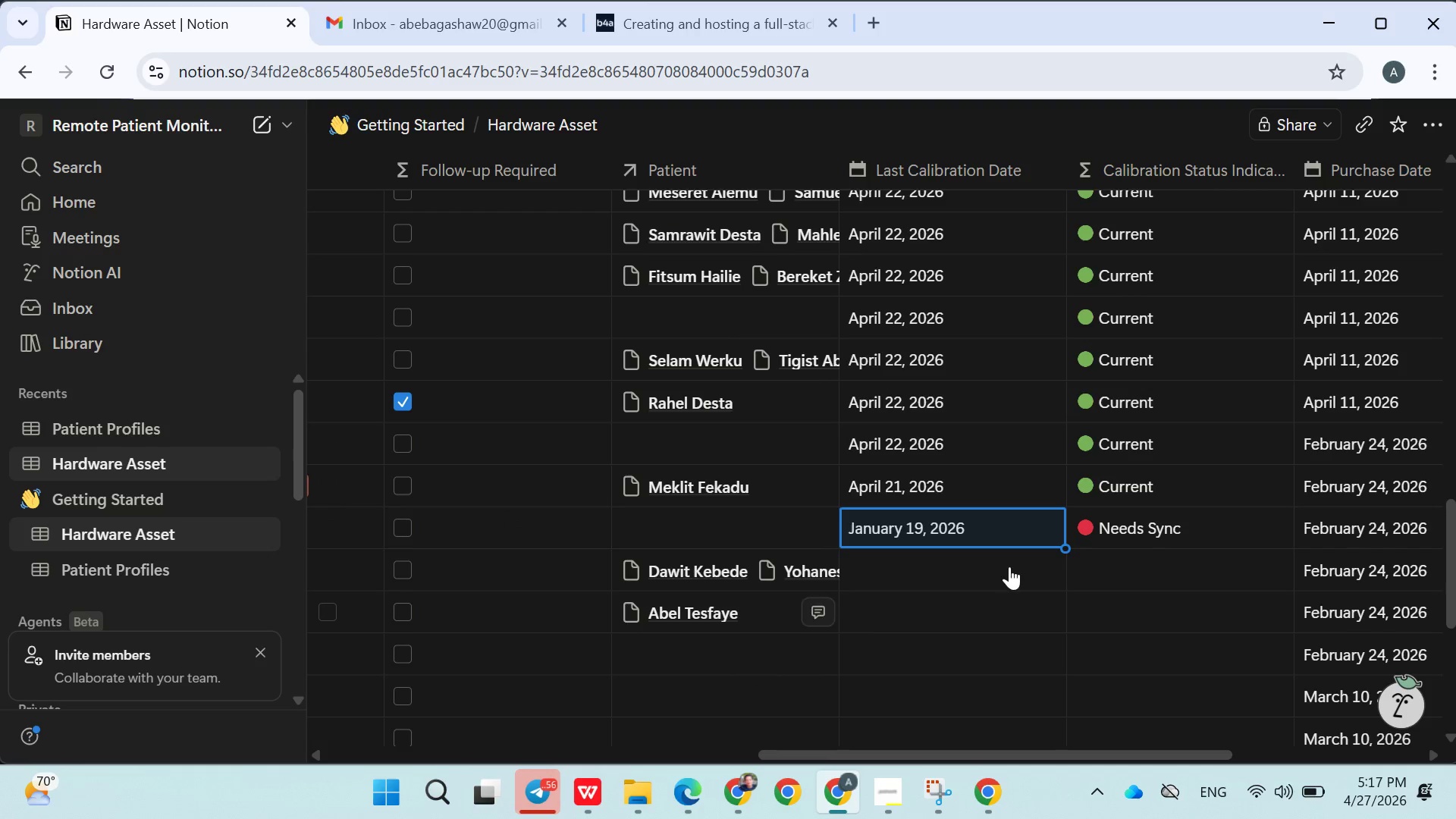 
left_click([1009, 566])
 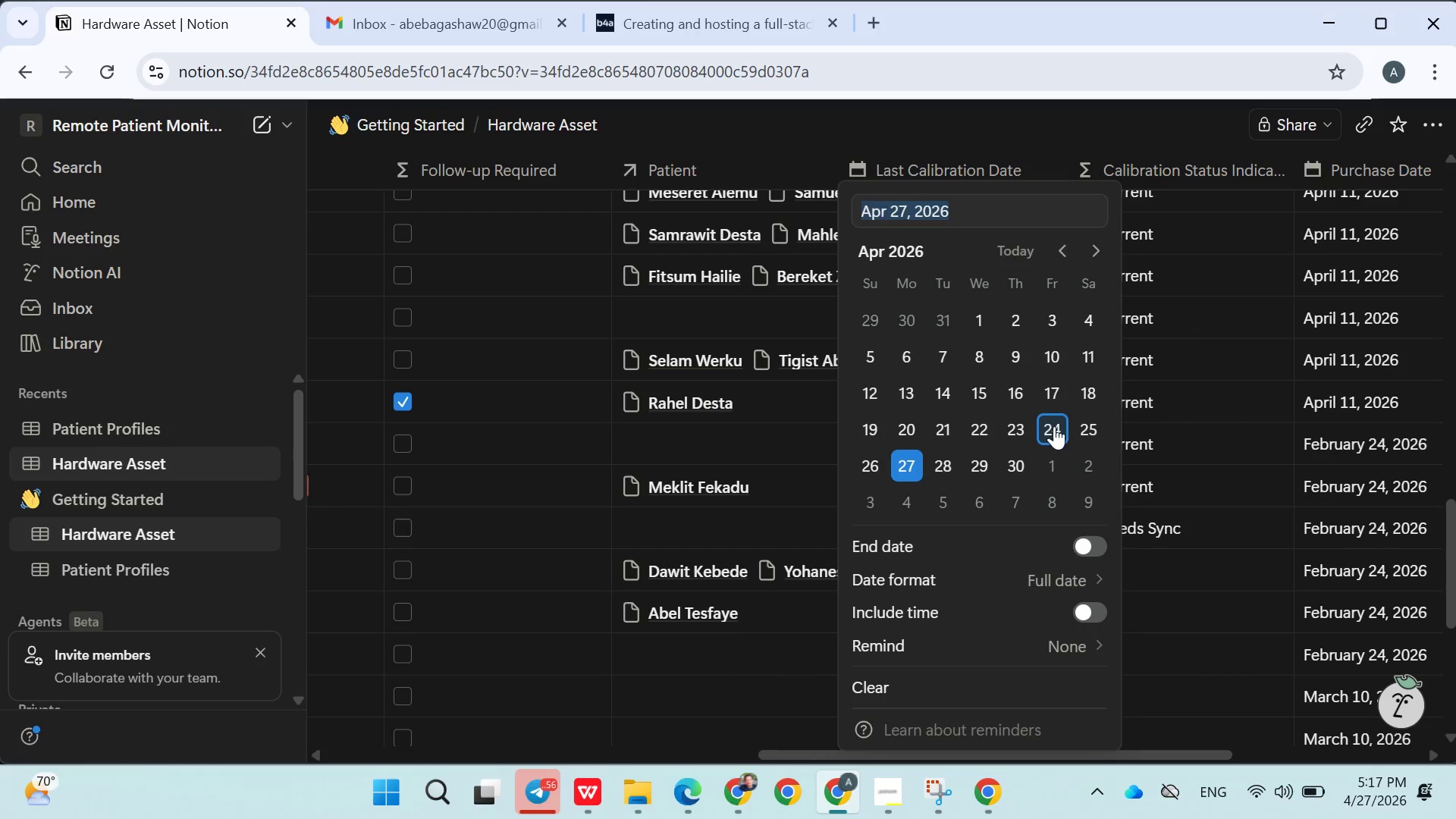 
double_click([616, 651])
 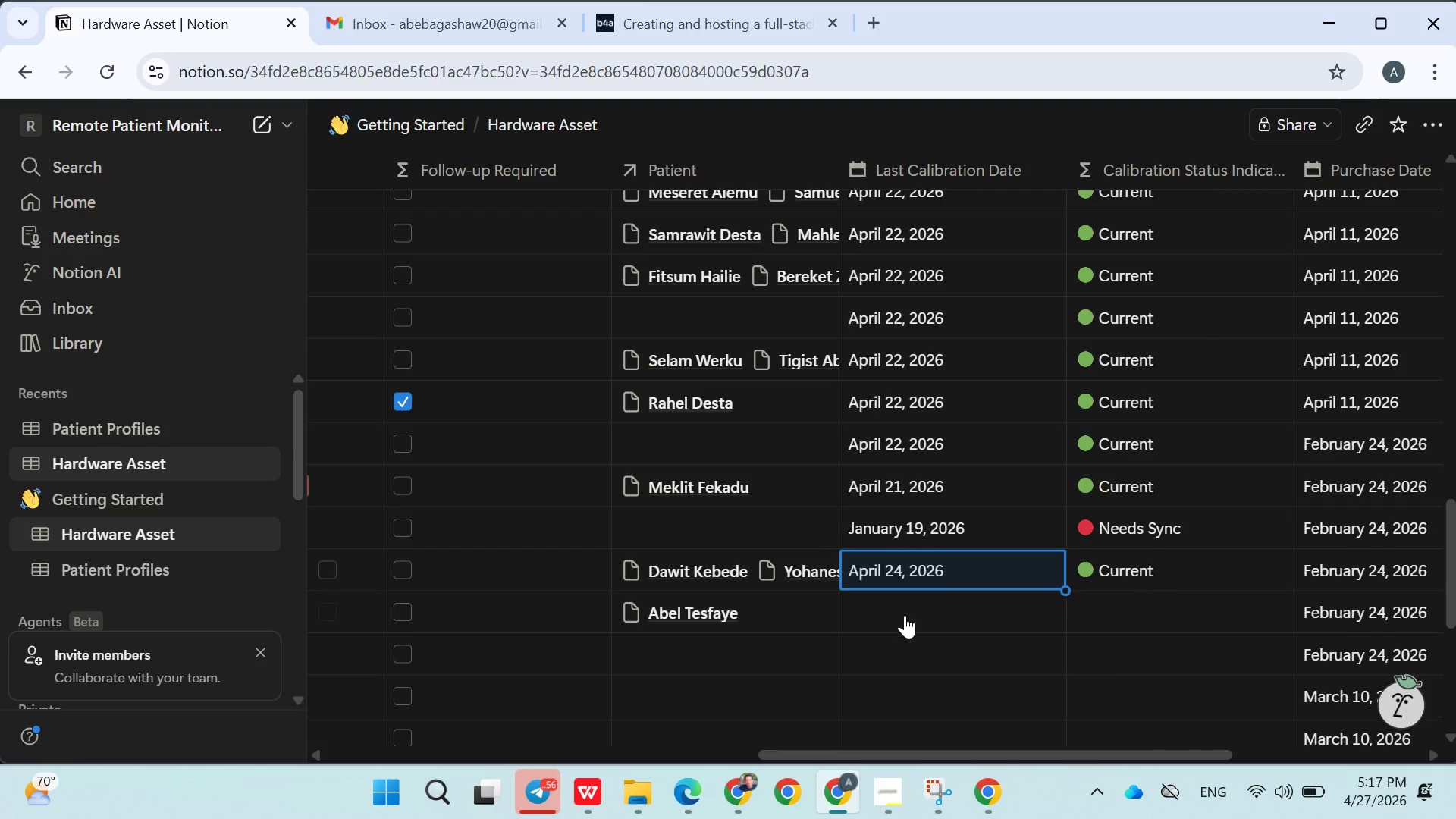 
left_click([905, 615])
 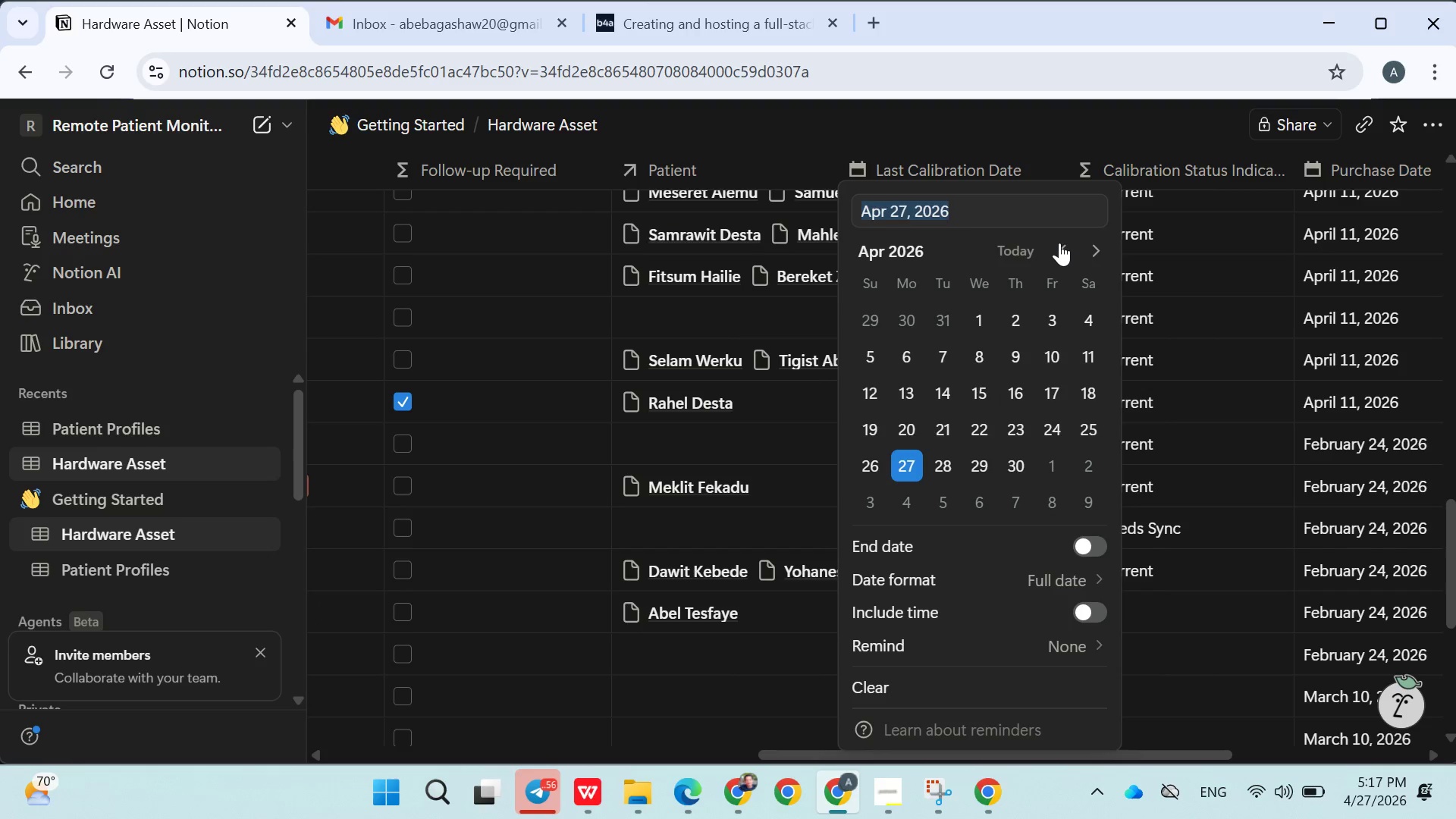 
double_click([1059, 243])
 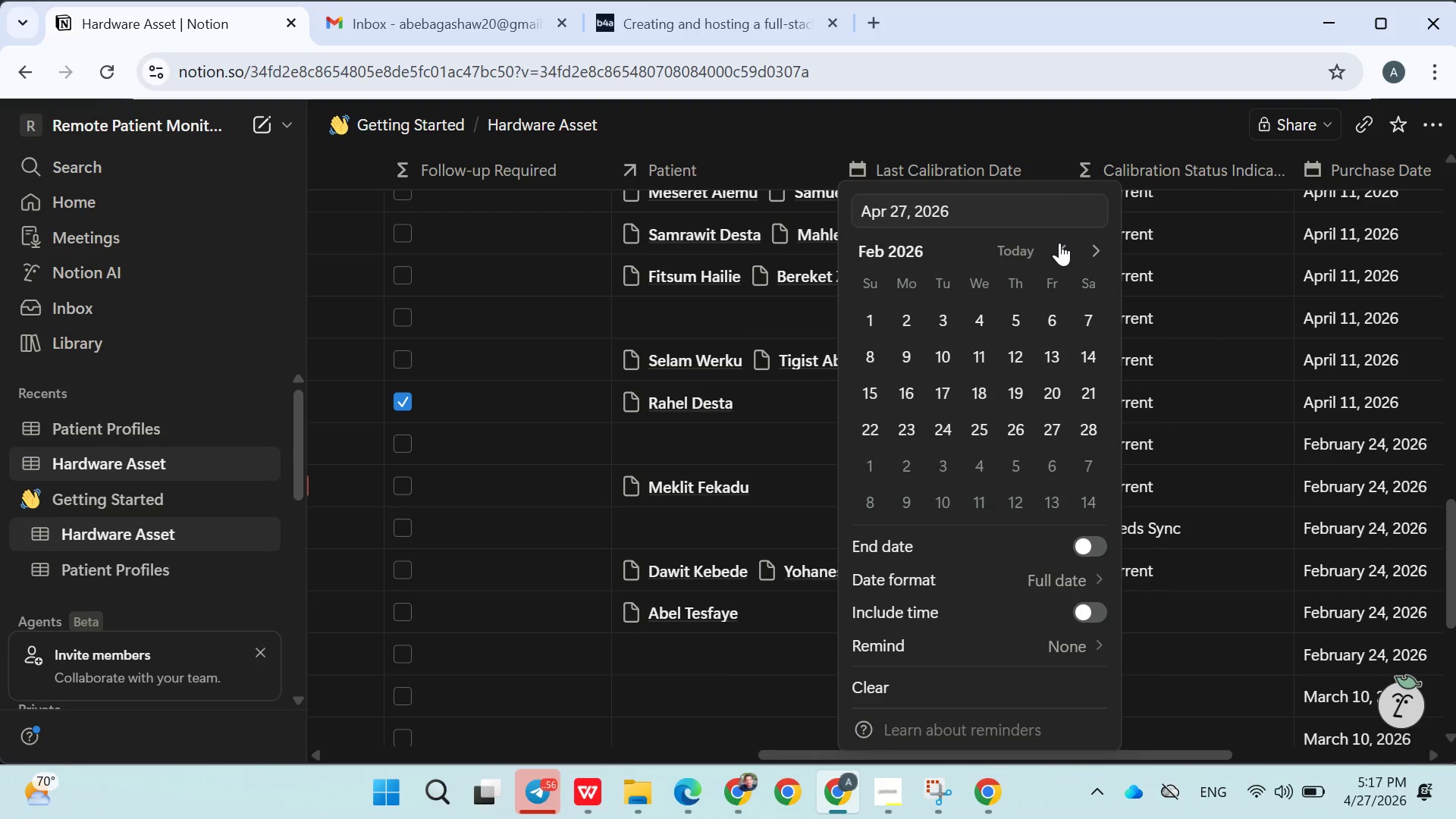 
triple_click([1059, 243])
 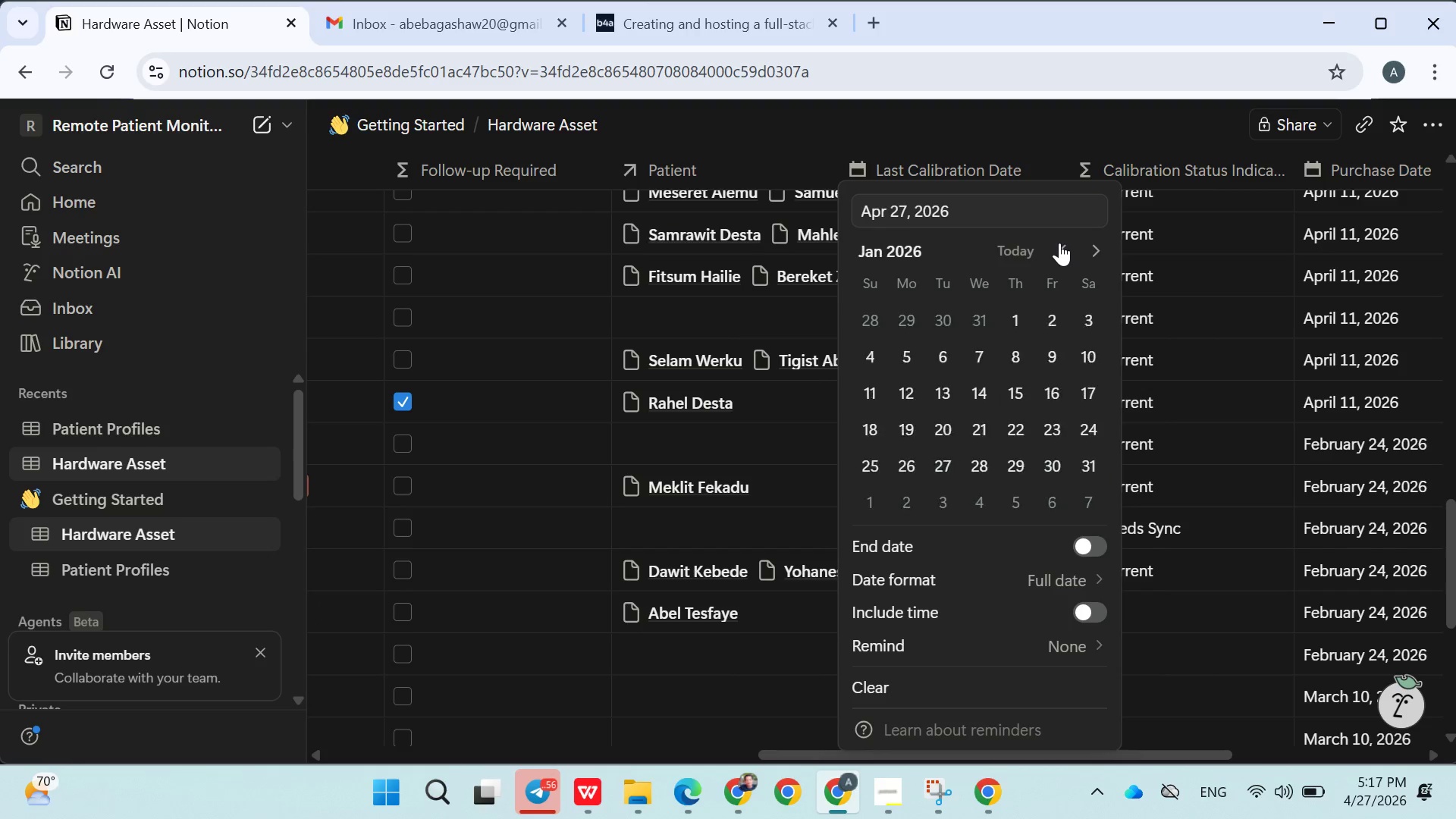 
triple_click([1059, 243])
 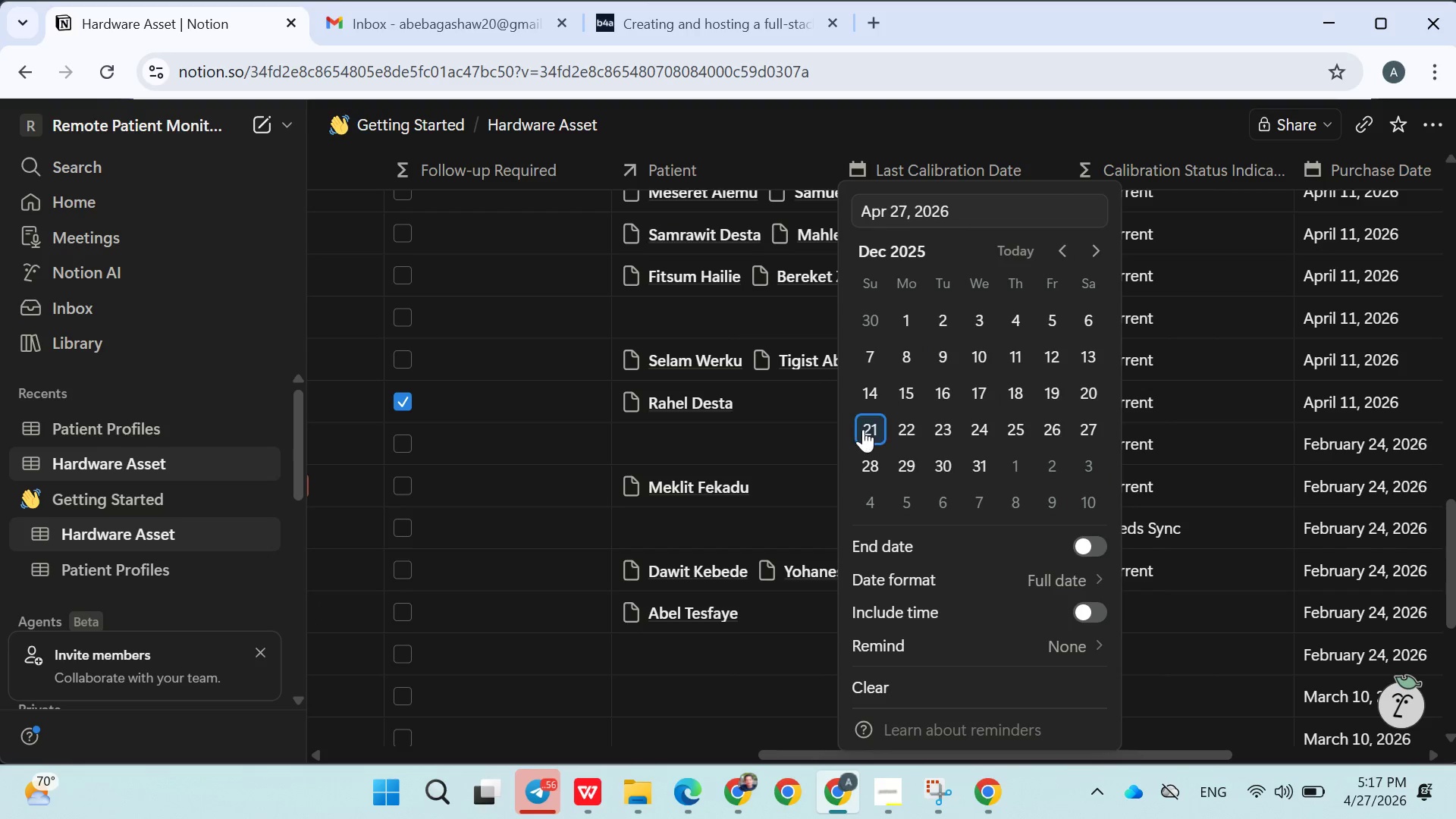 
left_click([863, 429])
 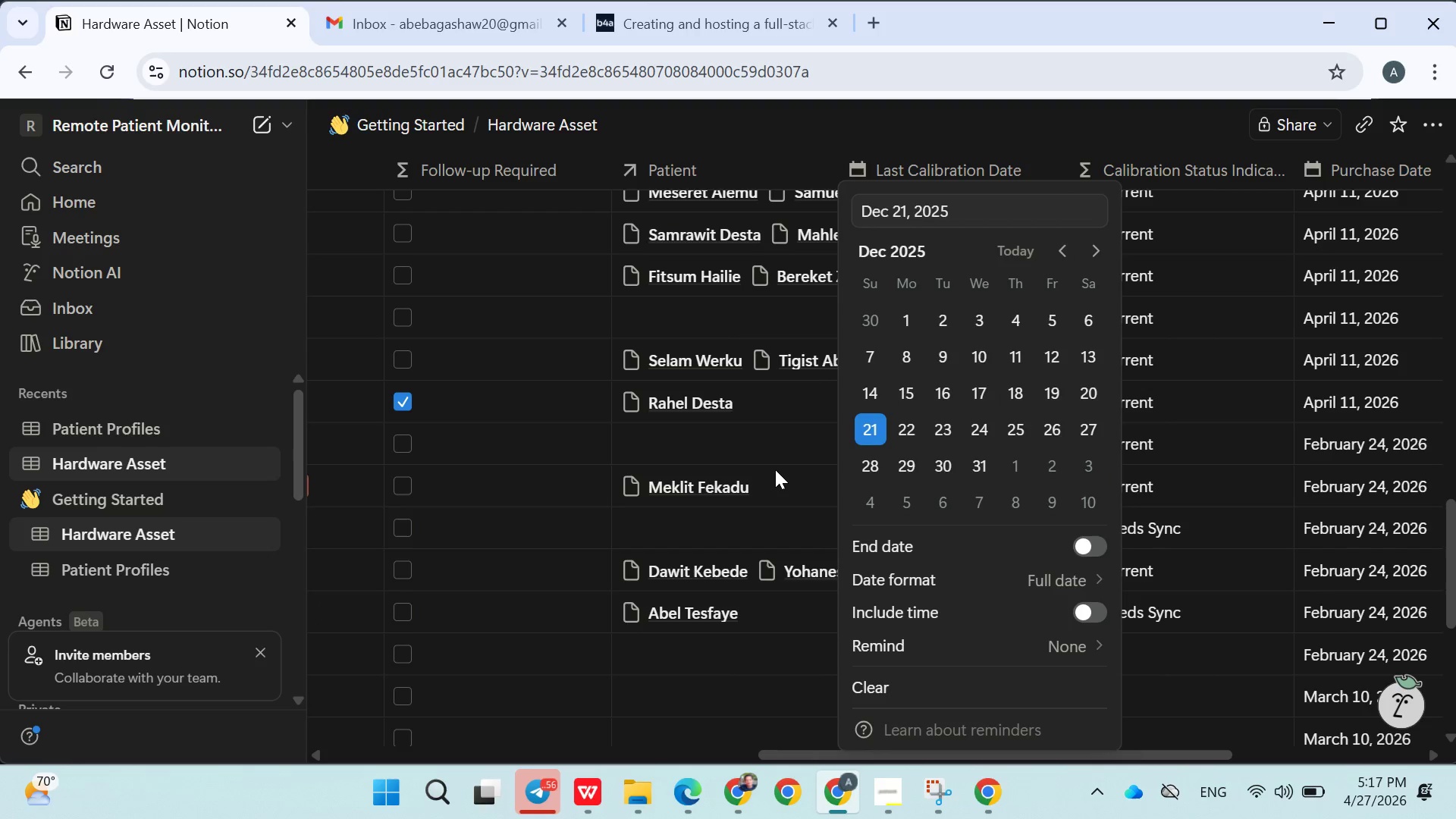 
left_click([768, 631])
 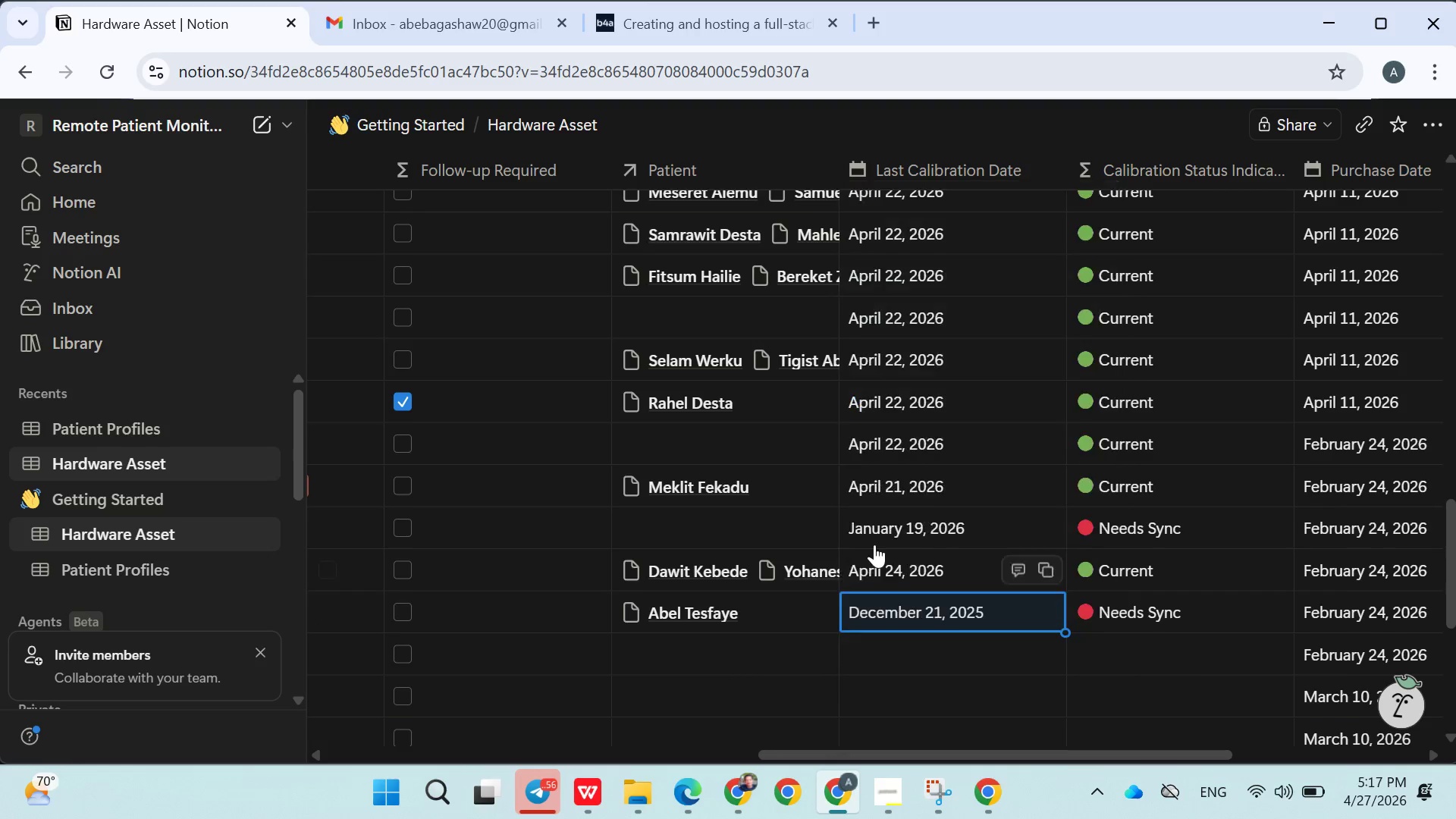 
scroll: coordinate [874, 544], scroll_direction: down, amount: 6.0
 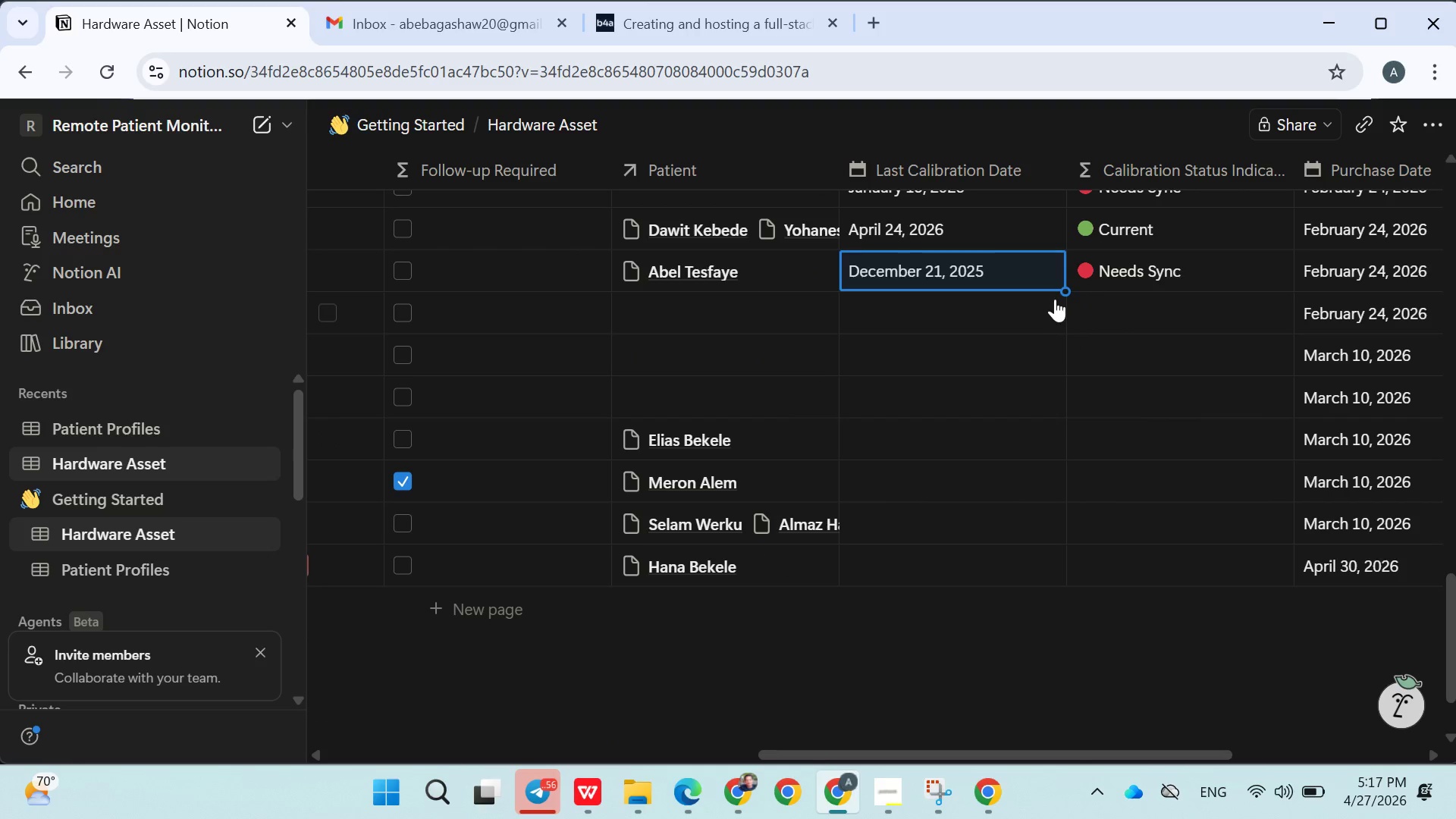 
left_click_drag(start_coordinate=[1062, 293], to_coordinate=[1027, 588])
 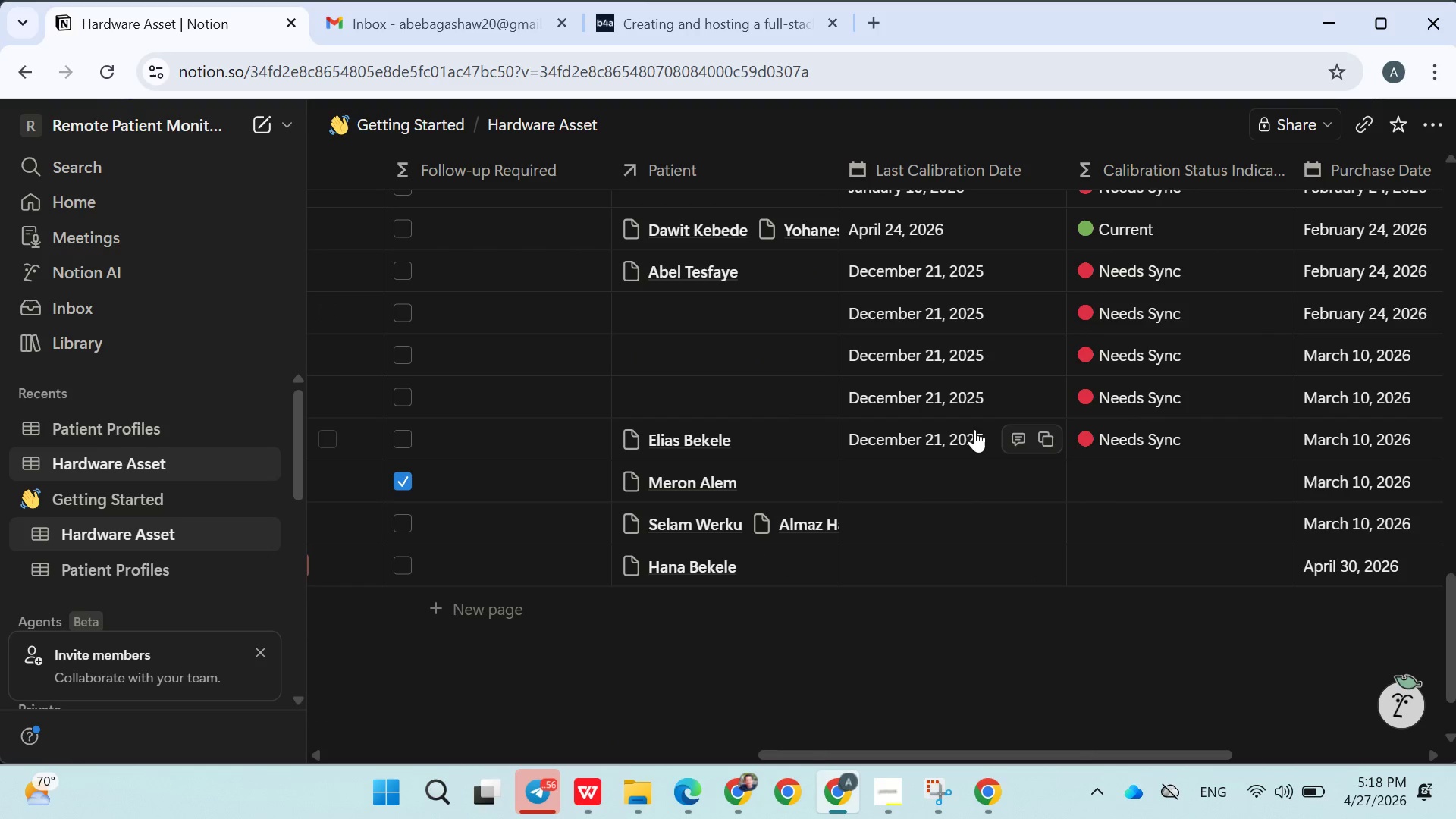 
left_click([949, 478])
 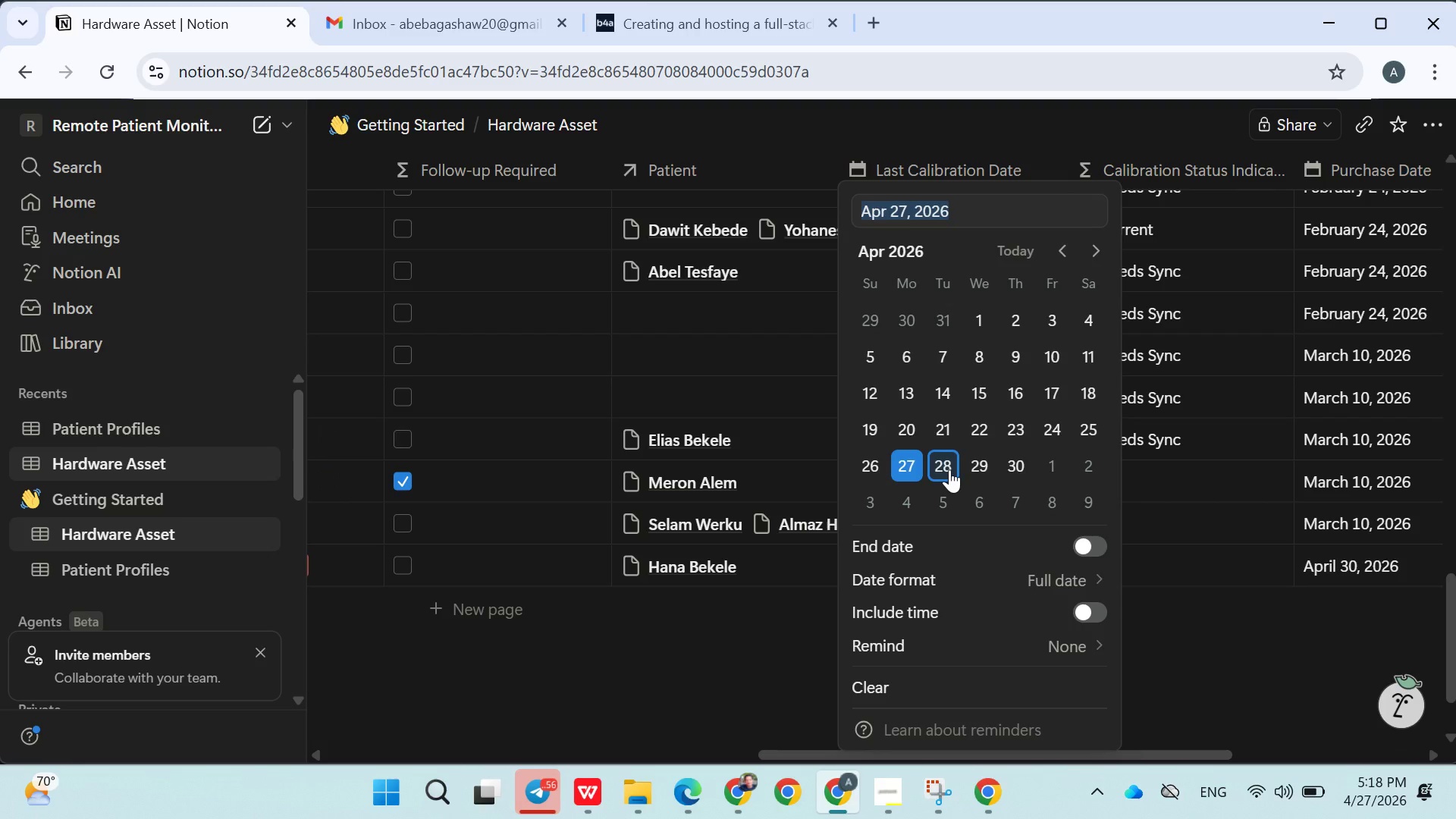 
left_click([949, 469])
 